 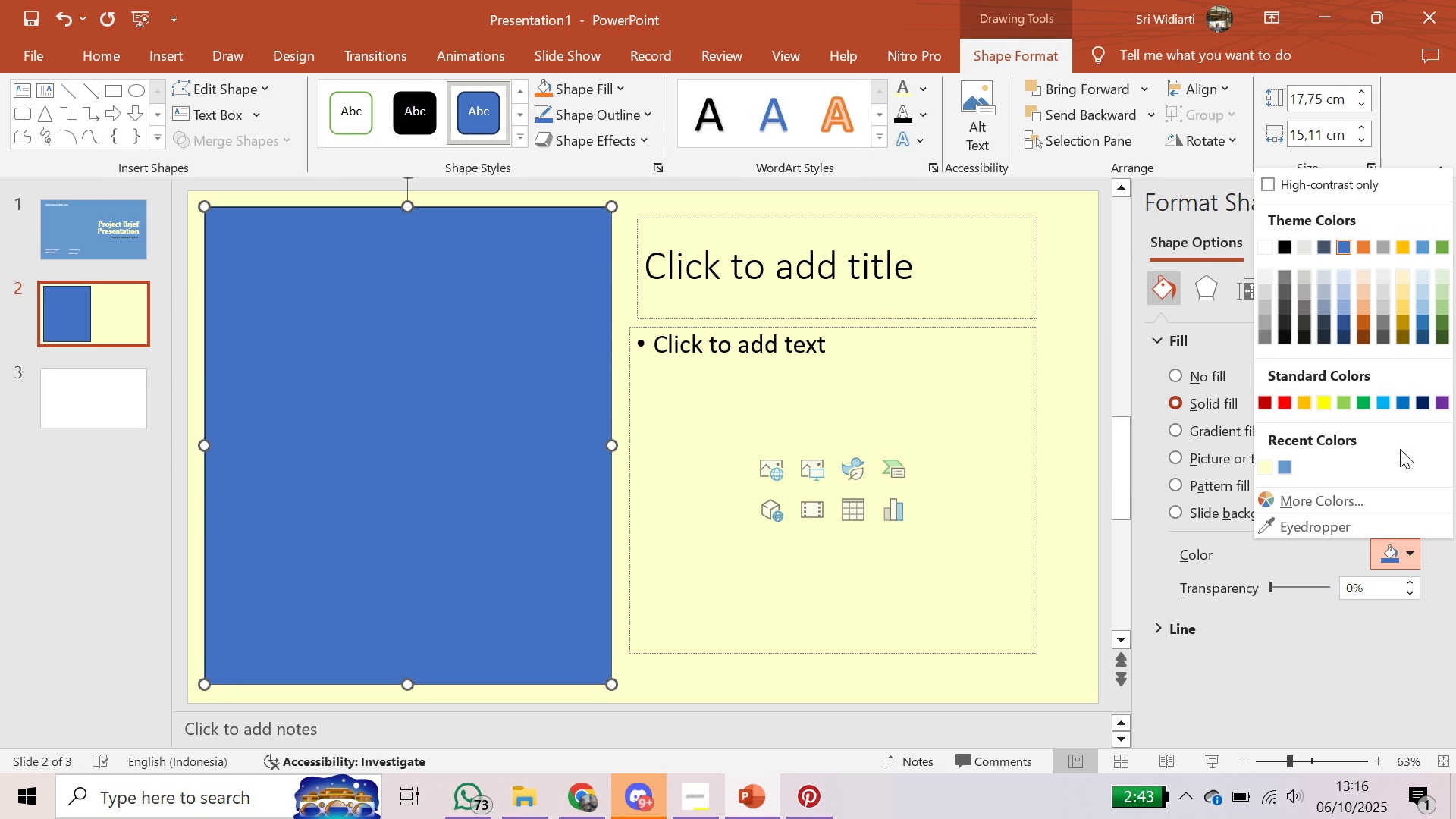 
left_click([1286, 467])
 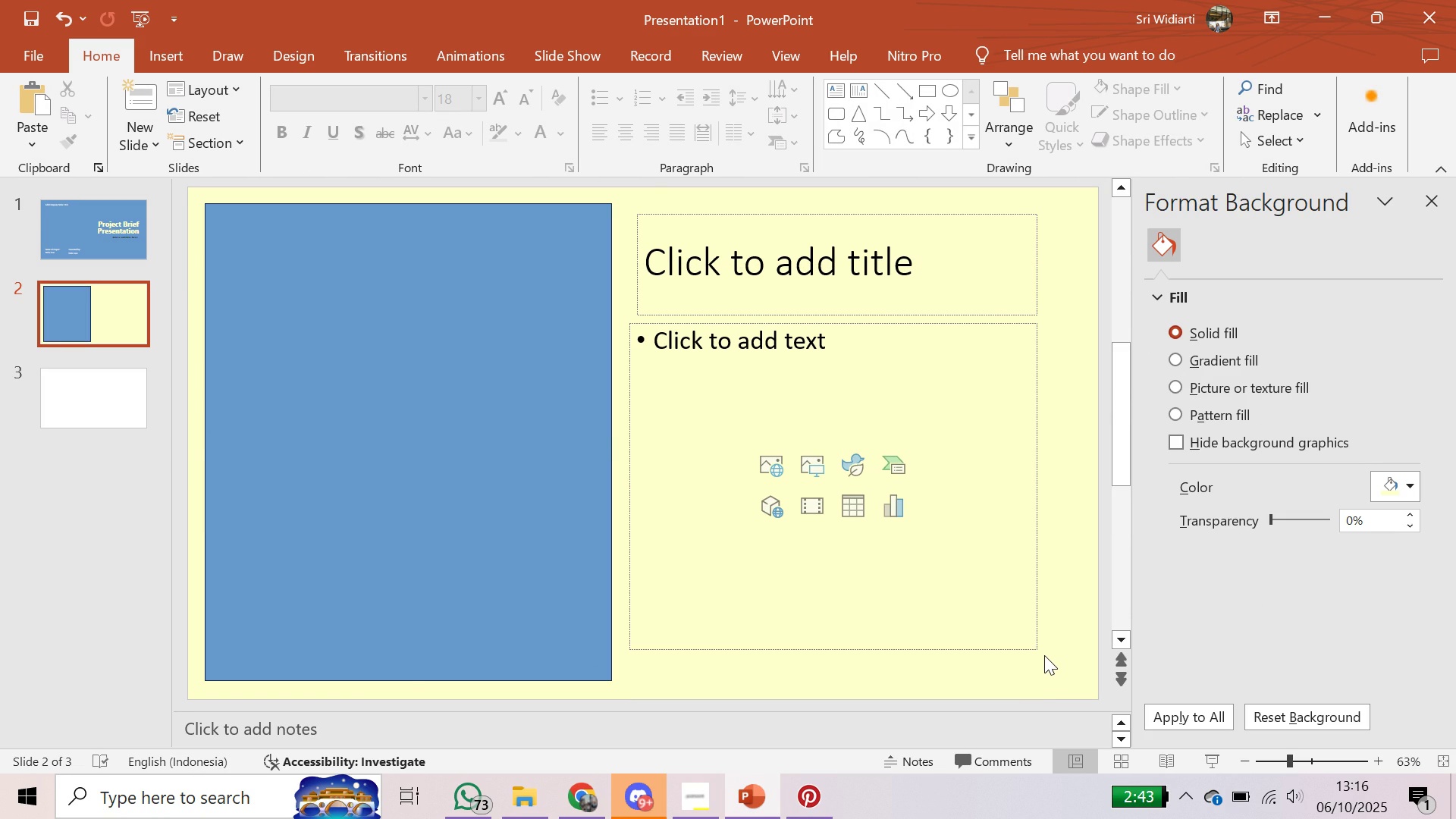 
left_click([449, 504])
 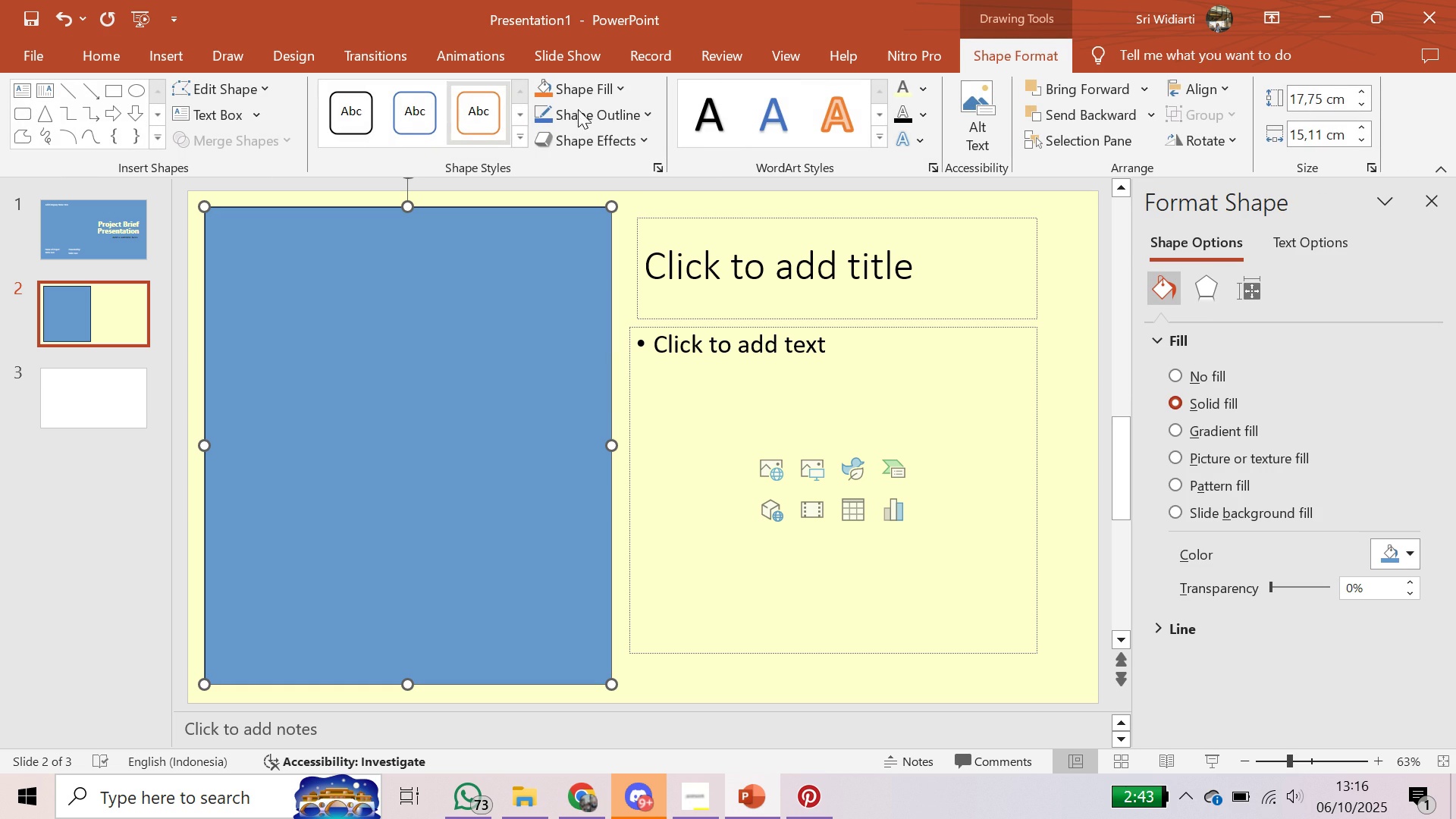 
left_click([609, 108])
 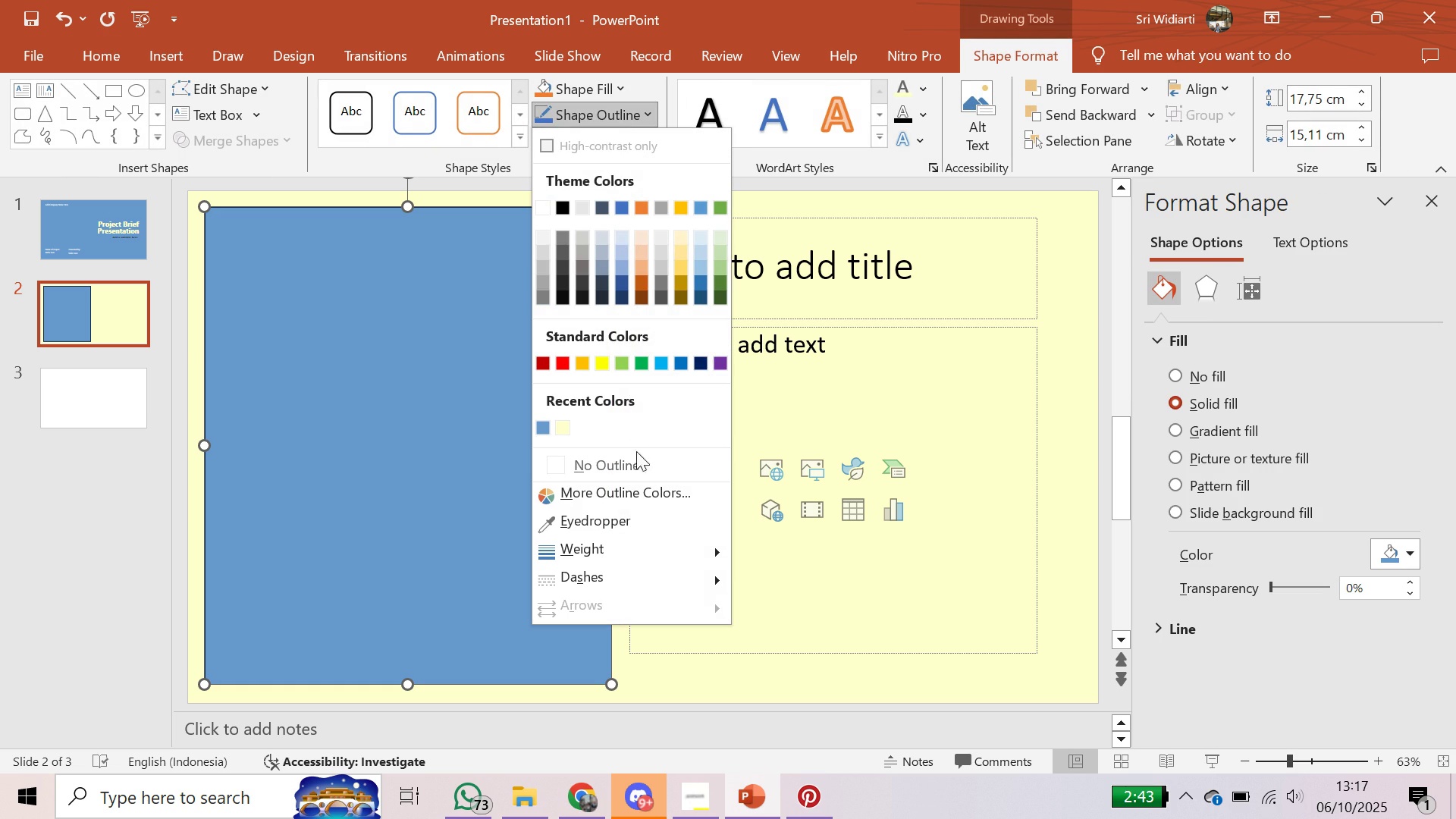 
left_click([645, 472])
 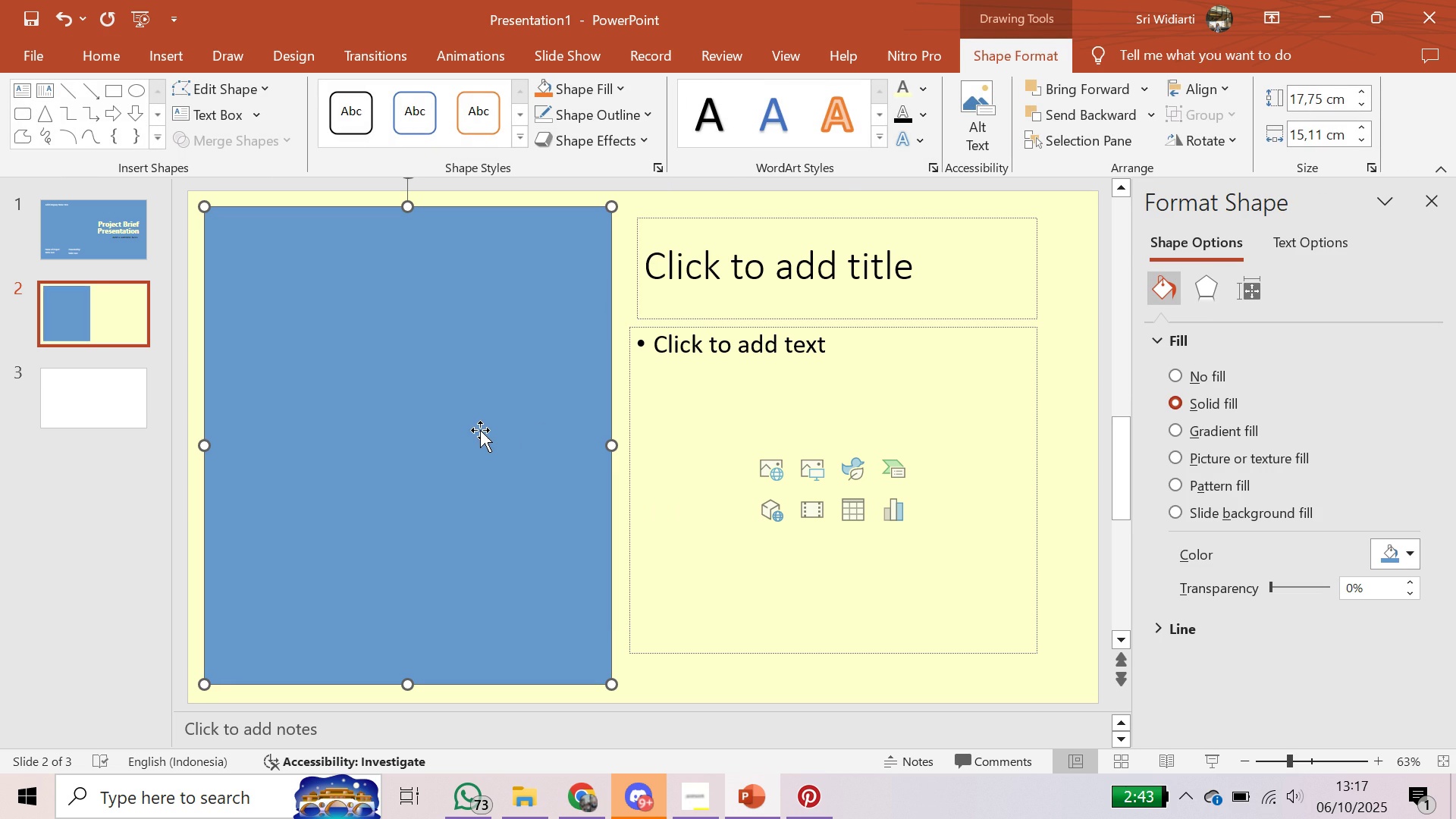 
left_click([479, 429])
 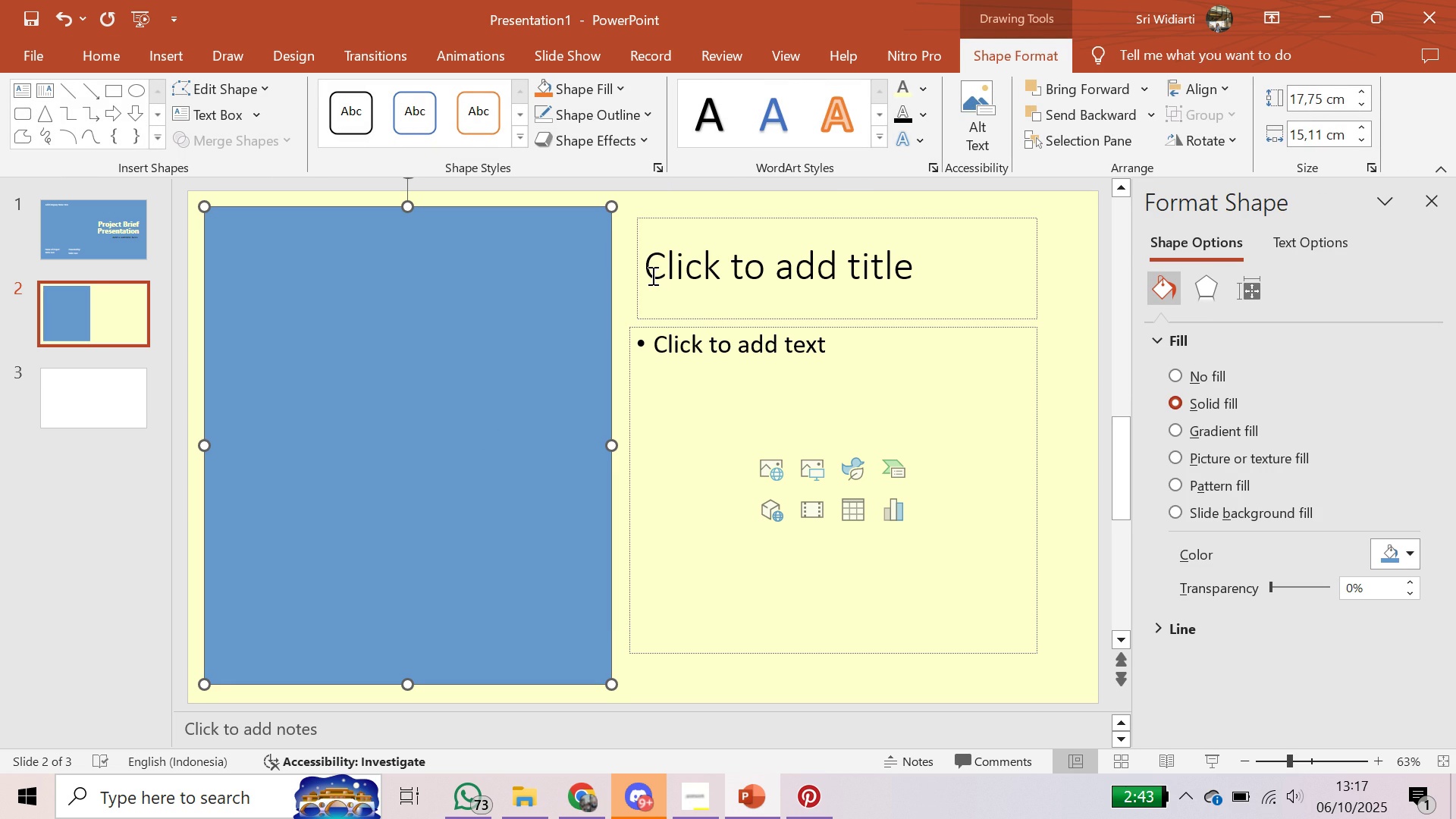 
left_click([651, 275])
 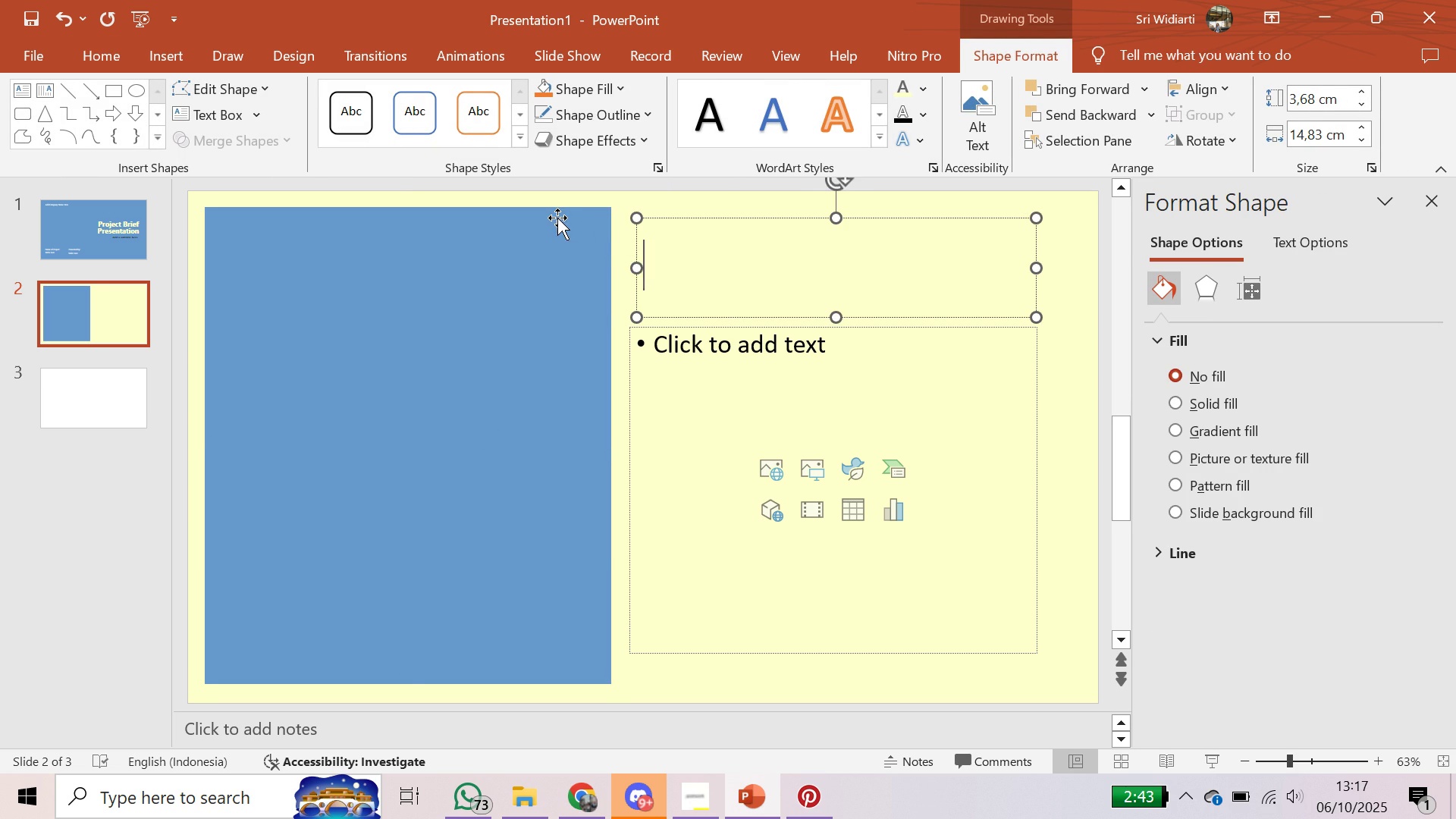 
left_click([557, 218])
 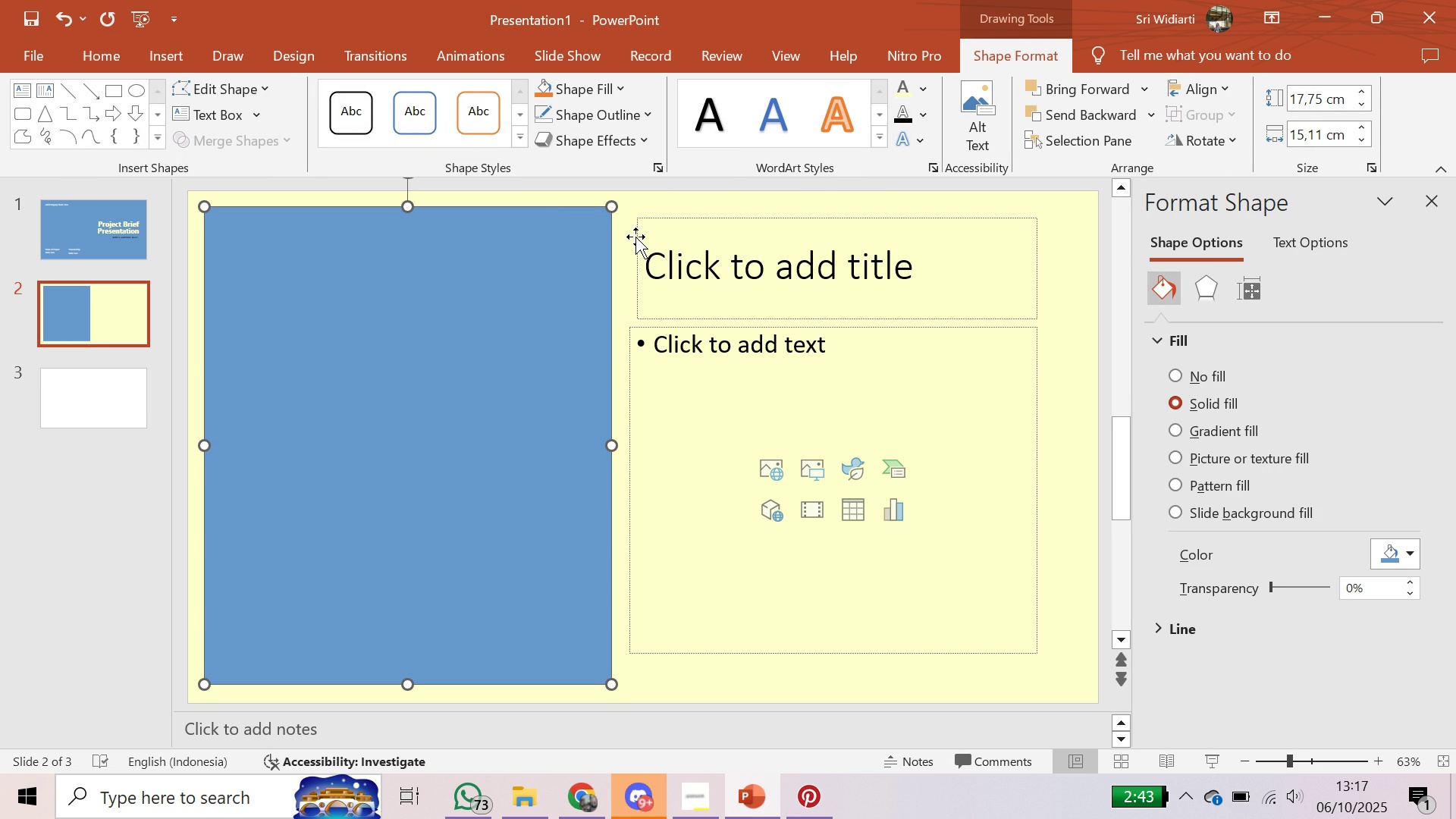 
left_click([726, 256])
 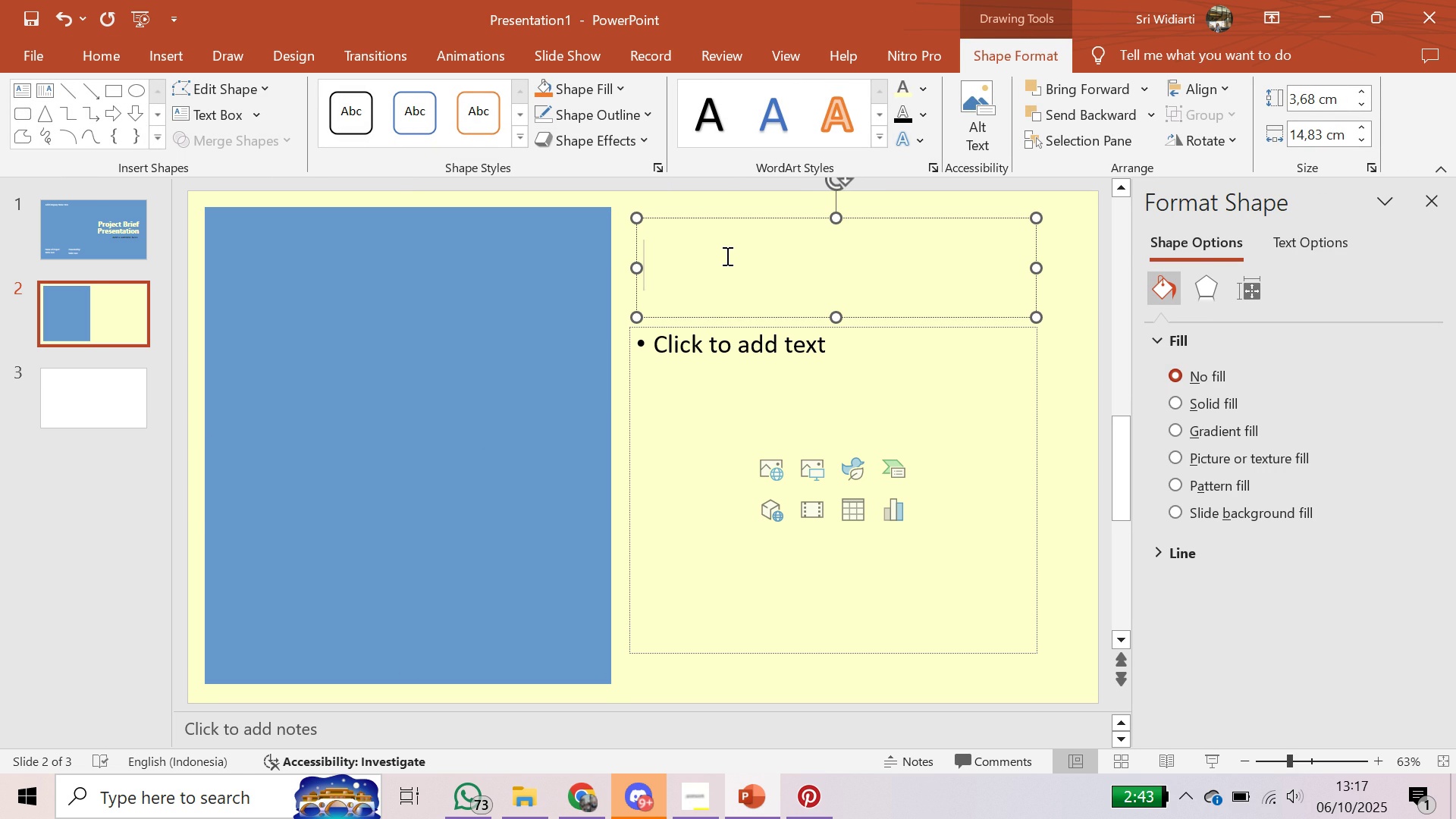 
type(Agenda)
 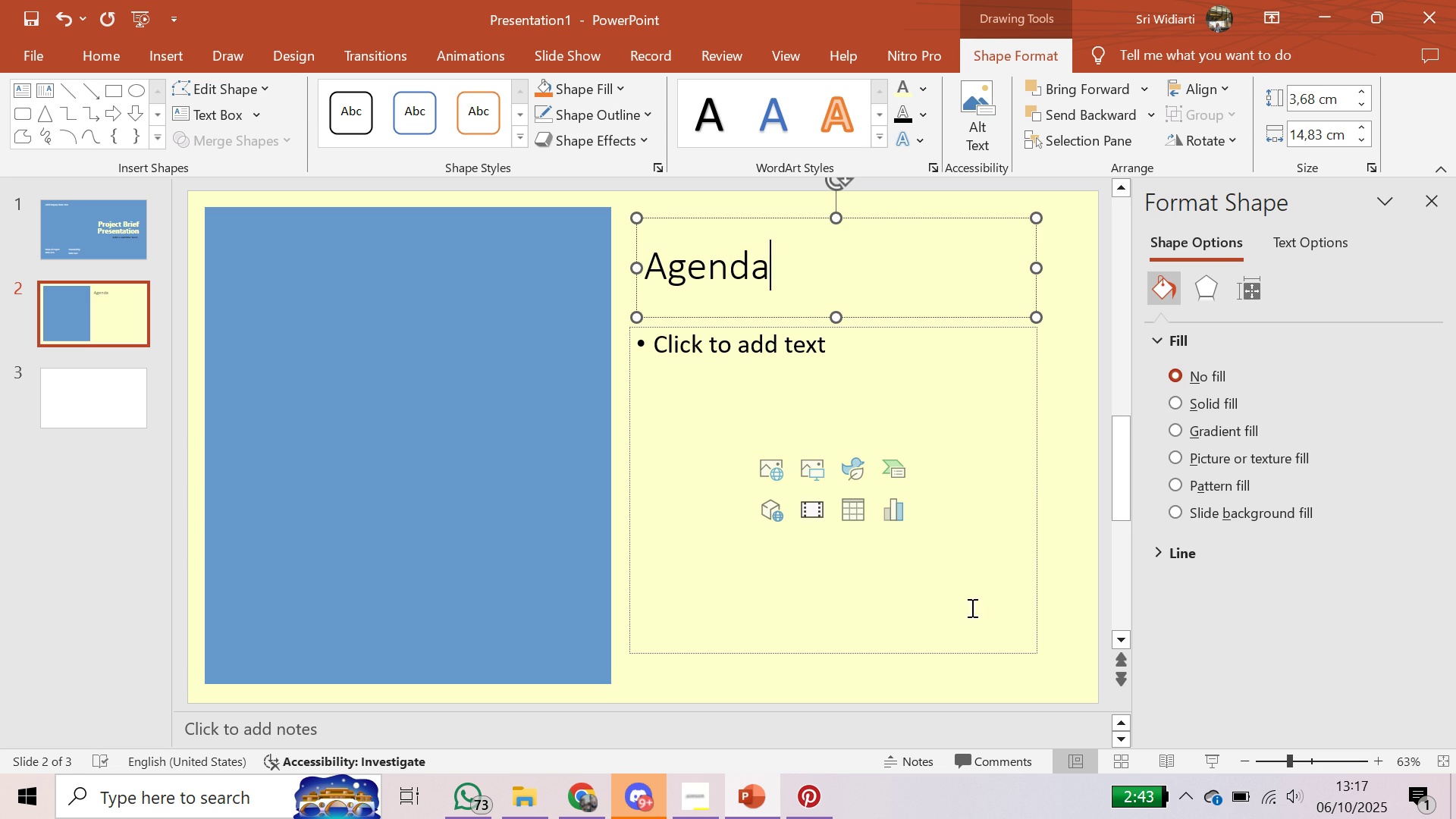 
left_click([1065, 465])
 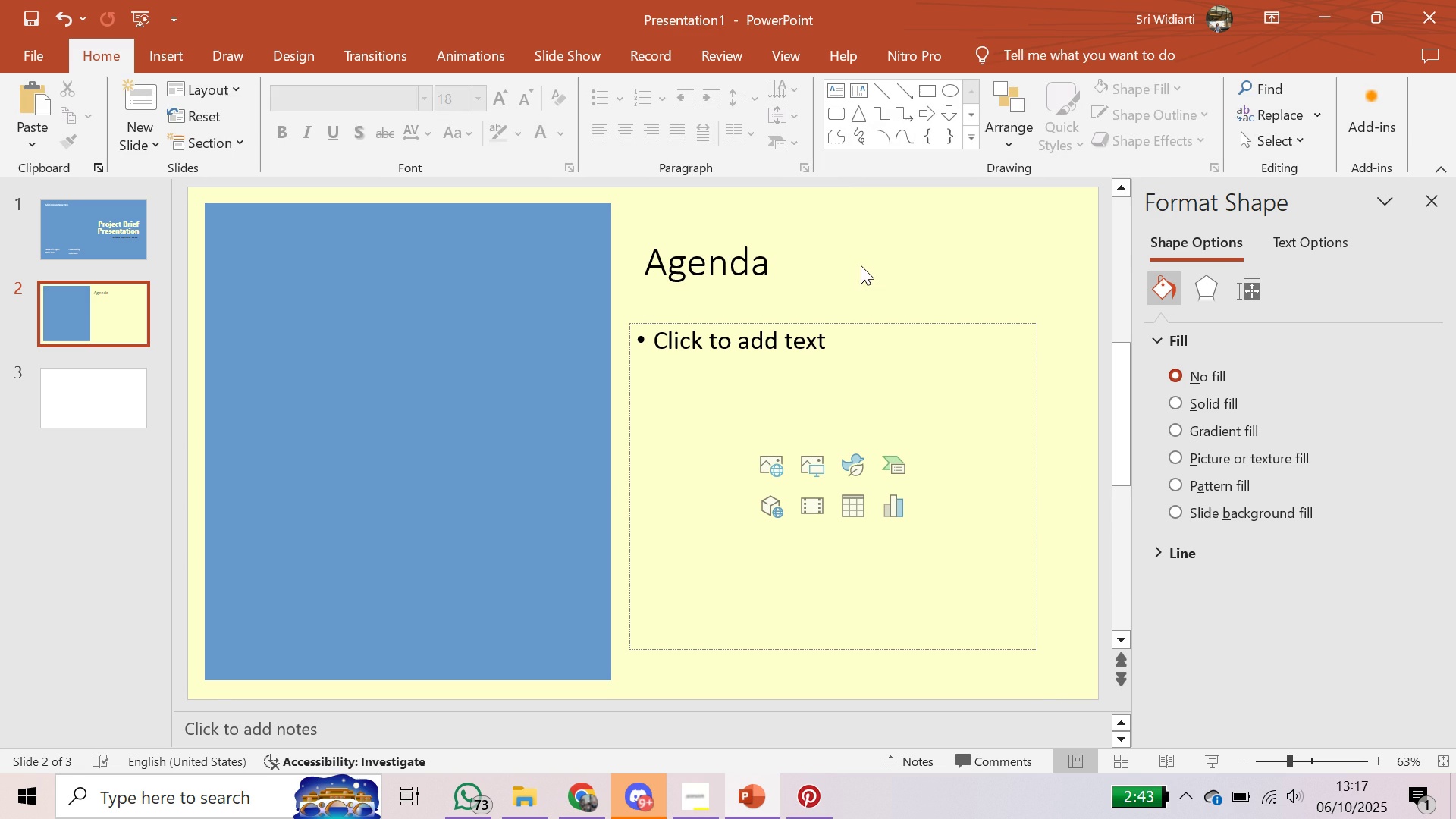 
left_click([861, 262])
 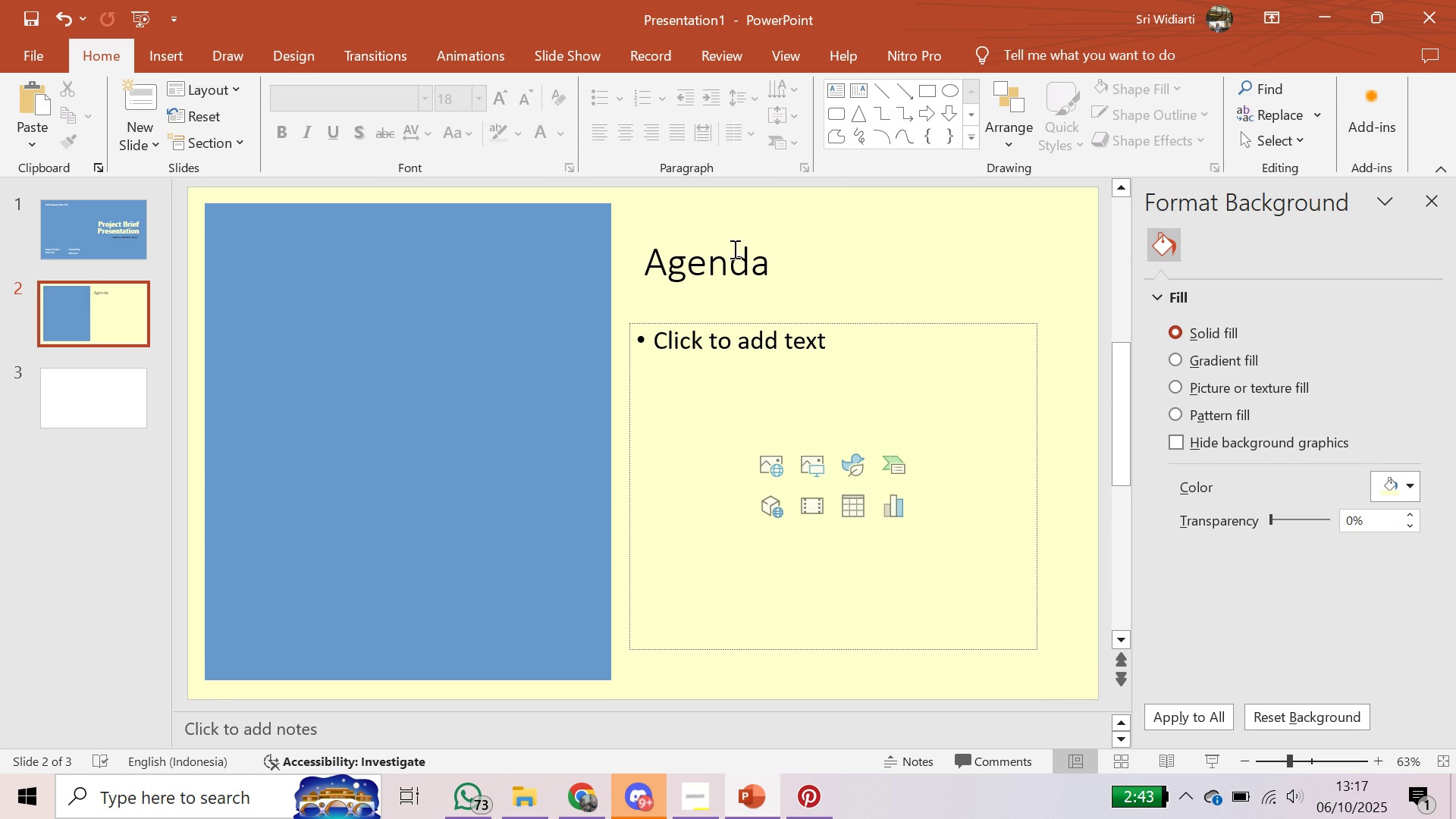 
left_click([733, 249])
 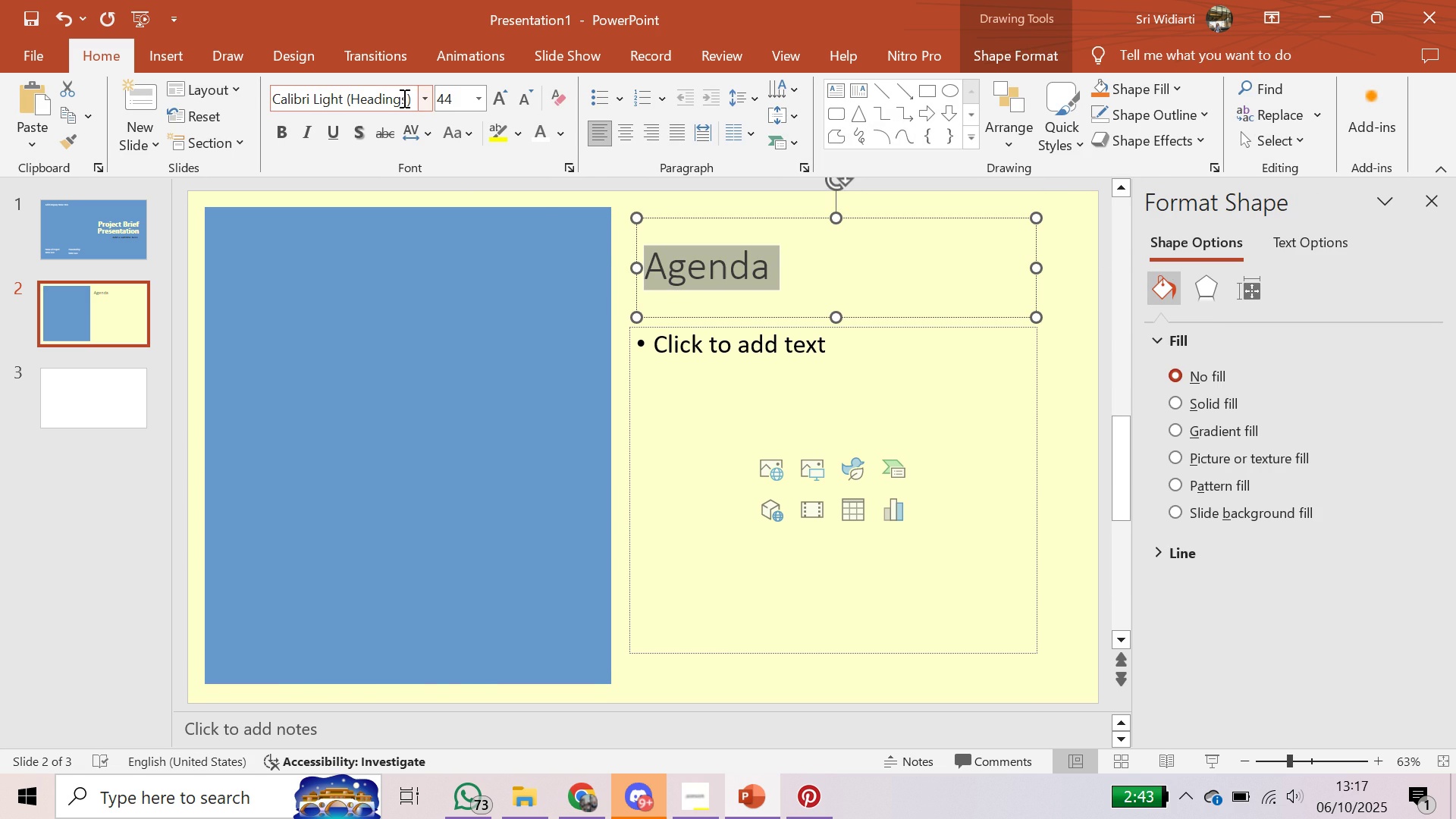 
left_click([426, 98])
 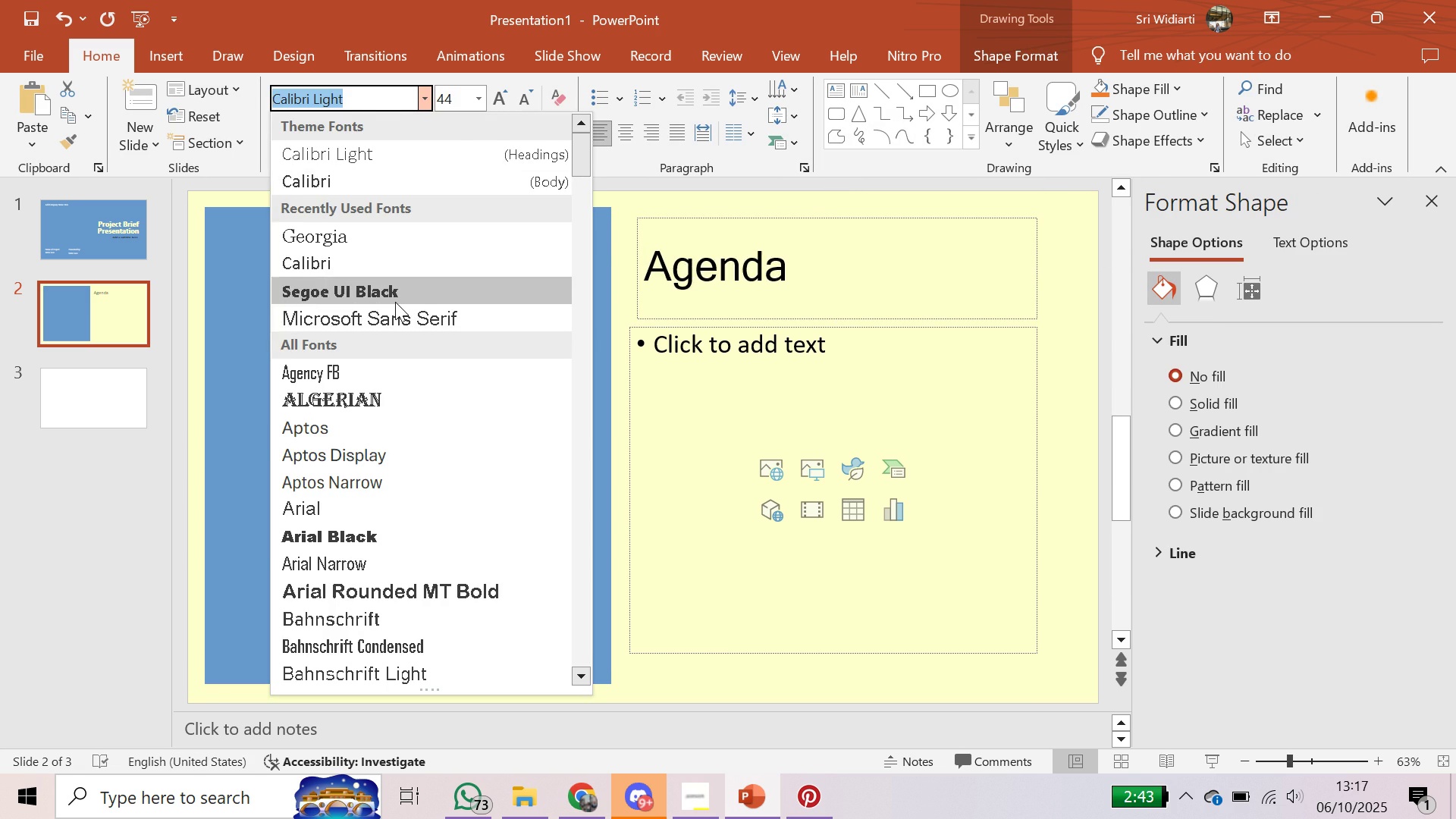 
left_click([395, 302])
 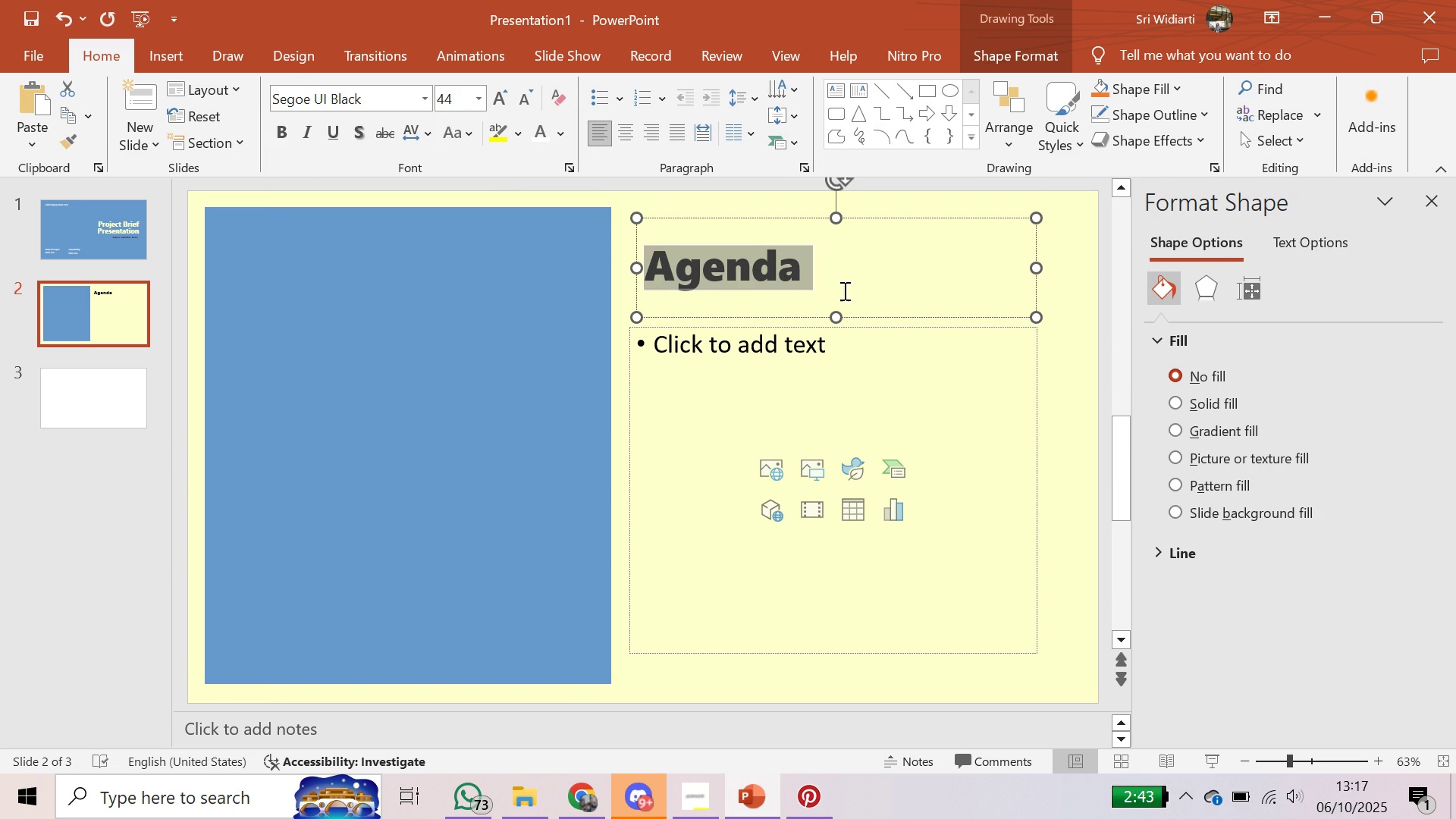 
left_click([843, 290])
 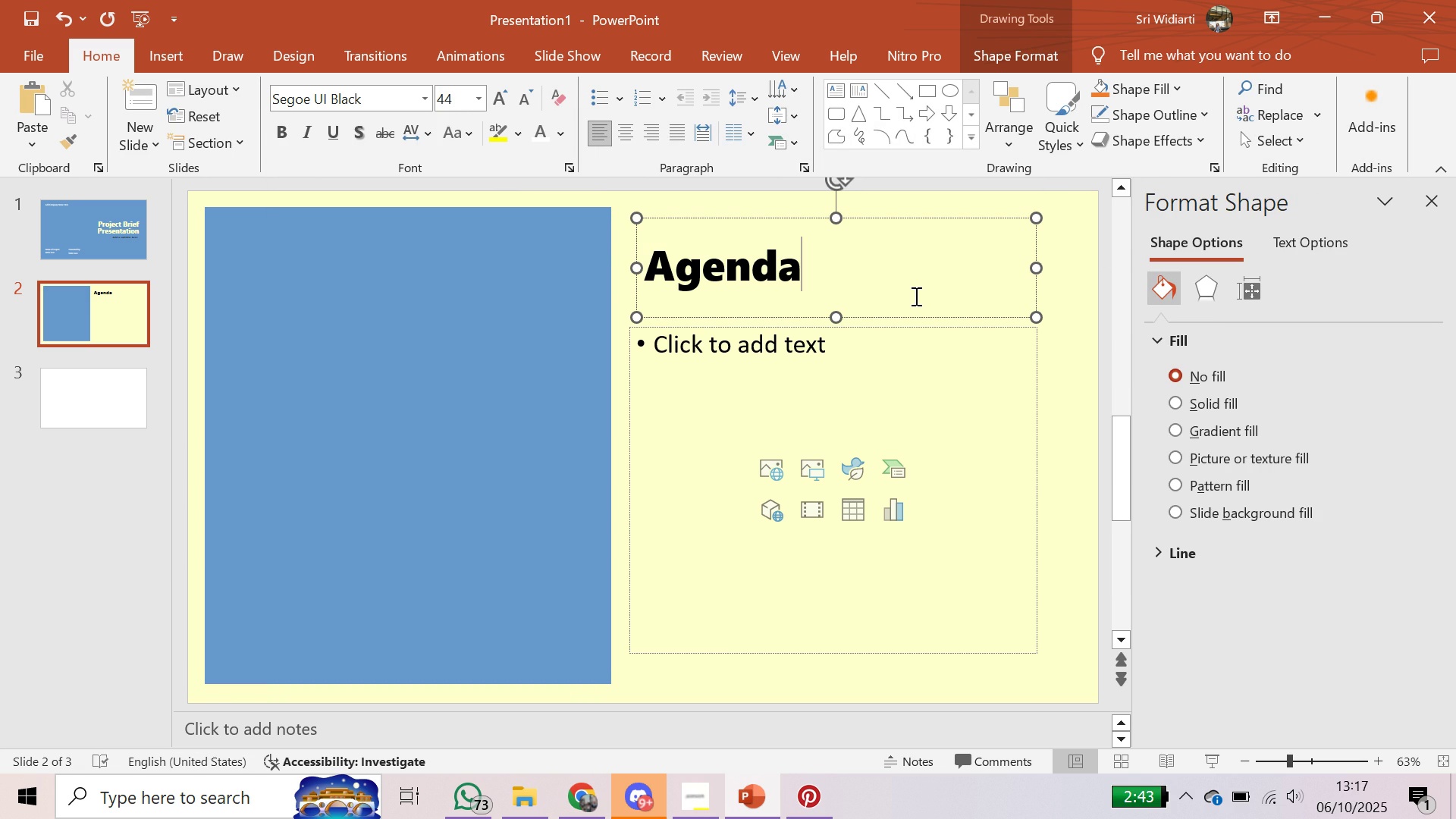 
wait(8.13)
 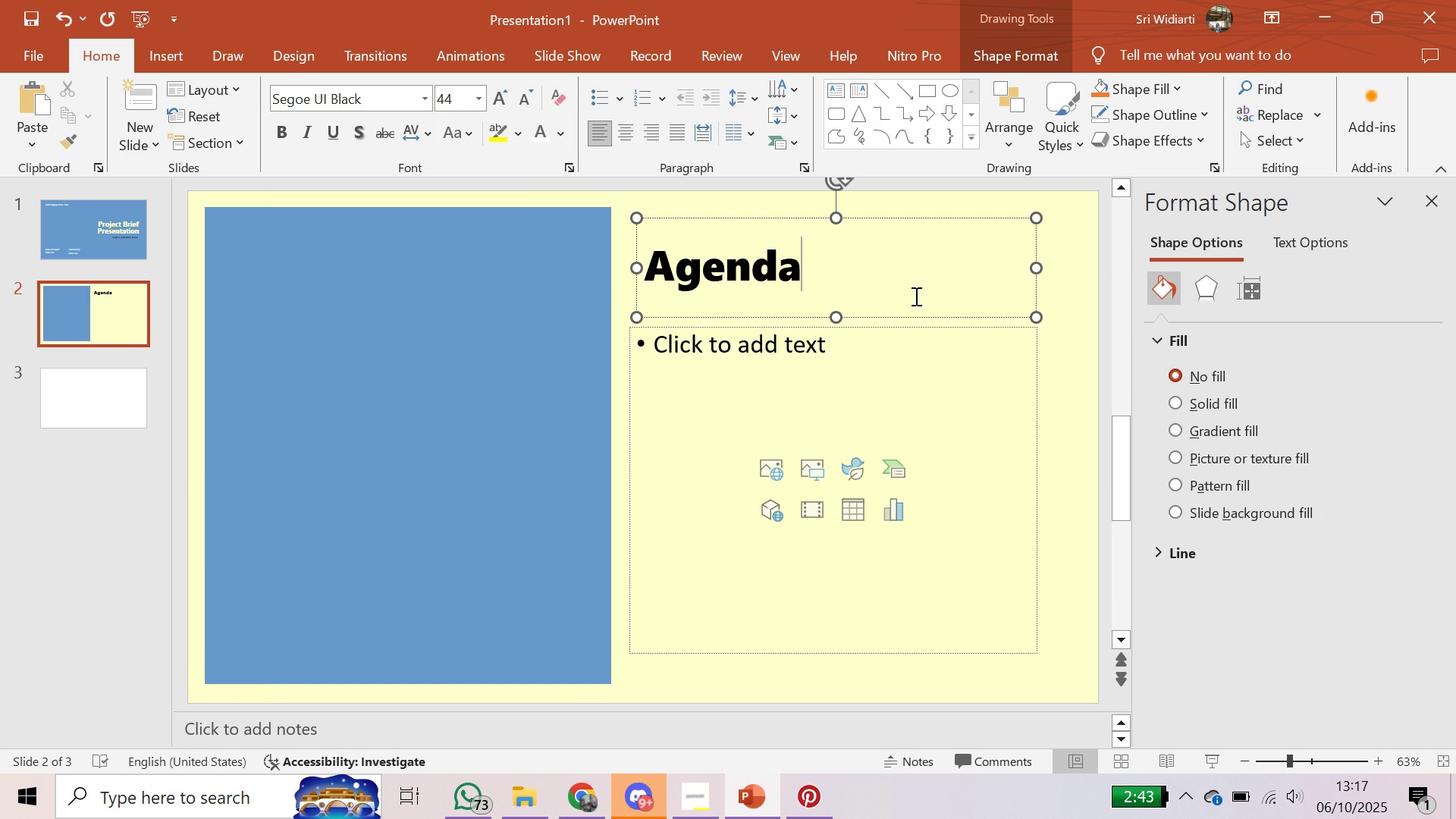 
left_click([908, 259])
 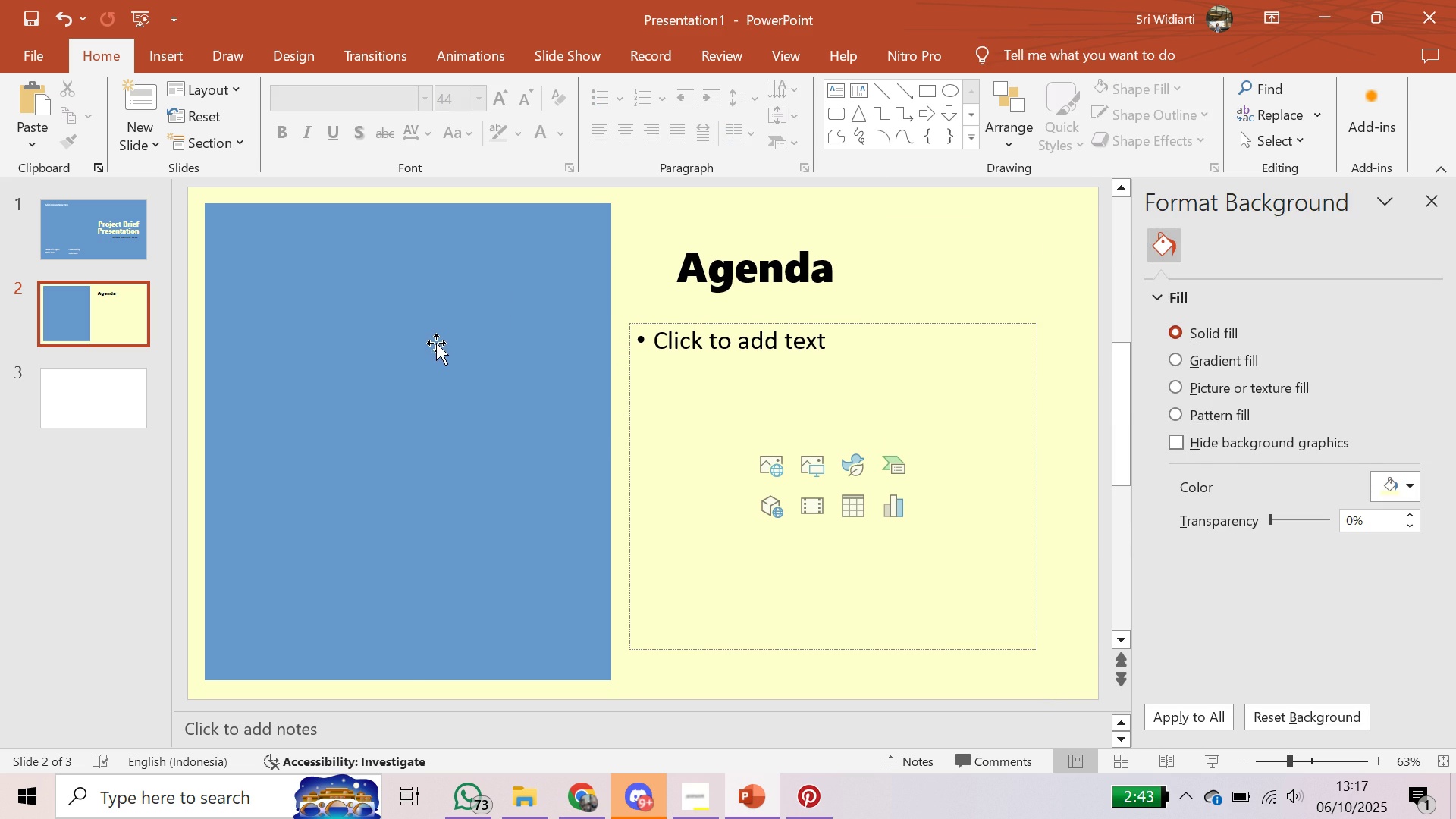 
left_click([435, 345])
 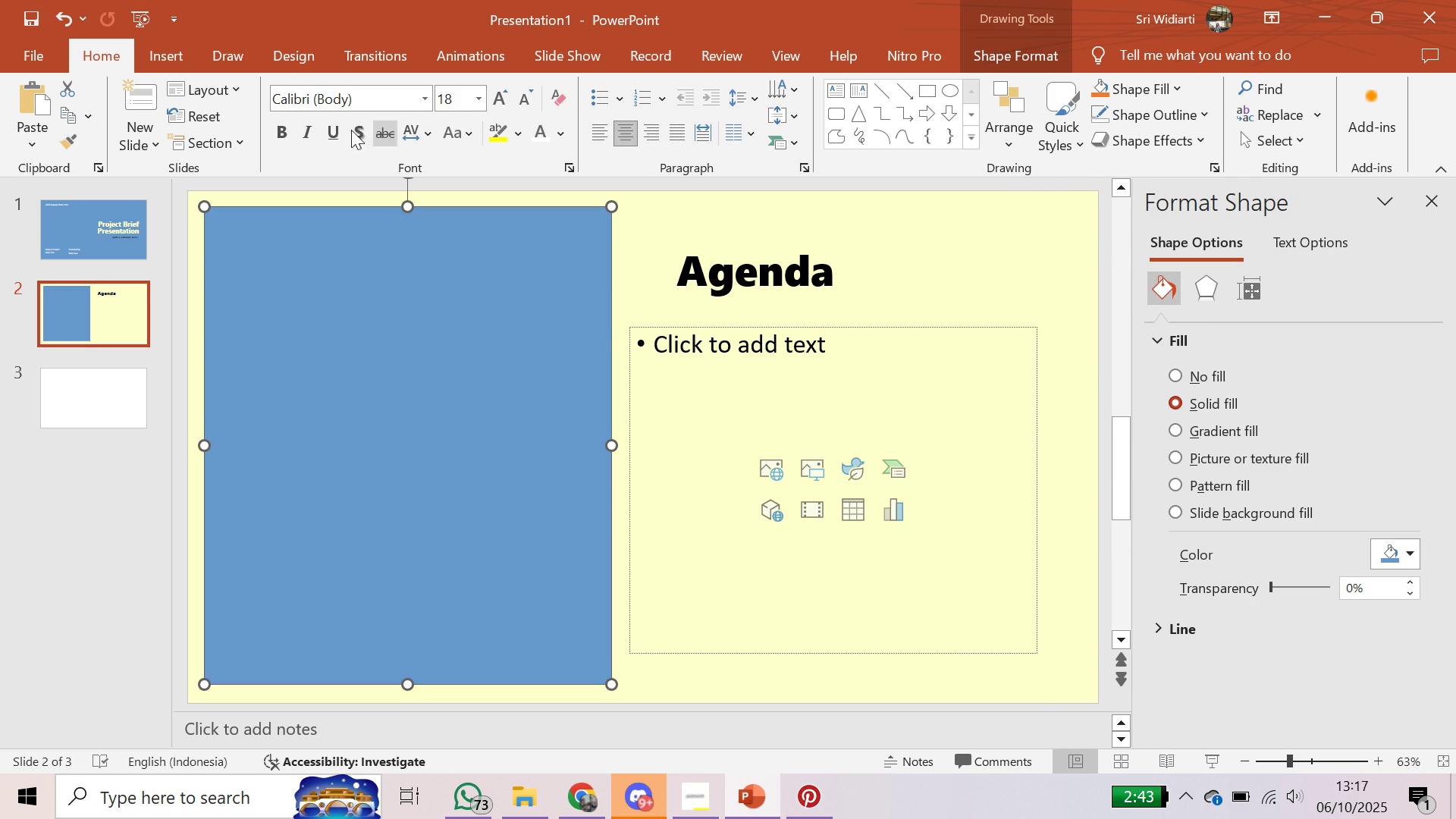 
wait(7.58)
 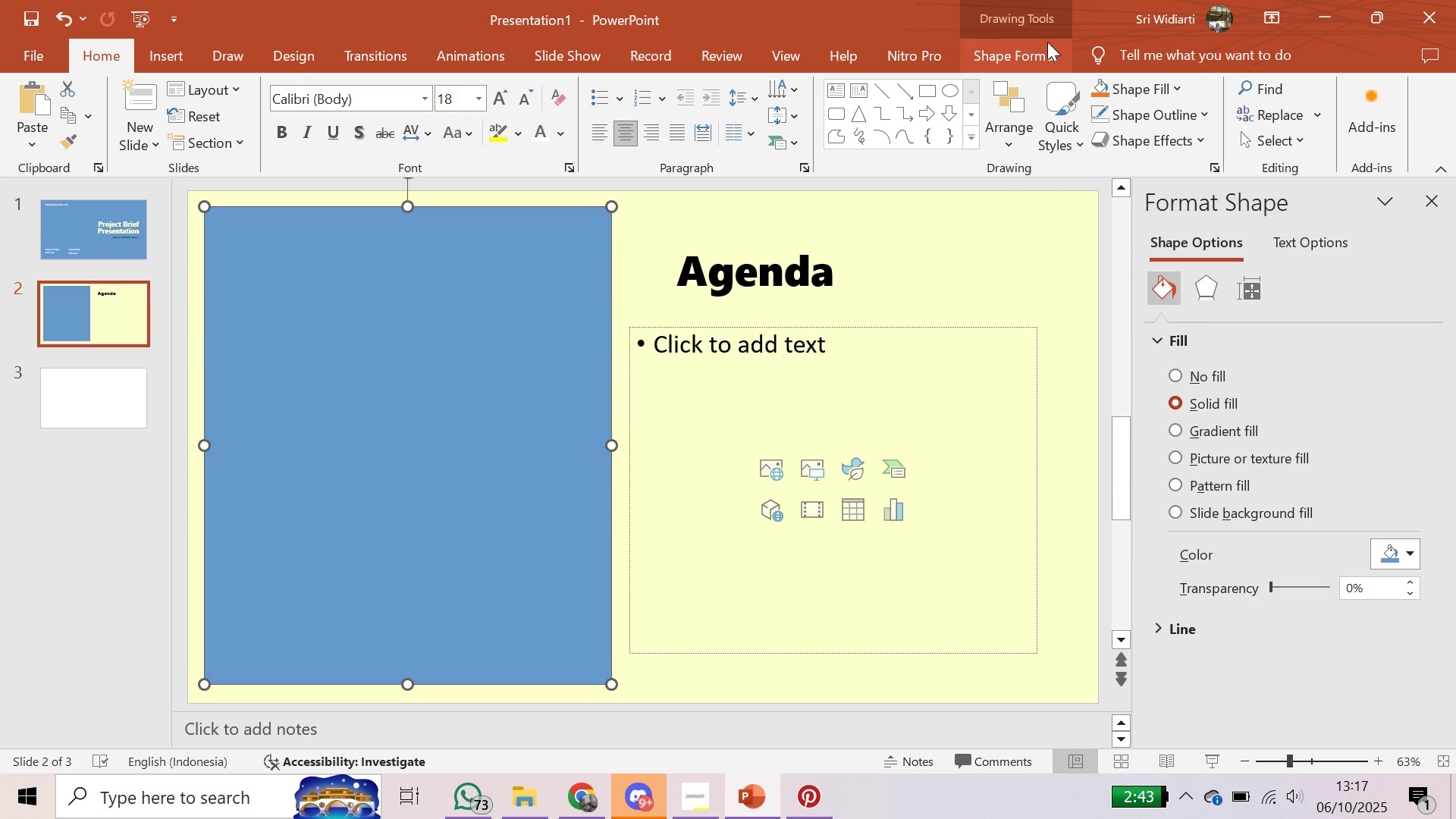 
left_click([214, 90])
 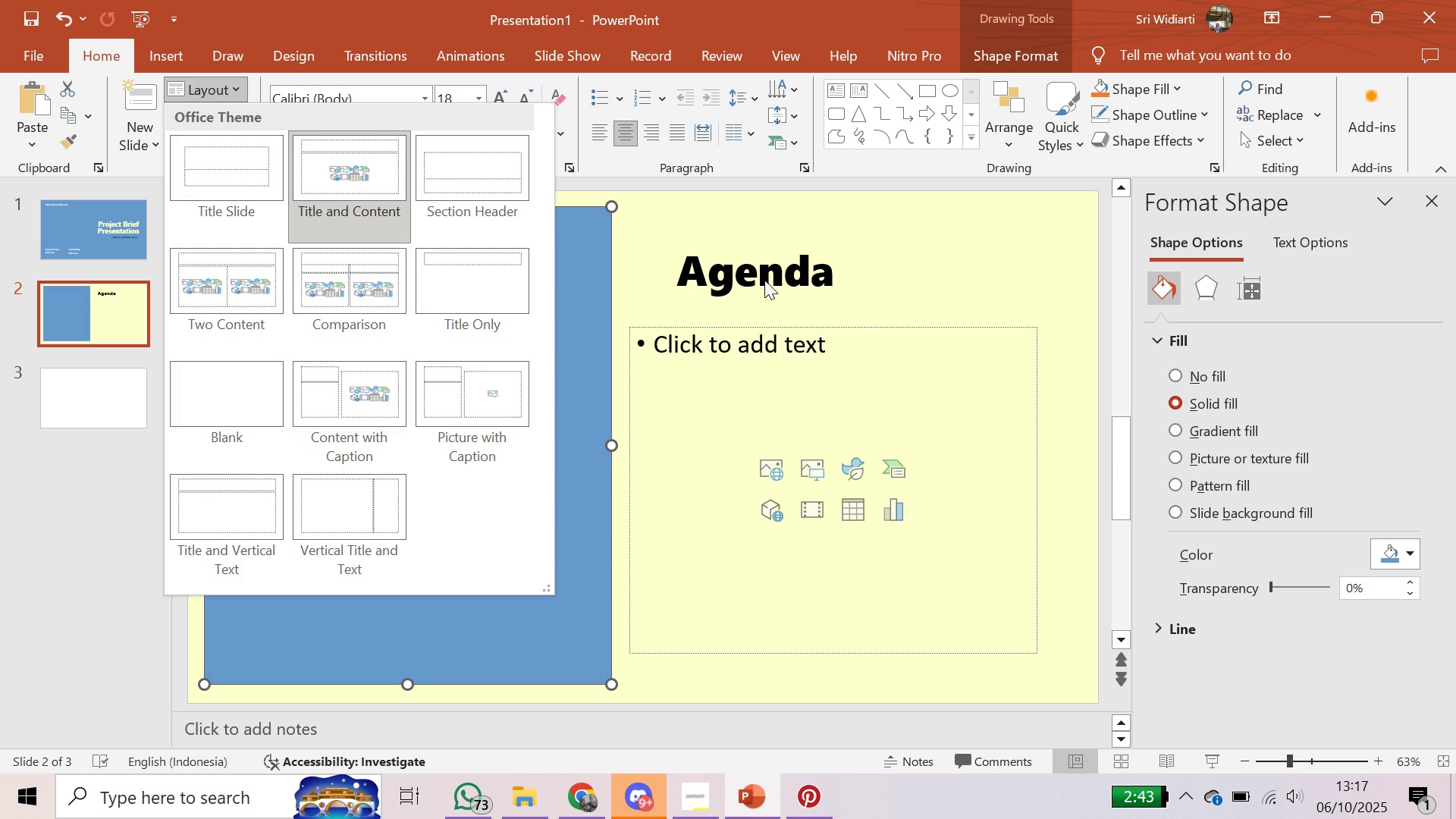 
left_click([918, 244])
 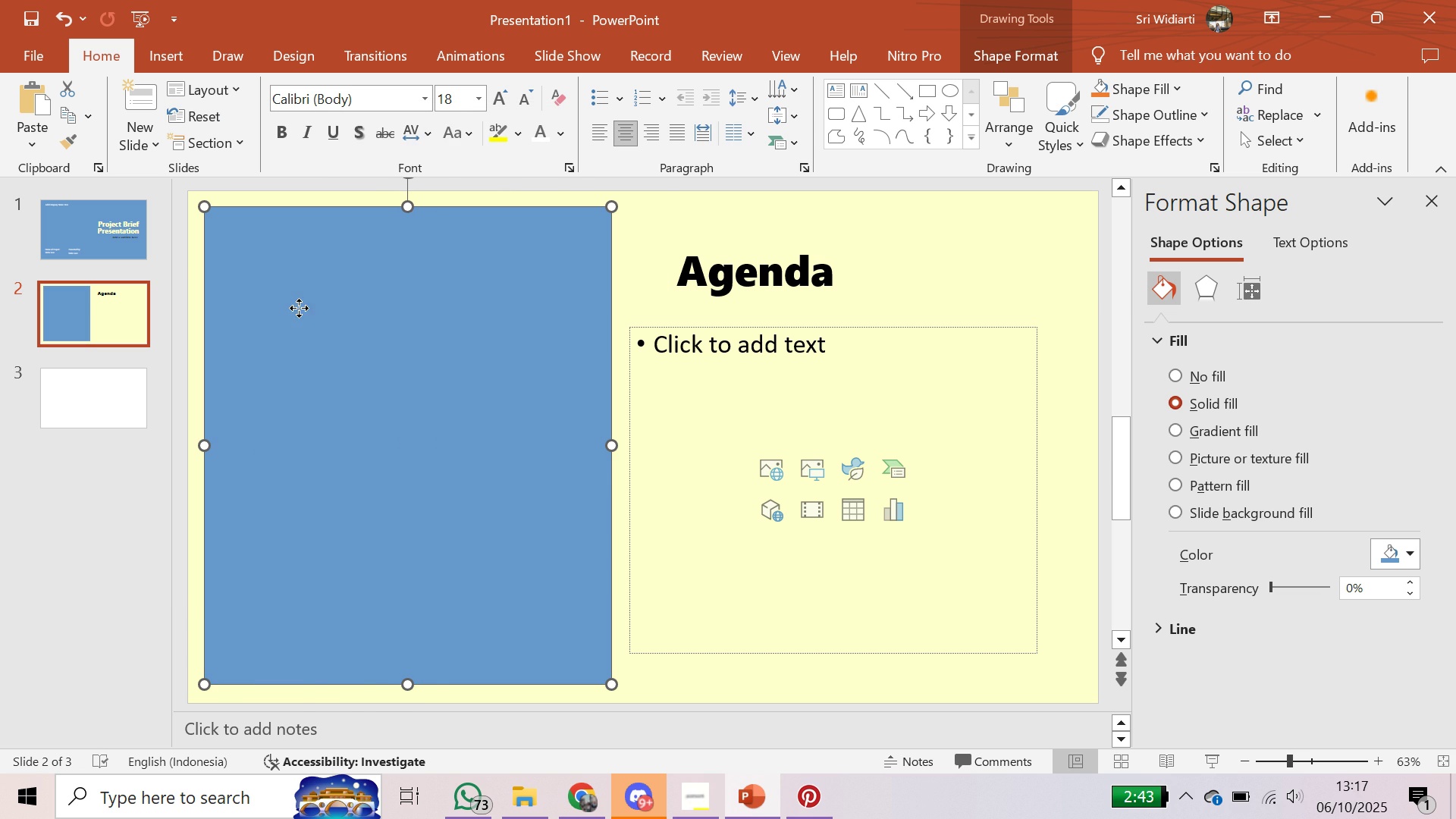 
right_click([299, 308])
 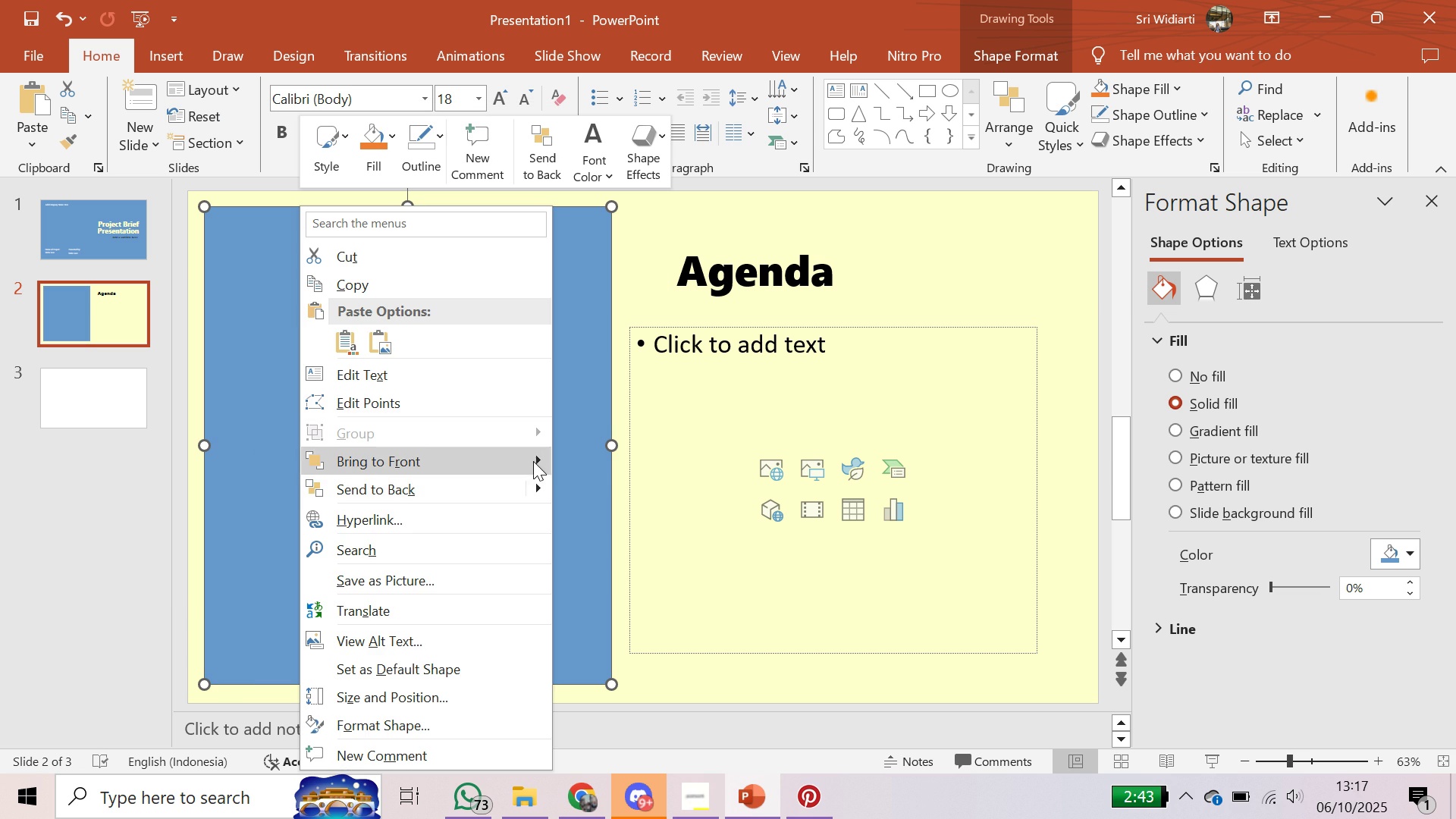 
left_click([513, 488])
 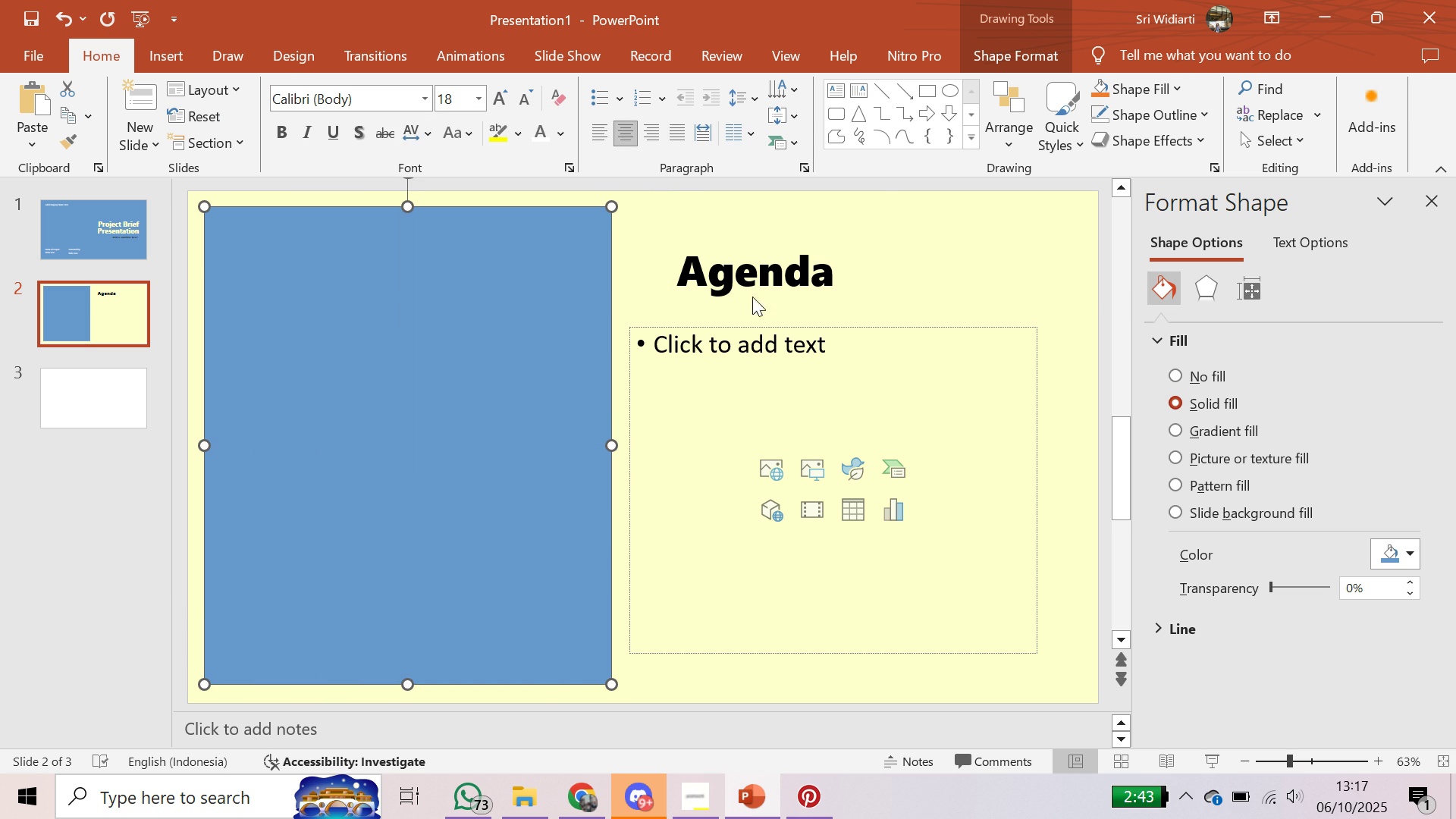 
left_click([768, 287])
 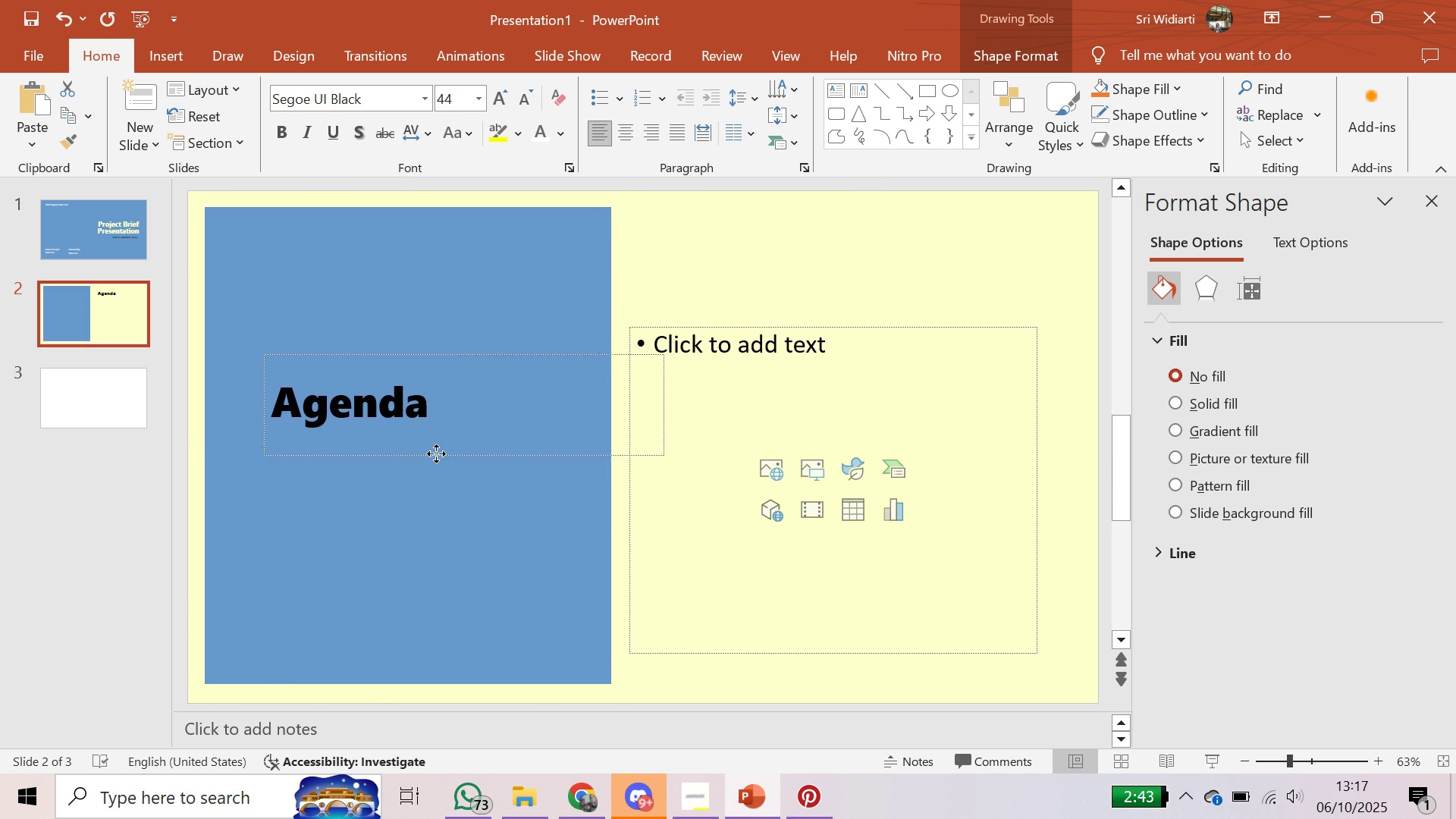 
left_click([442, 422])
 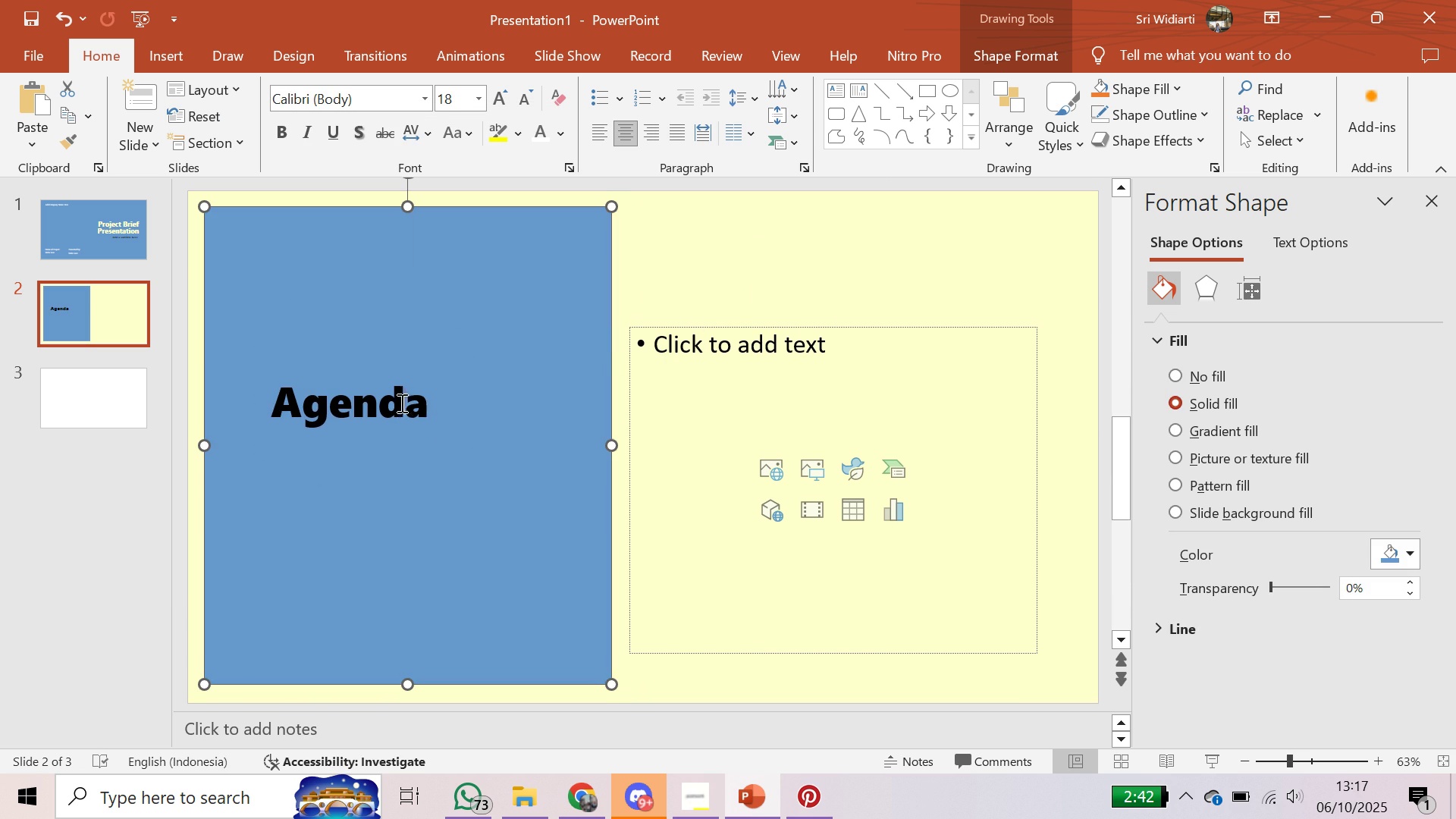 
left_click([400, 403])
 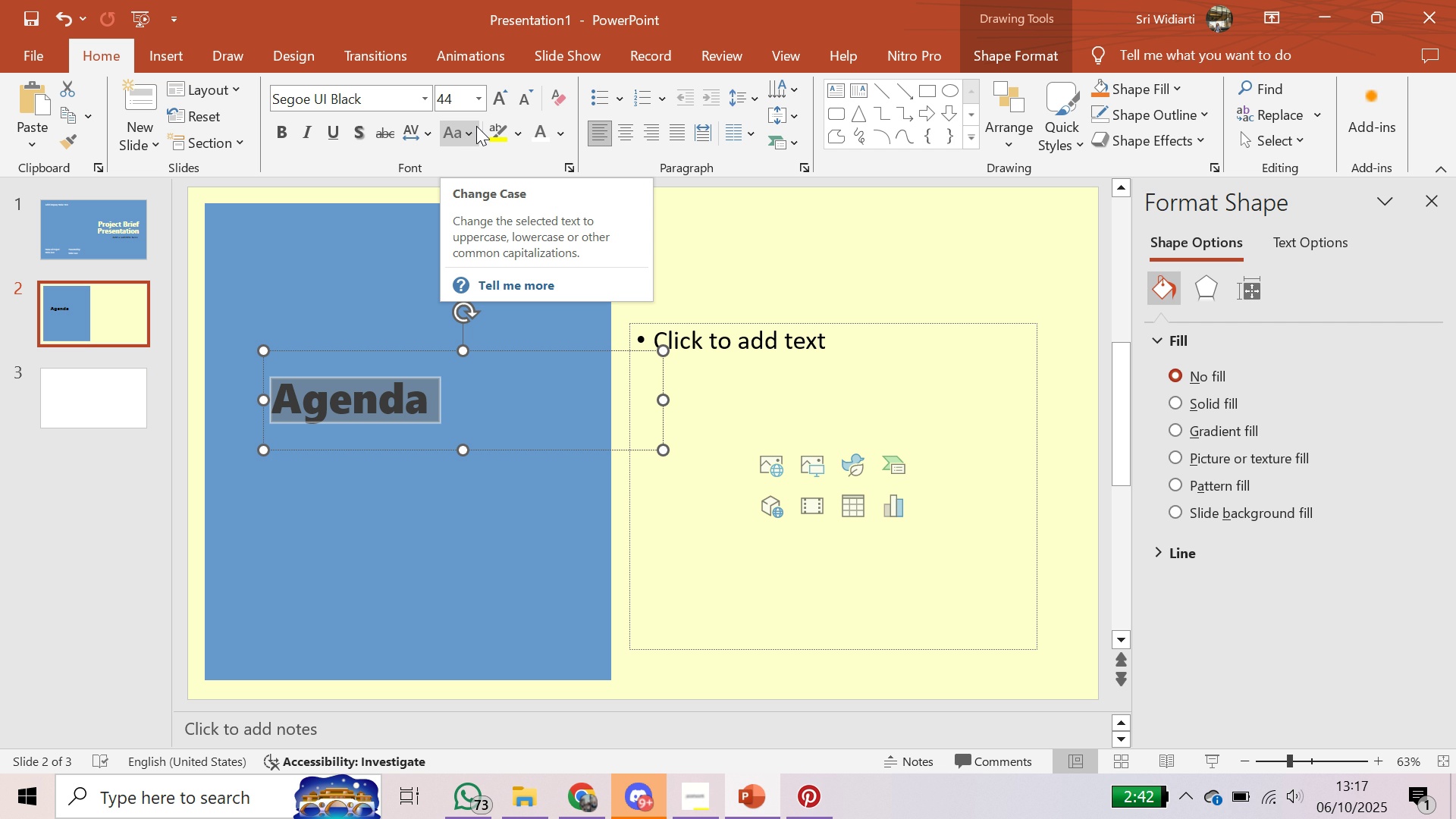 
wait(9.22)
 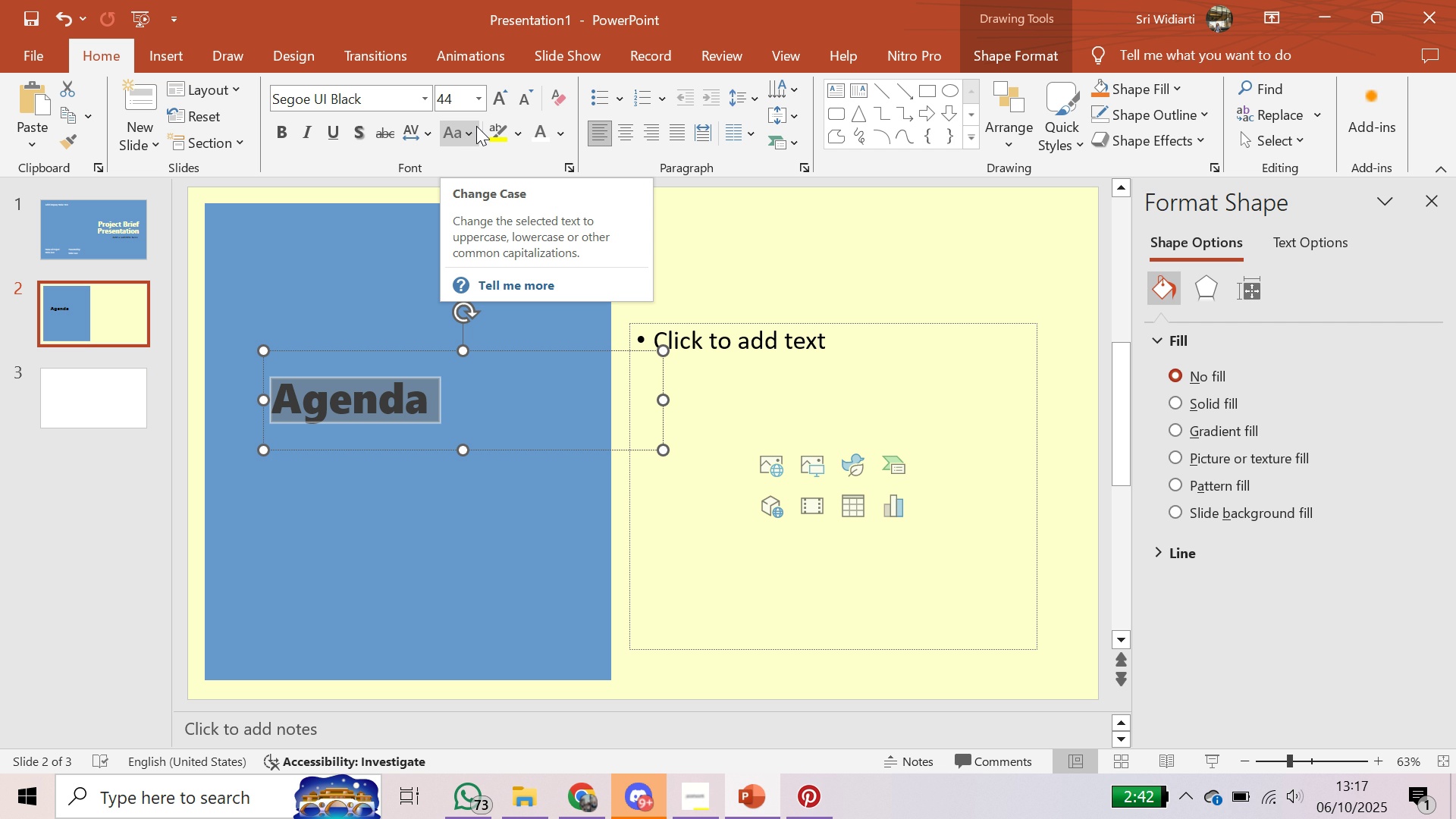 
left_click([560, 127])
 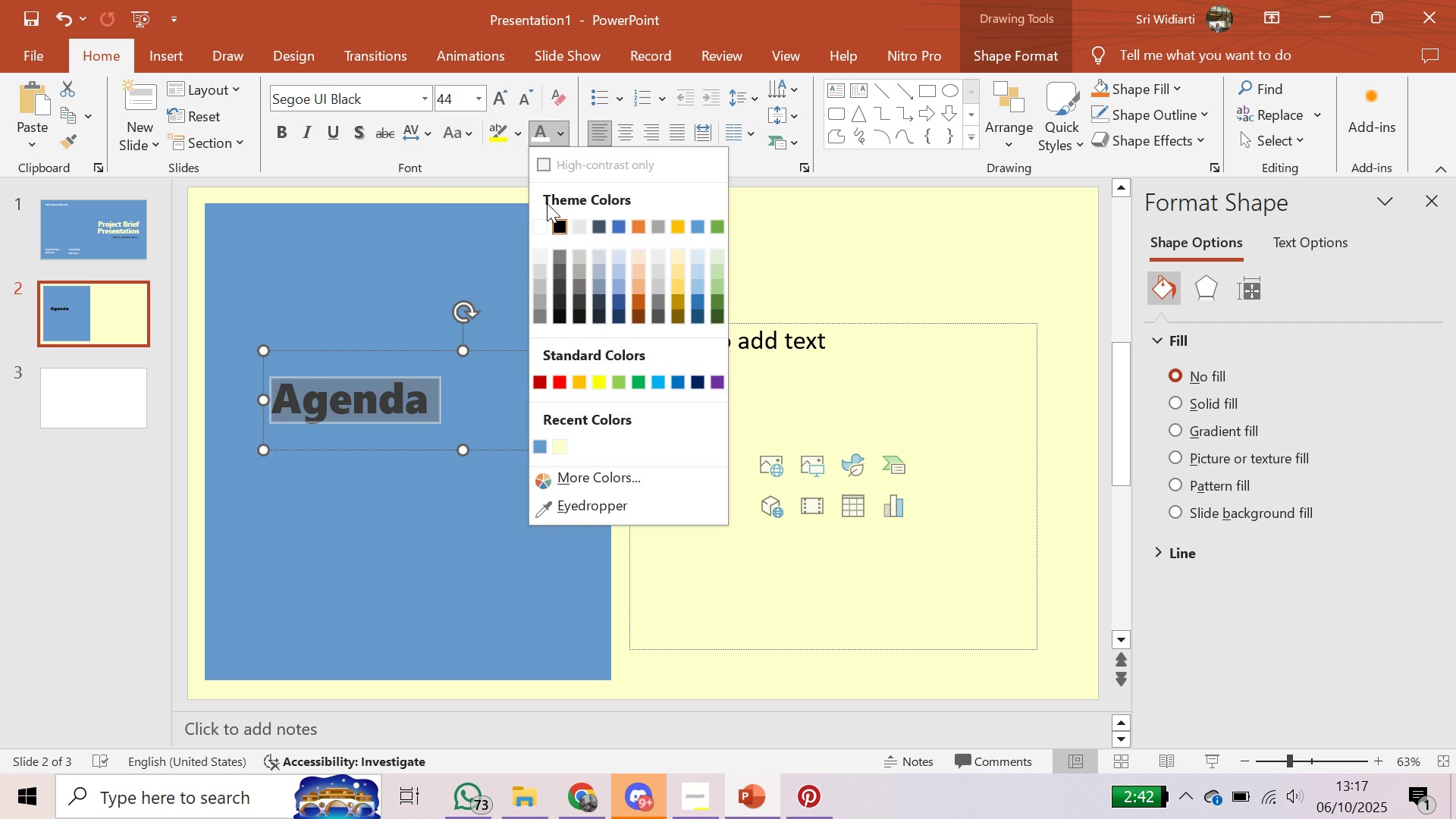 
left_click([541, 225])
 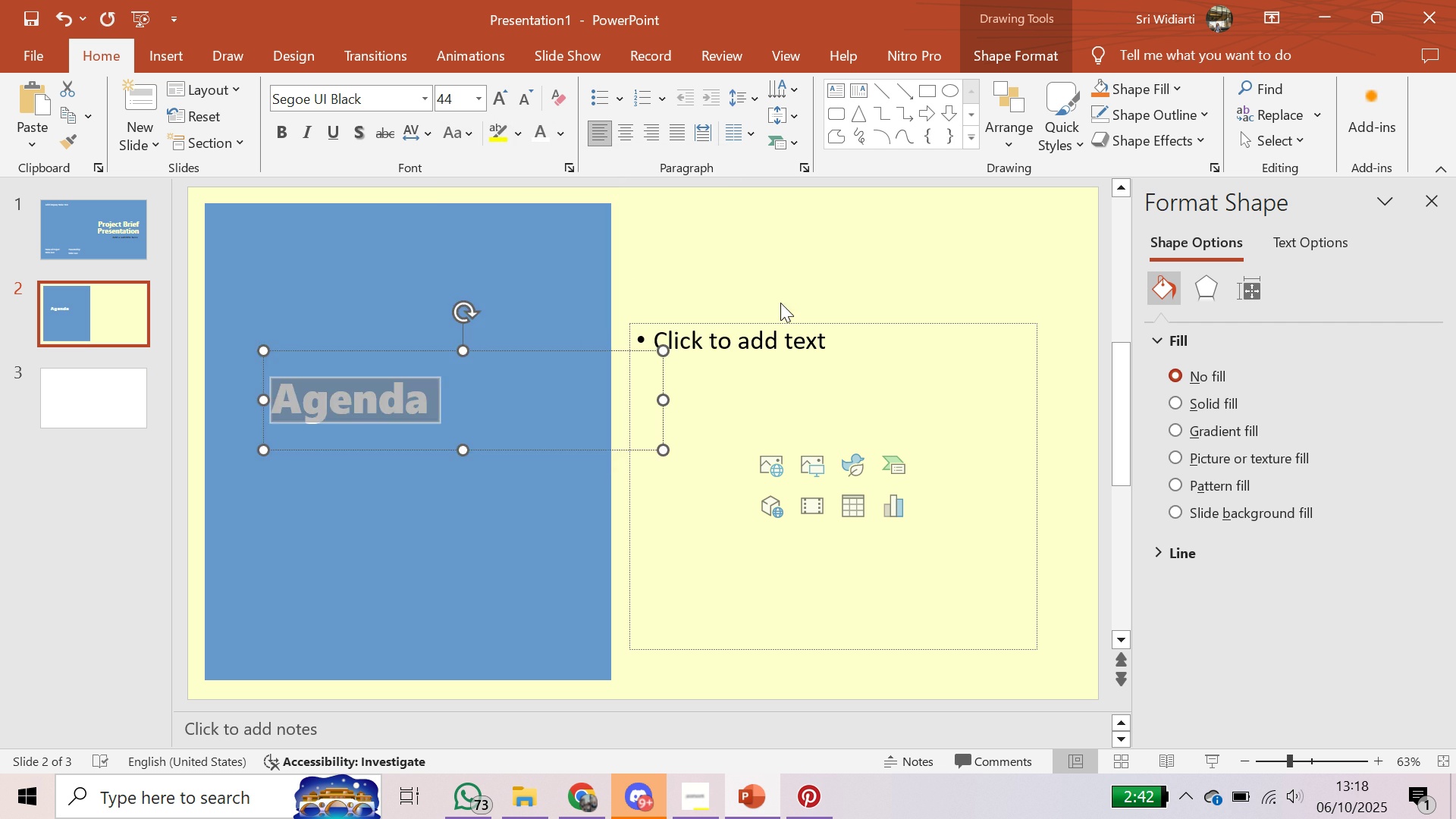 
left_click([780, 303])
 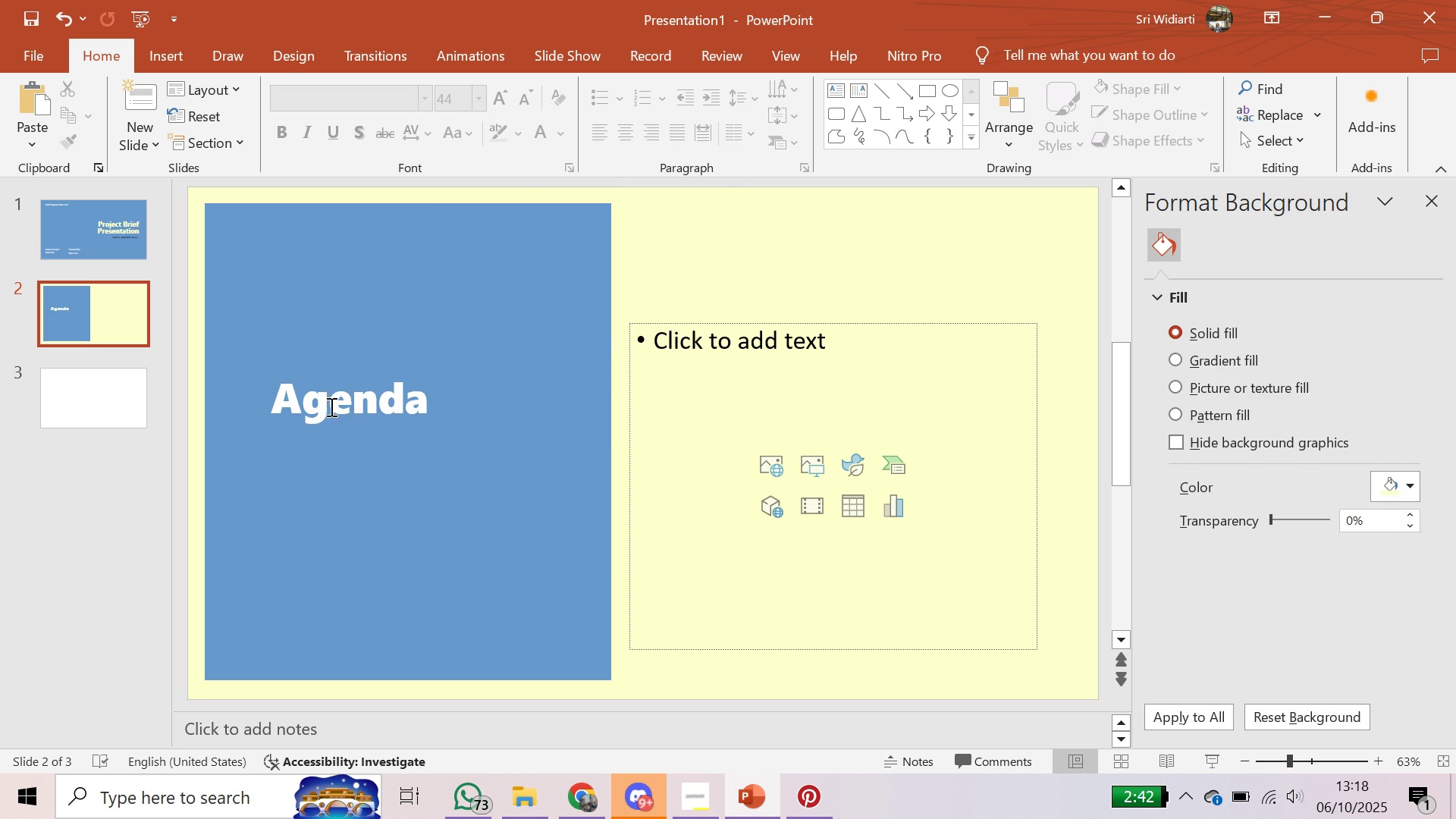 
left_click([332, 404])
 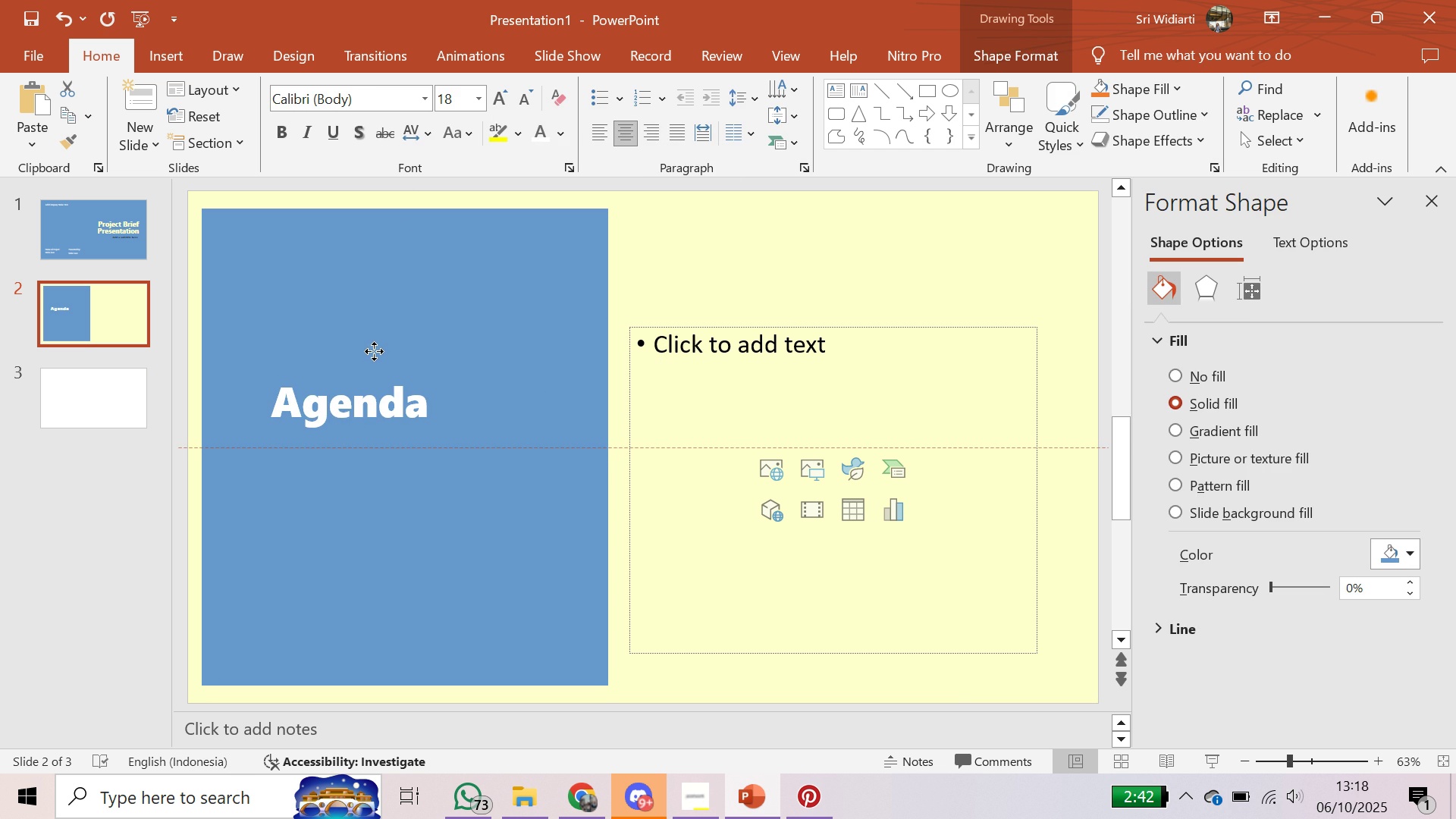 
left_click([373, 405])
 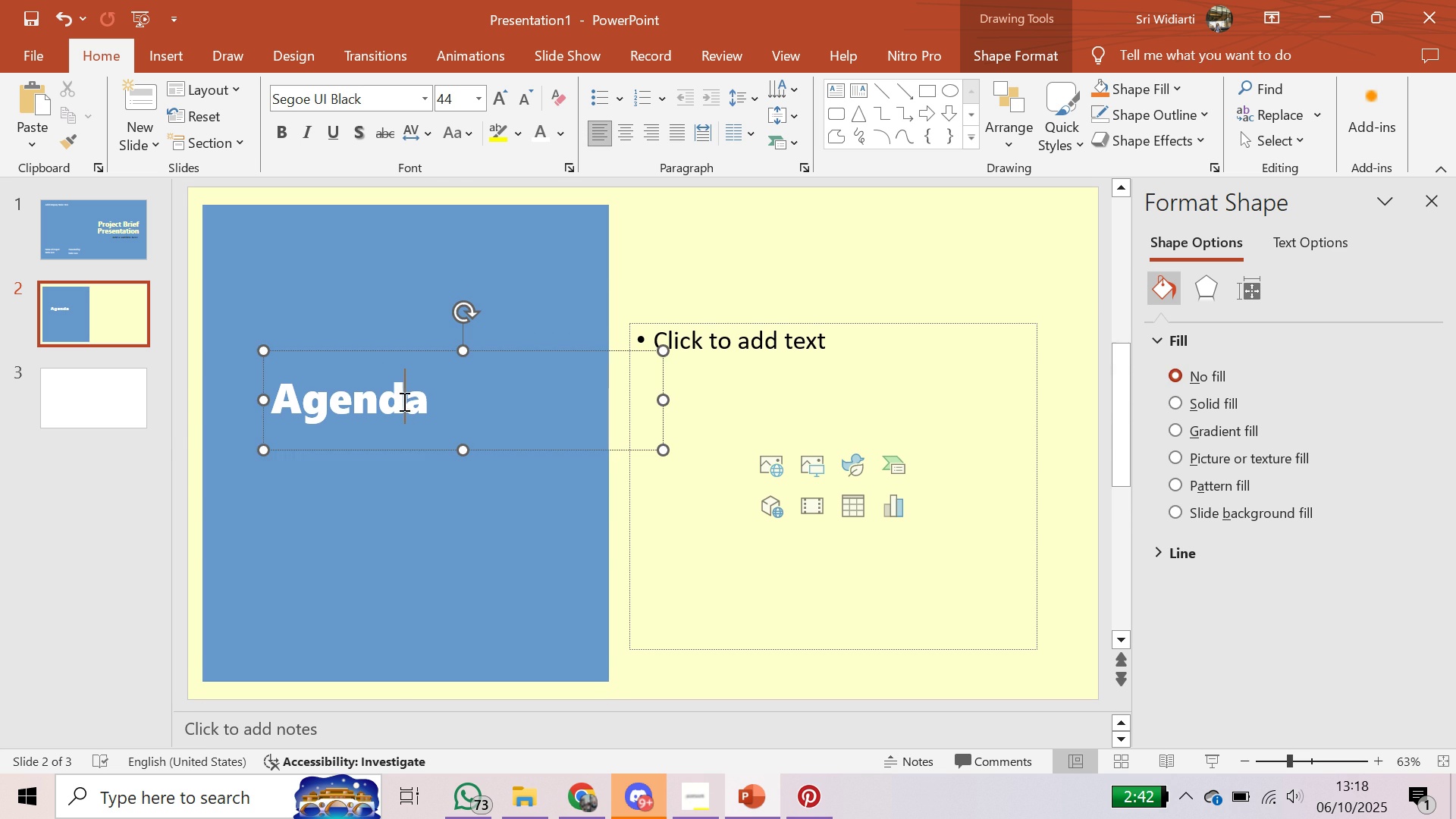 
wait(8.41)
 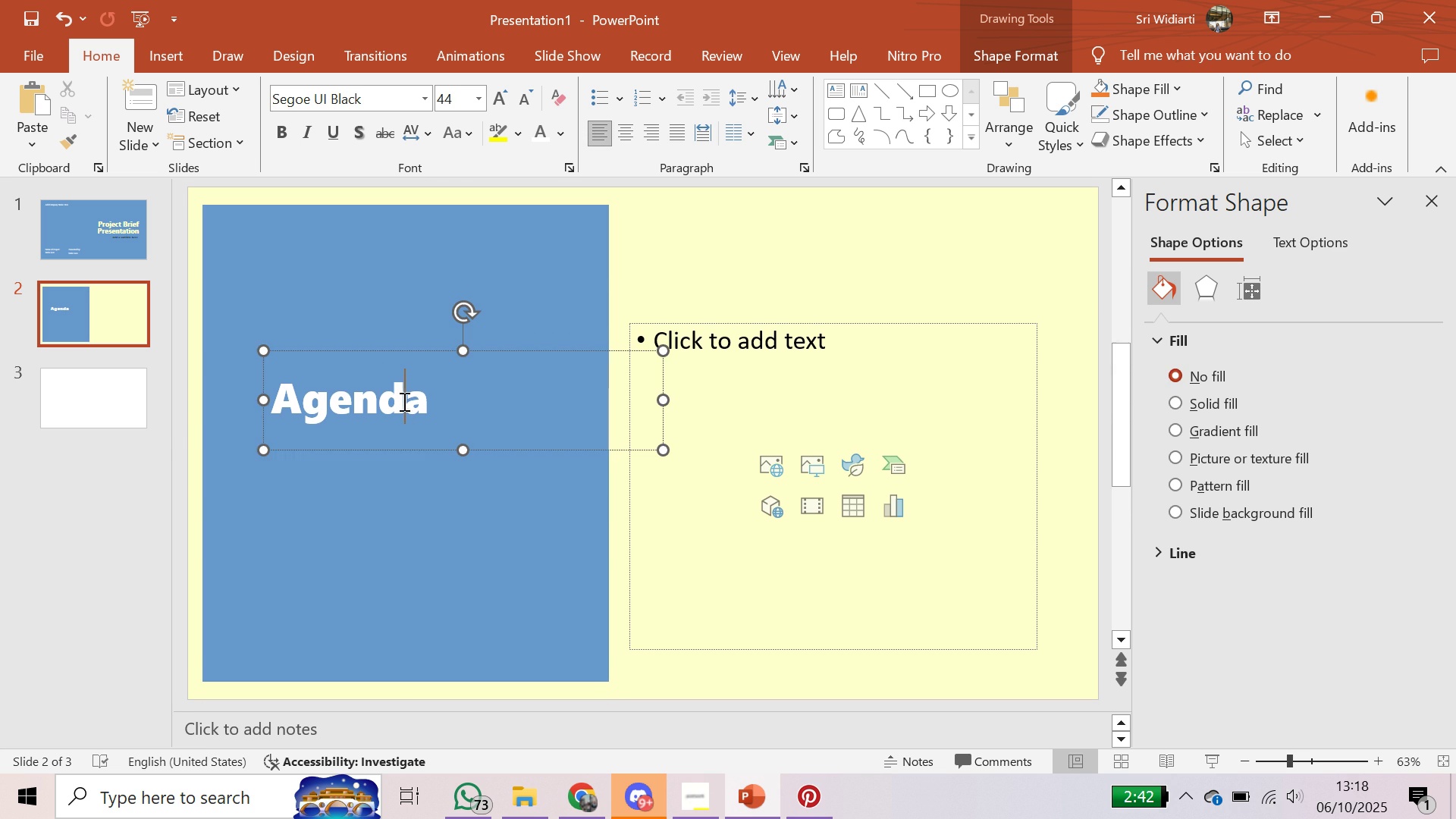 
left_click([455, 419])
 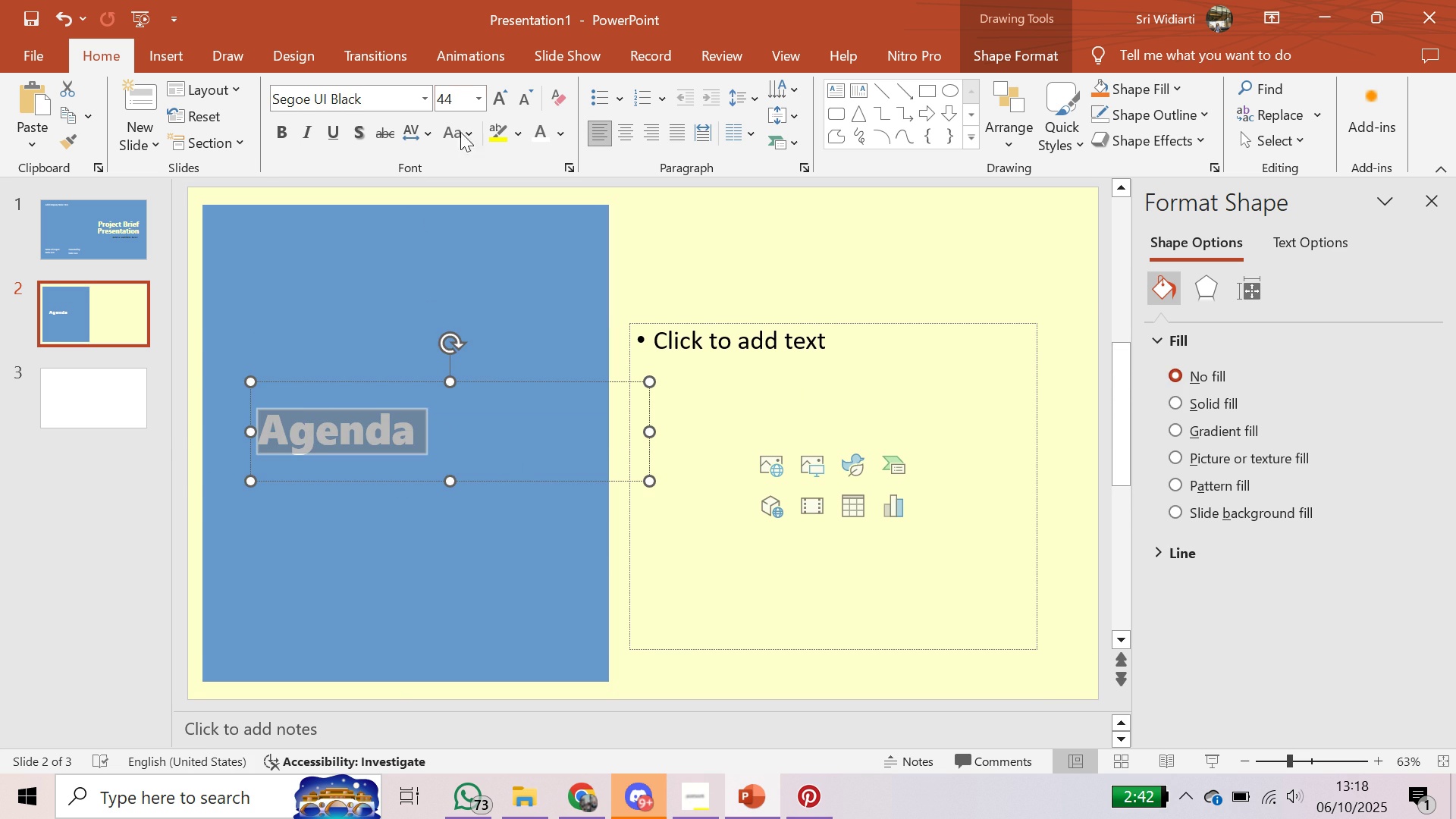 
double_click([495, 96])
 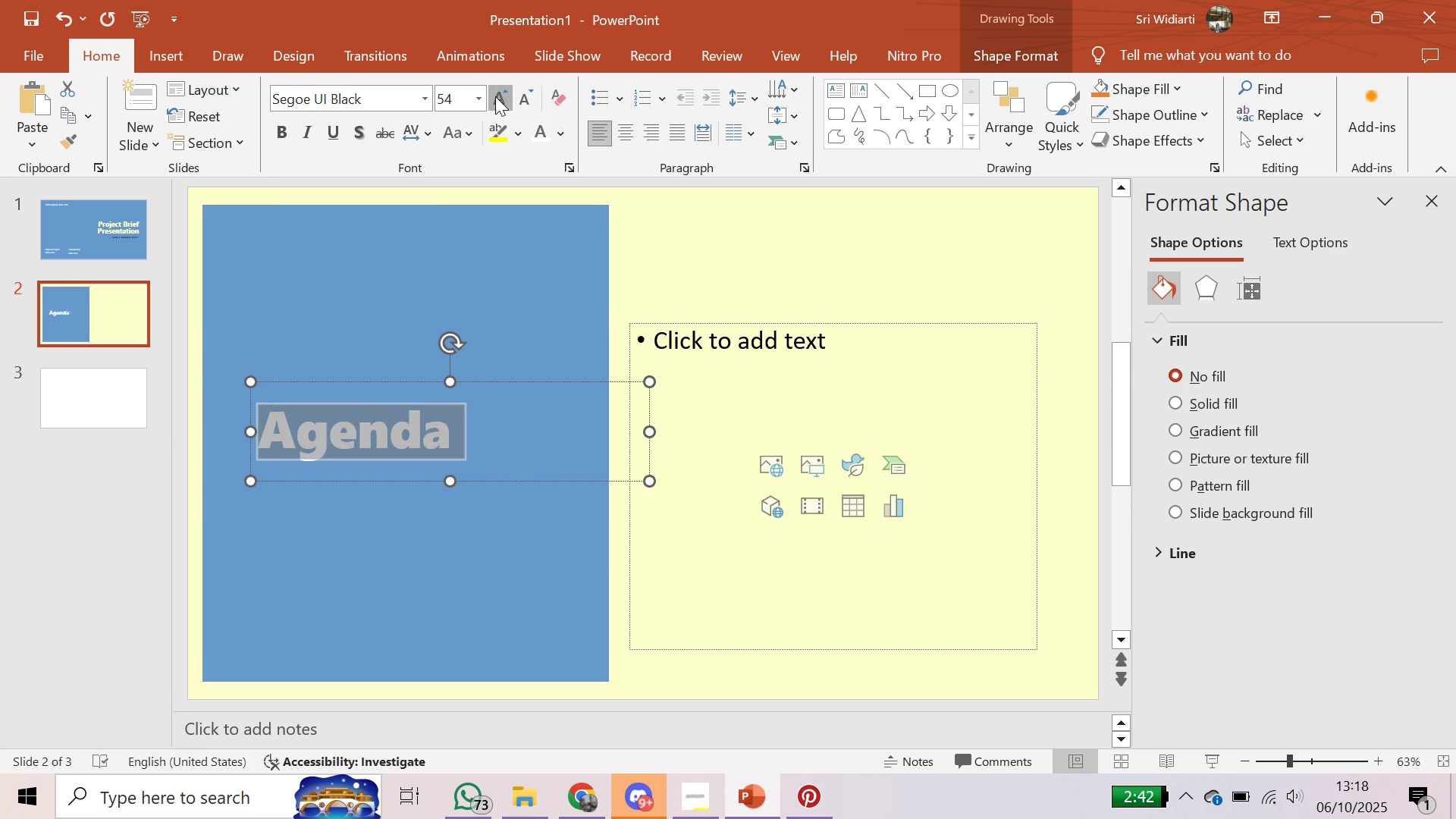 
triple_click([495, 96])
 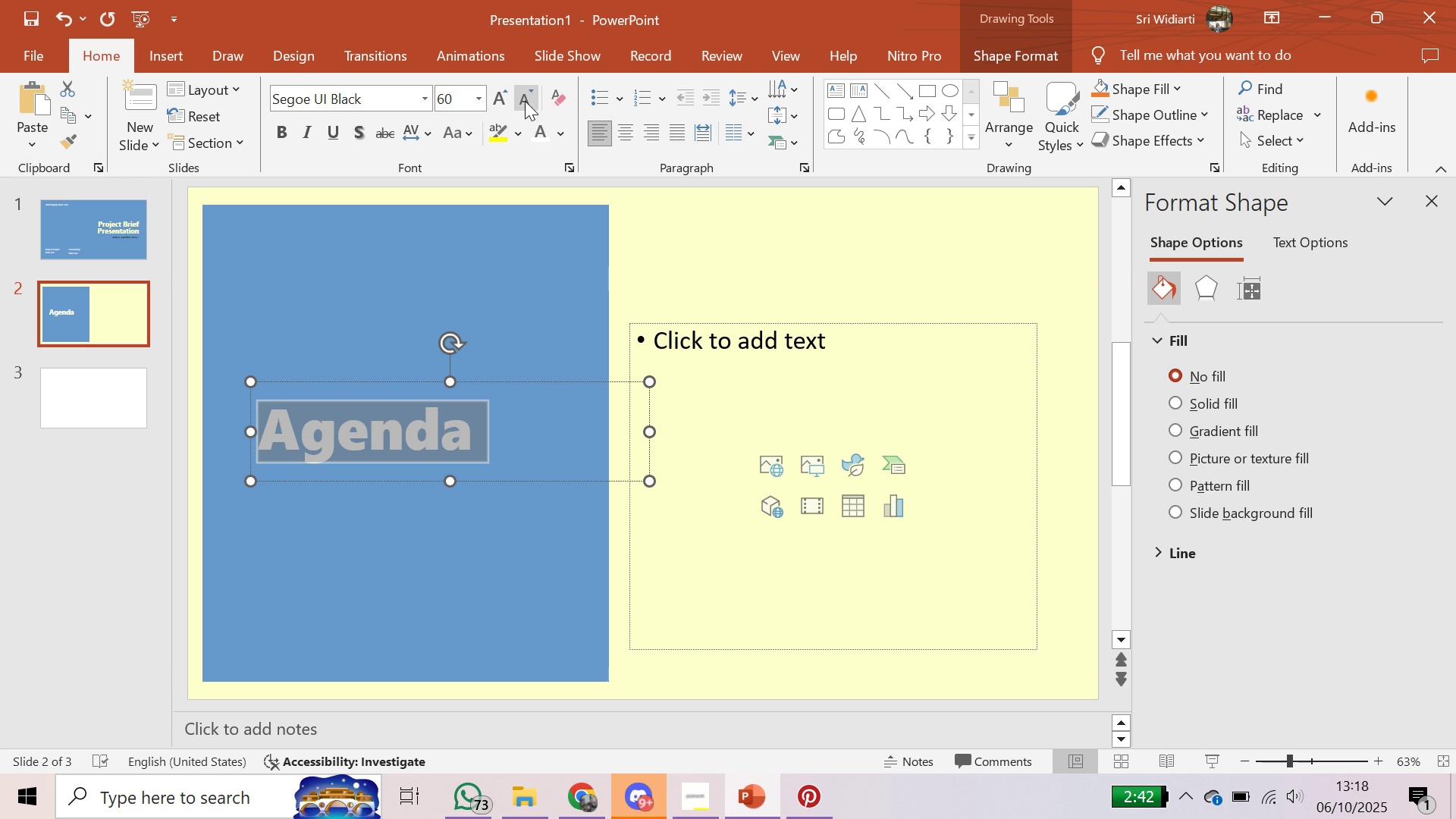 
left_click([531, 101])
 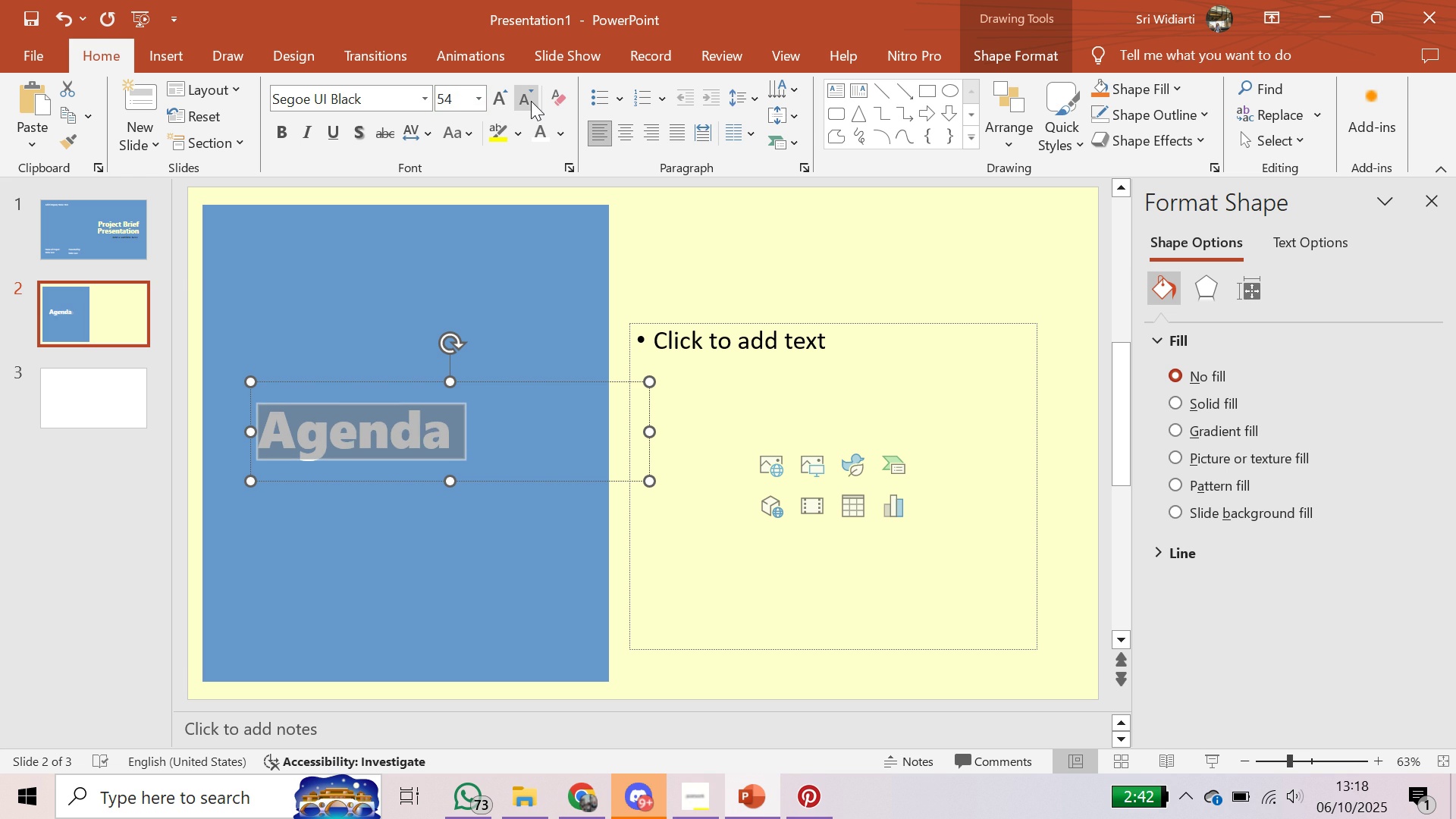 
left_click([531, 101])
 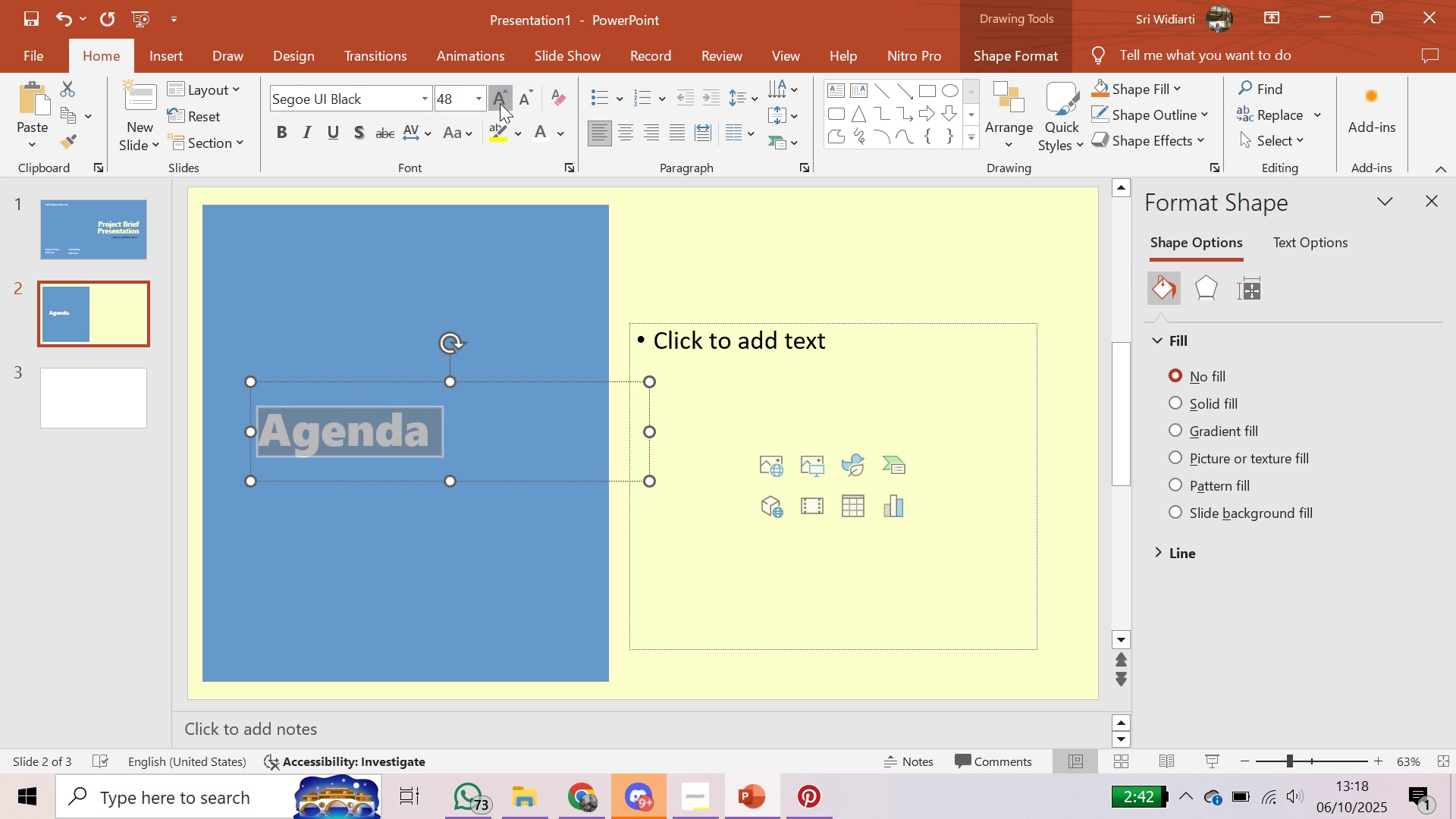 
left_click([500, 103])
 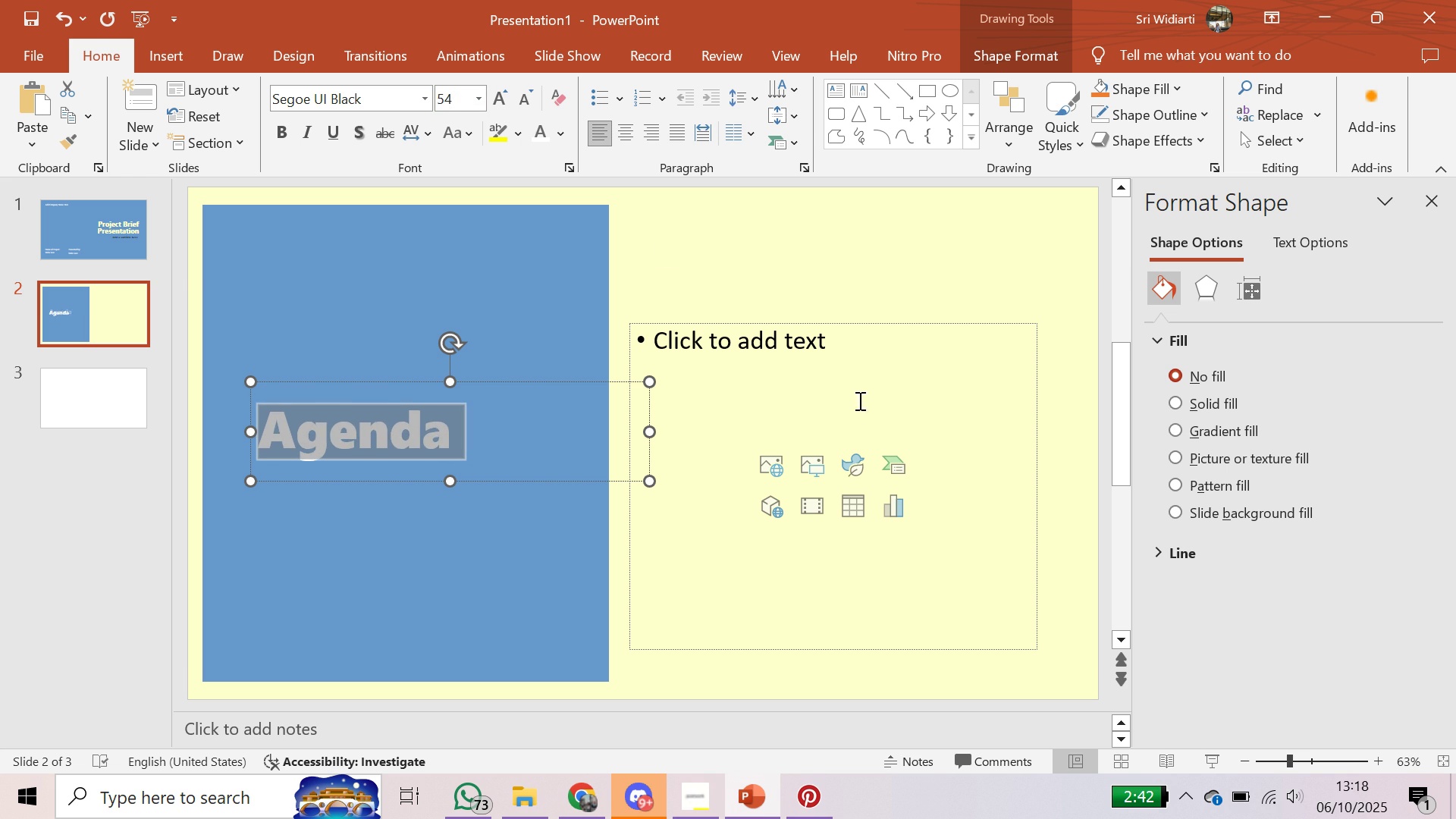 
mouse_move([867, 380])
 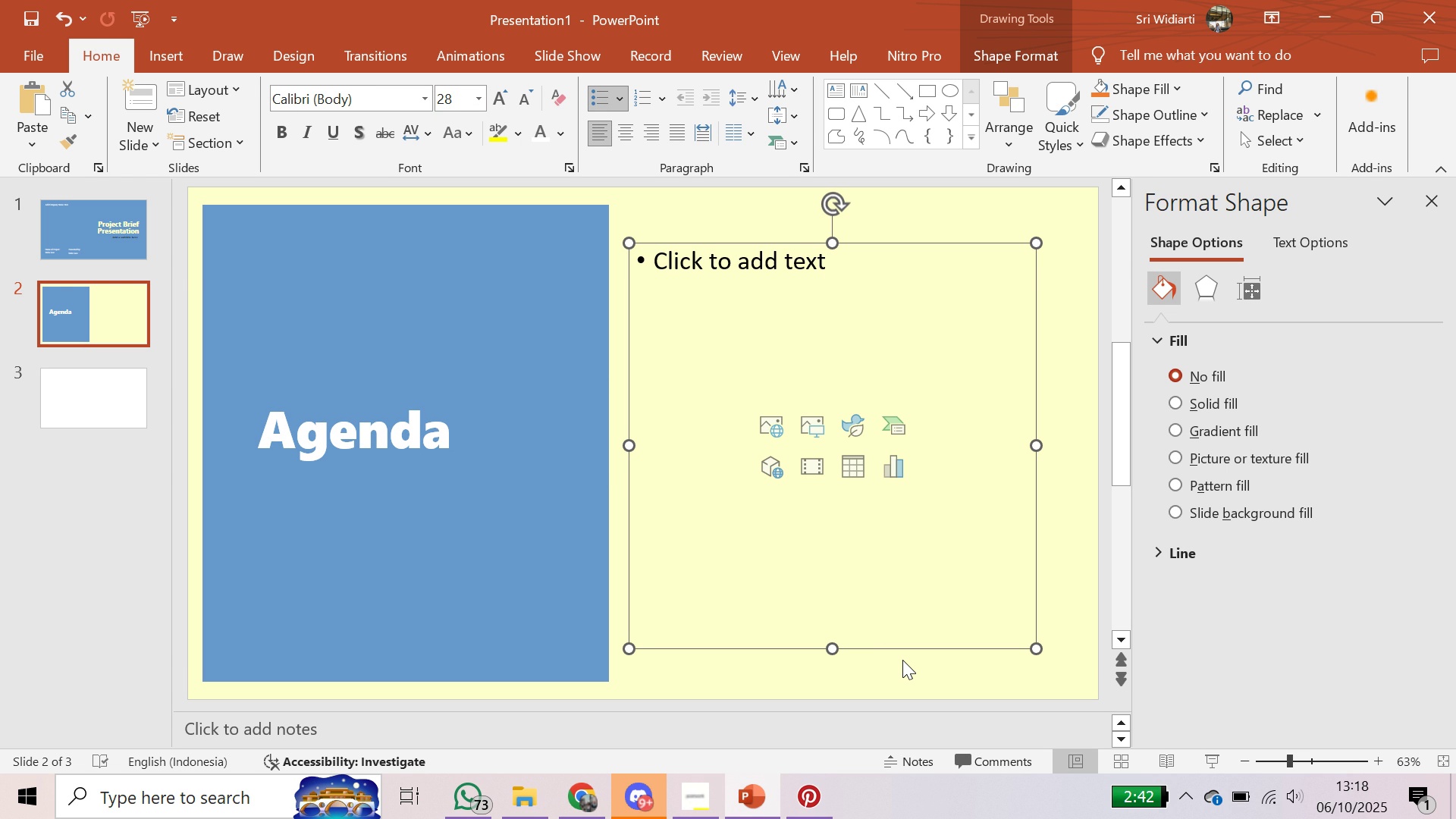 
wait(20.13)
 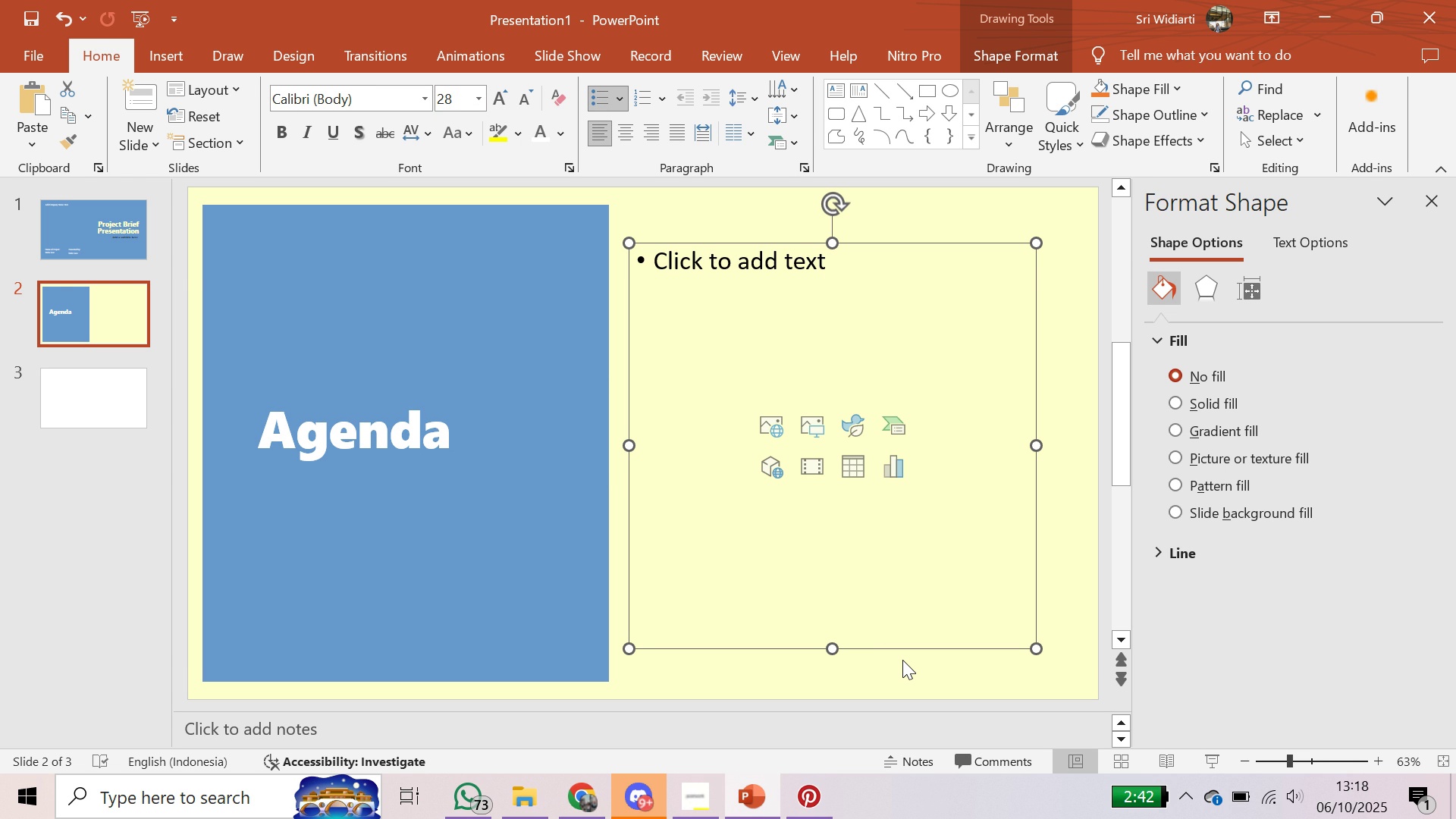 
left_click([996, 271])
 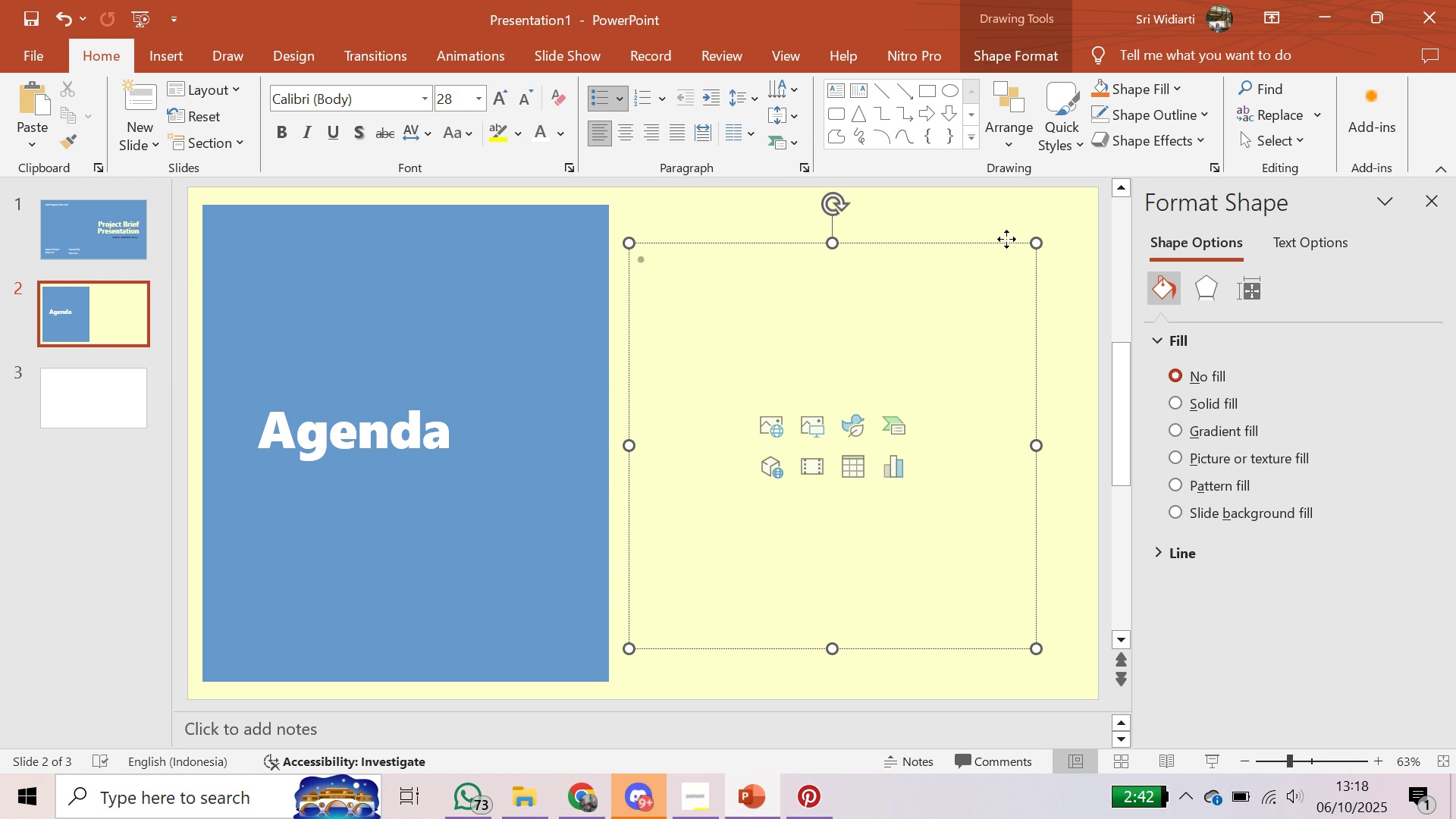 
left_click([1006, 239])
 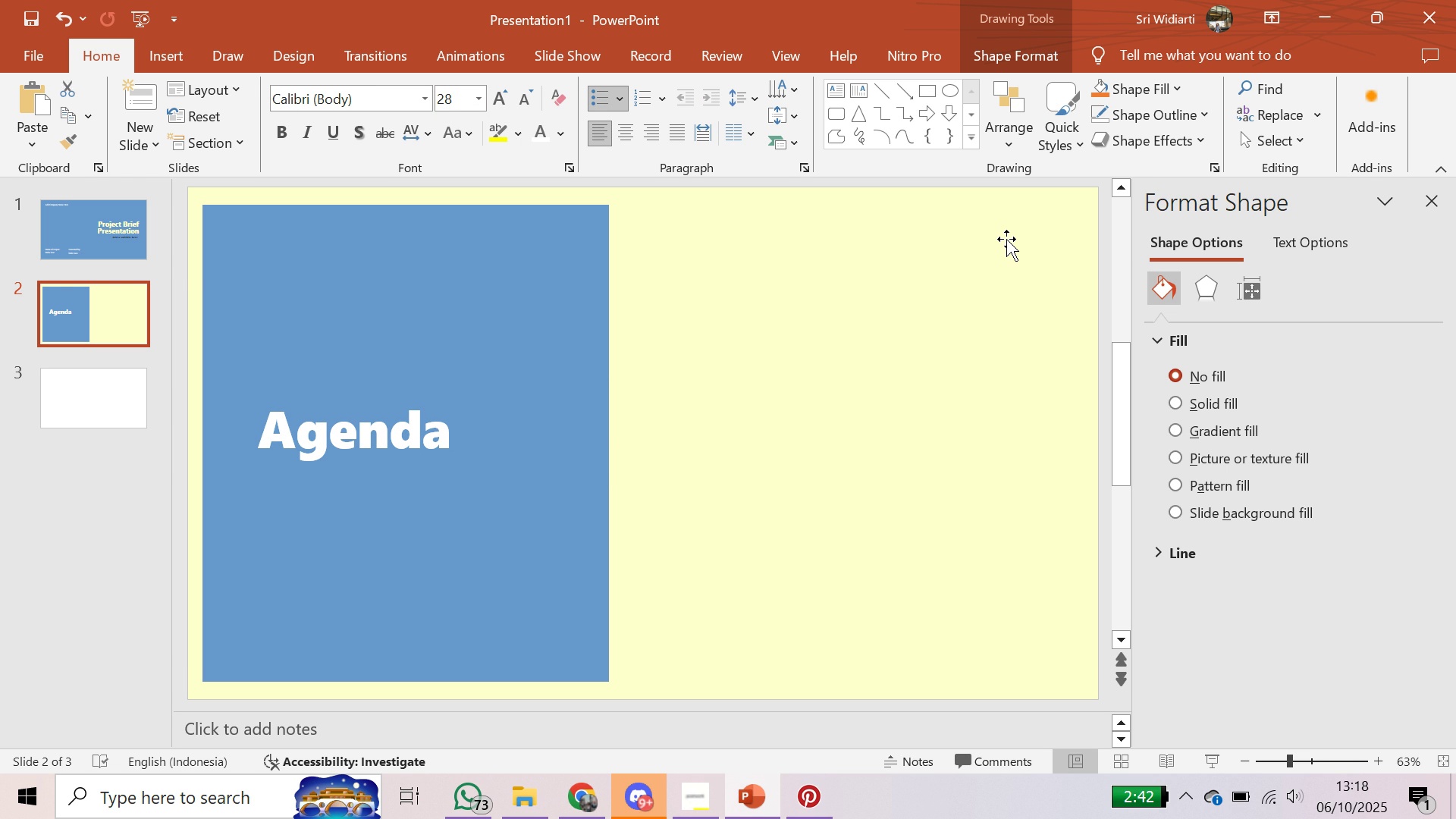 
key(Backspace)
 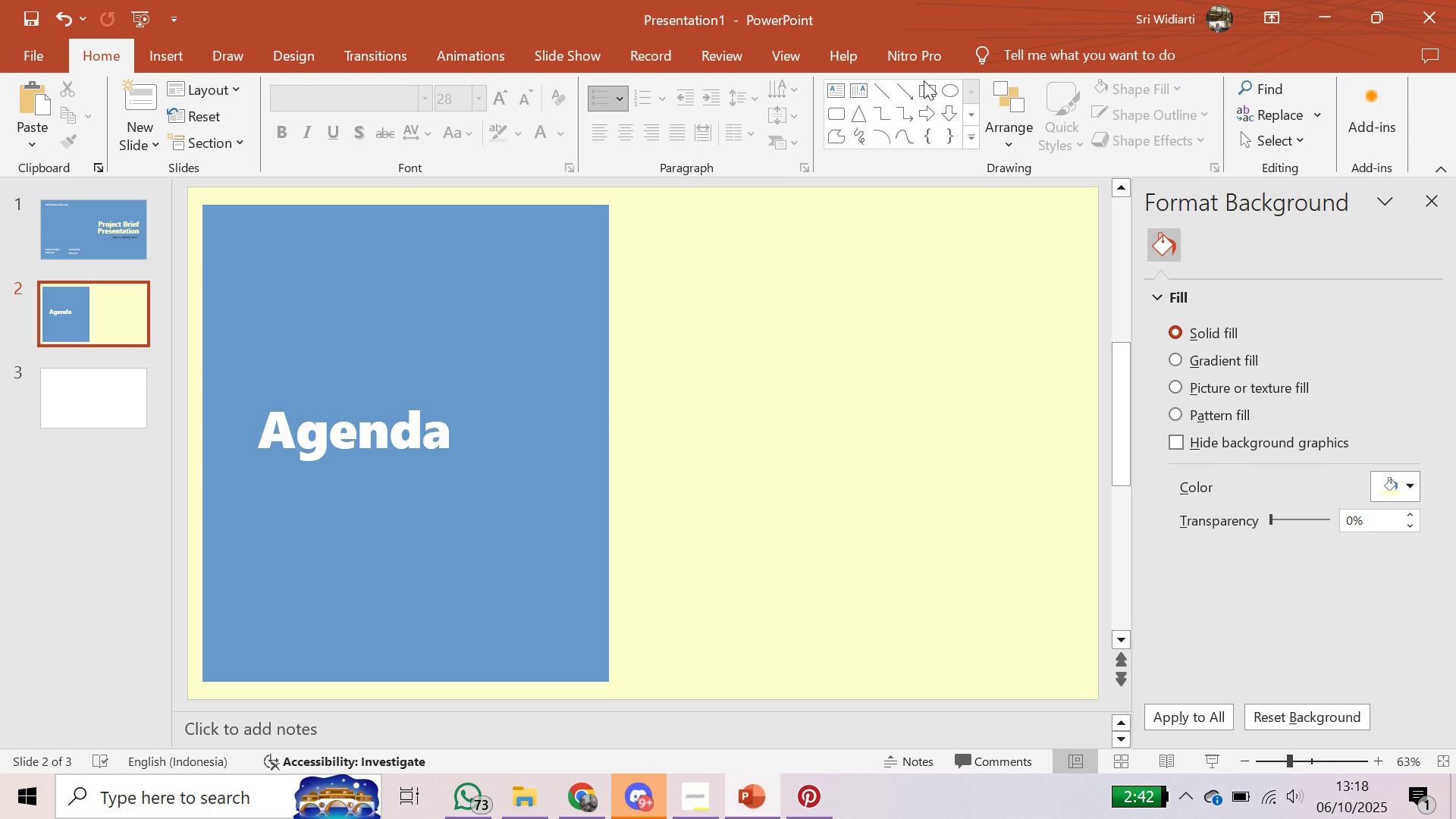 
wait(5.65)
 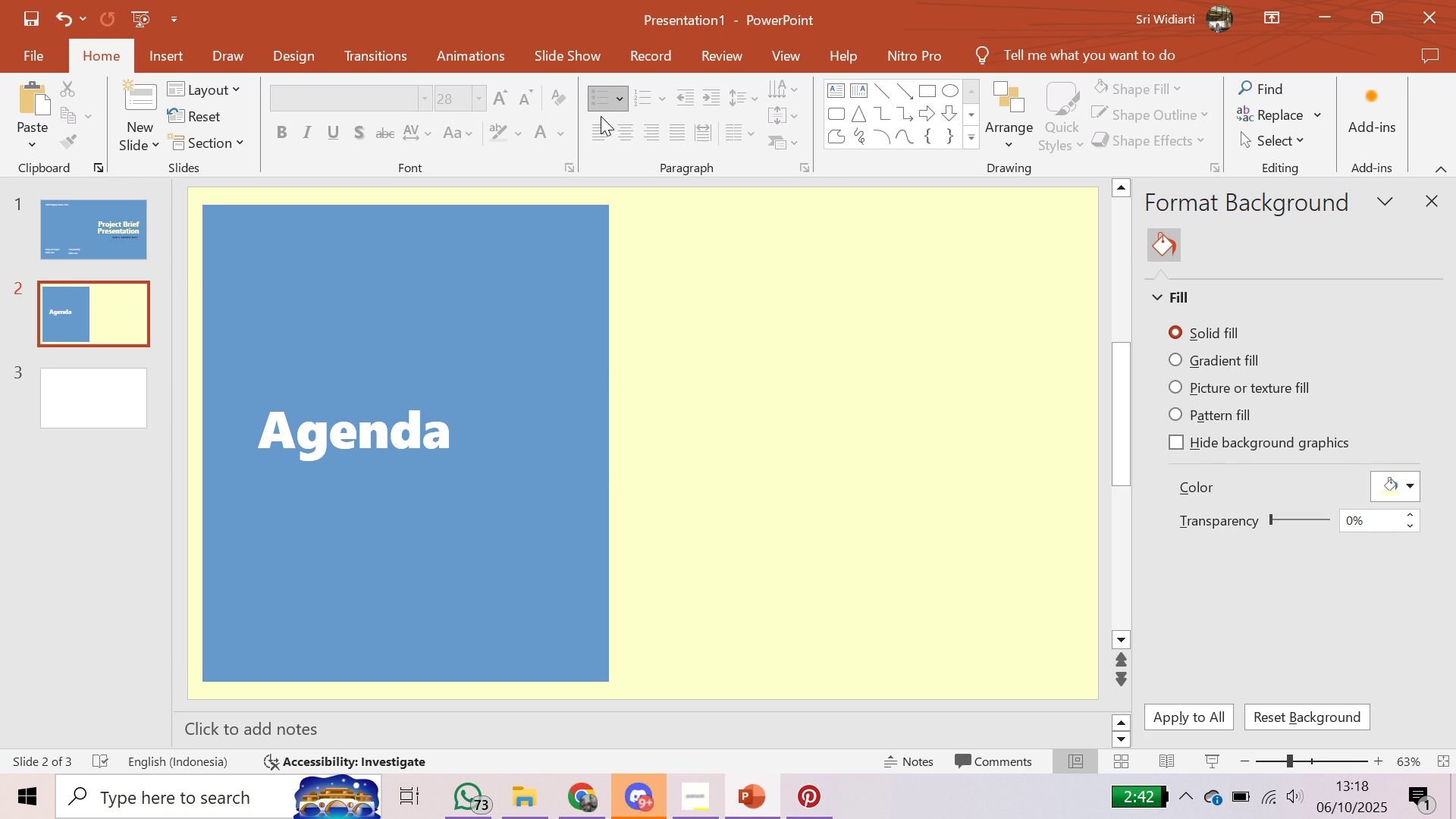 
left_click([187, 55])
 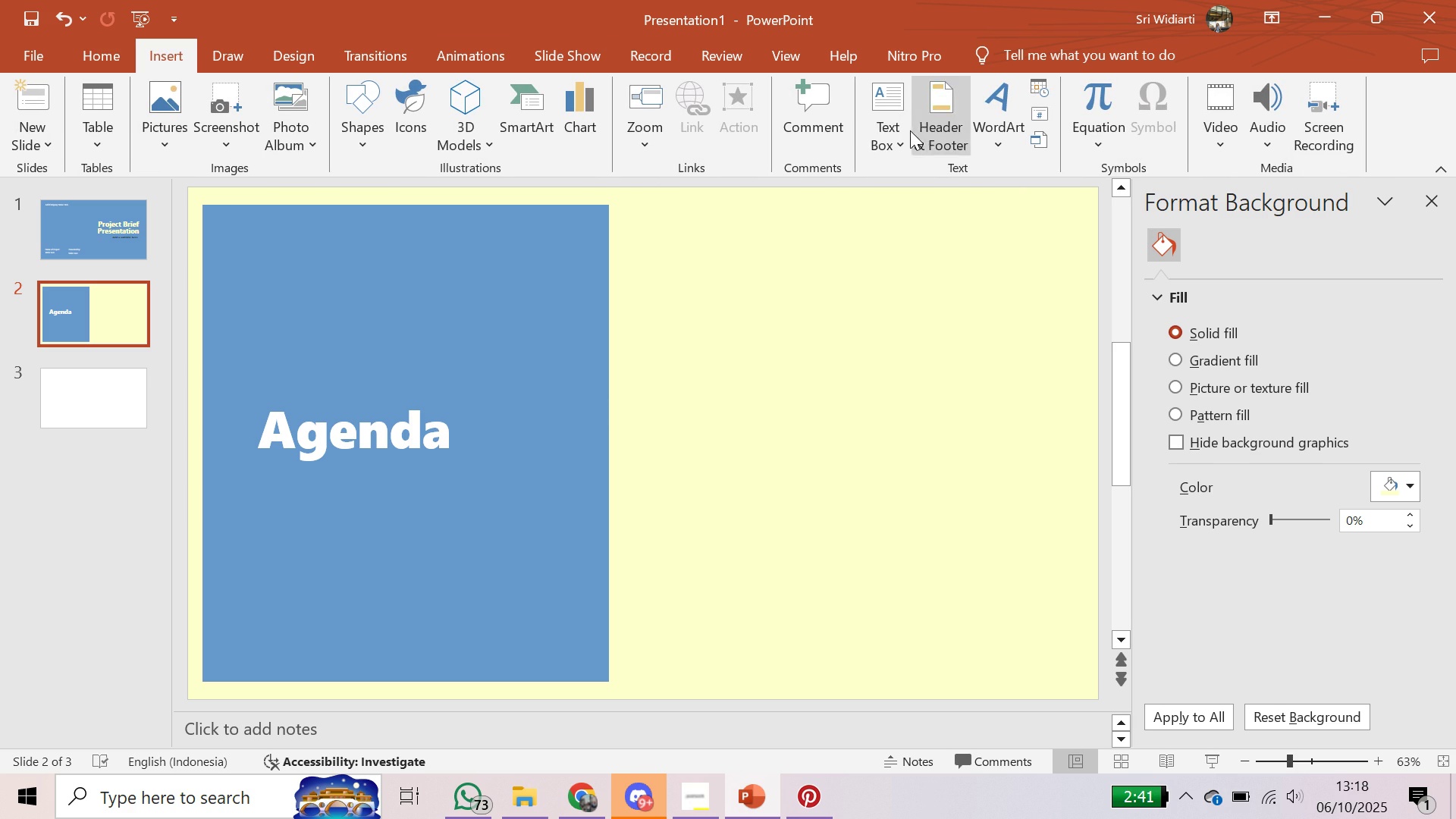 
left_click([910, 130])
 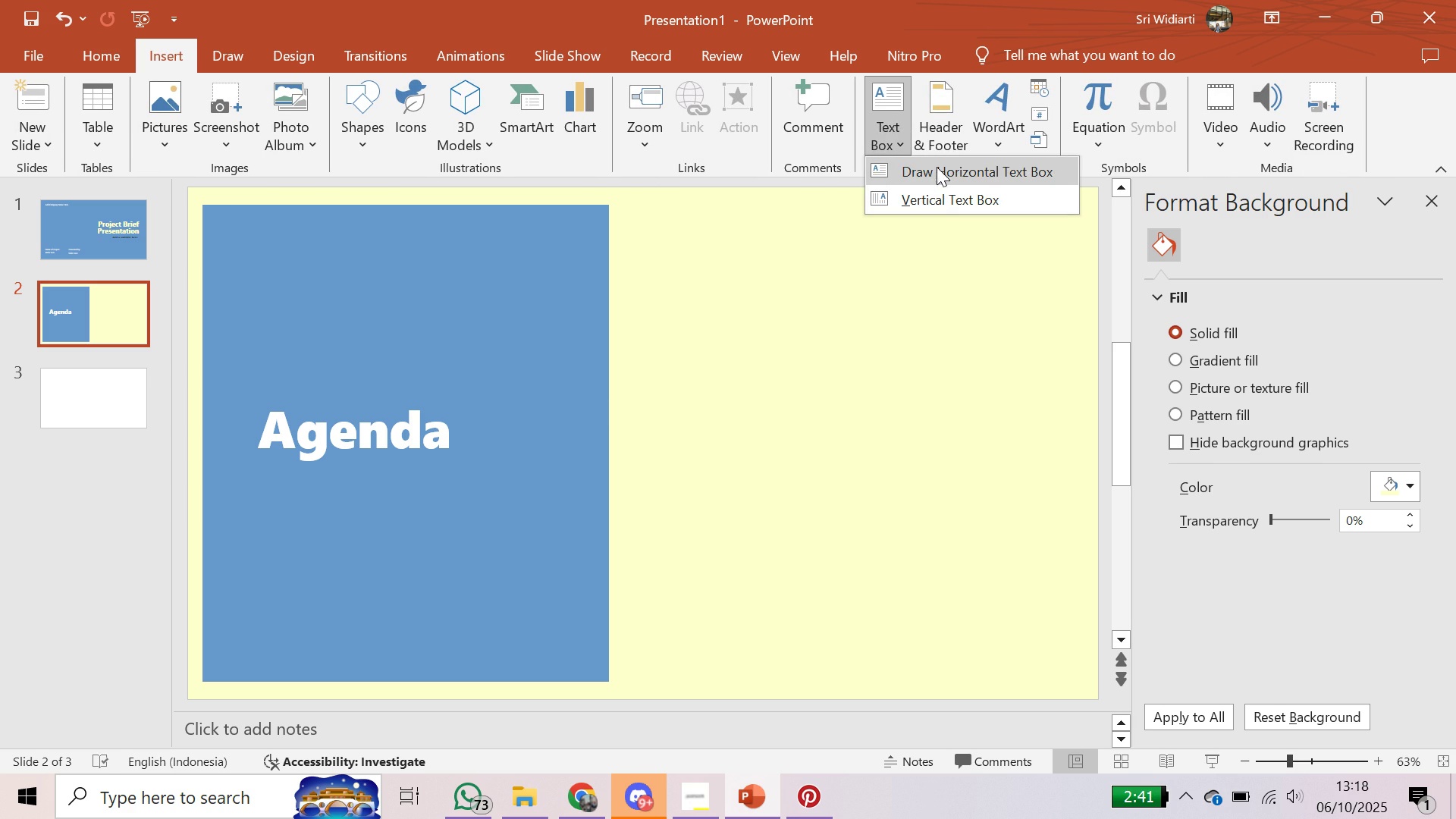 
left_click([937, 167])
 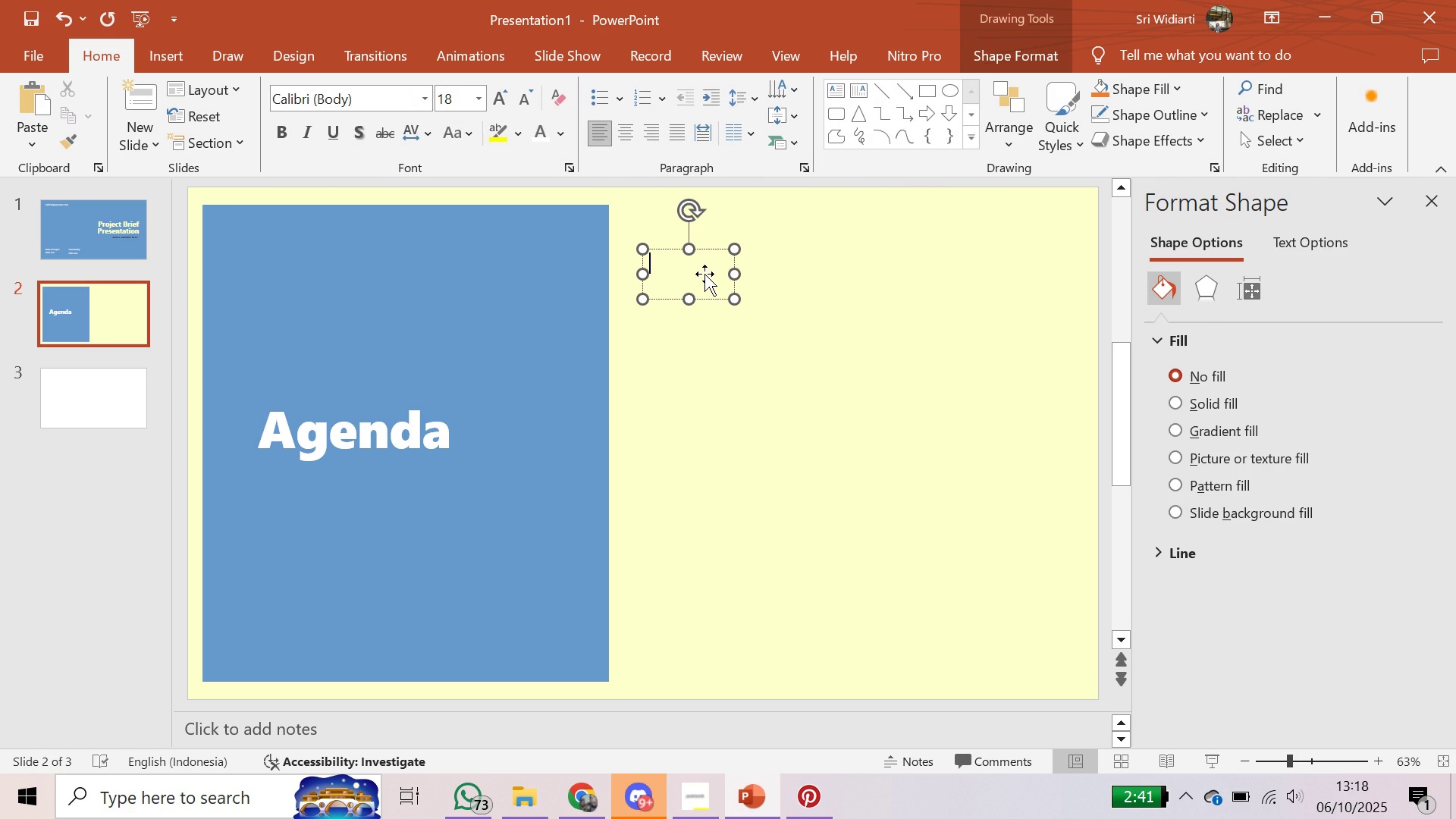 
type(01)
 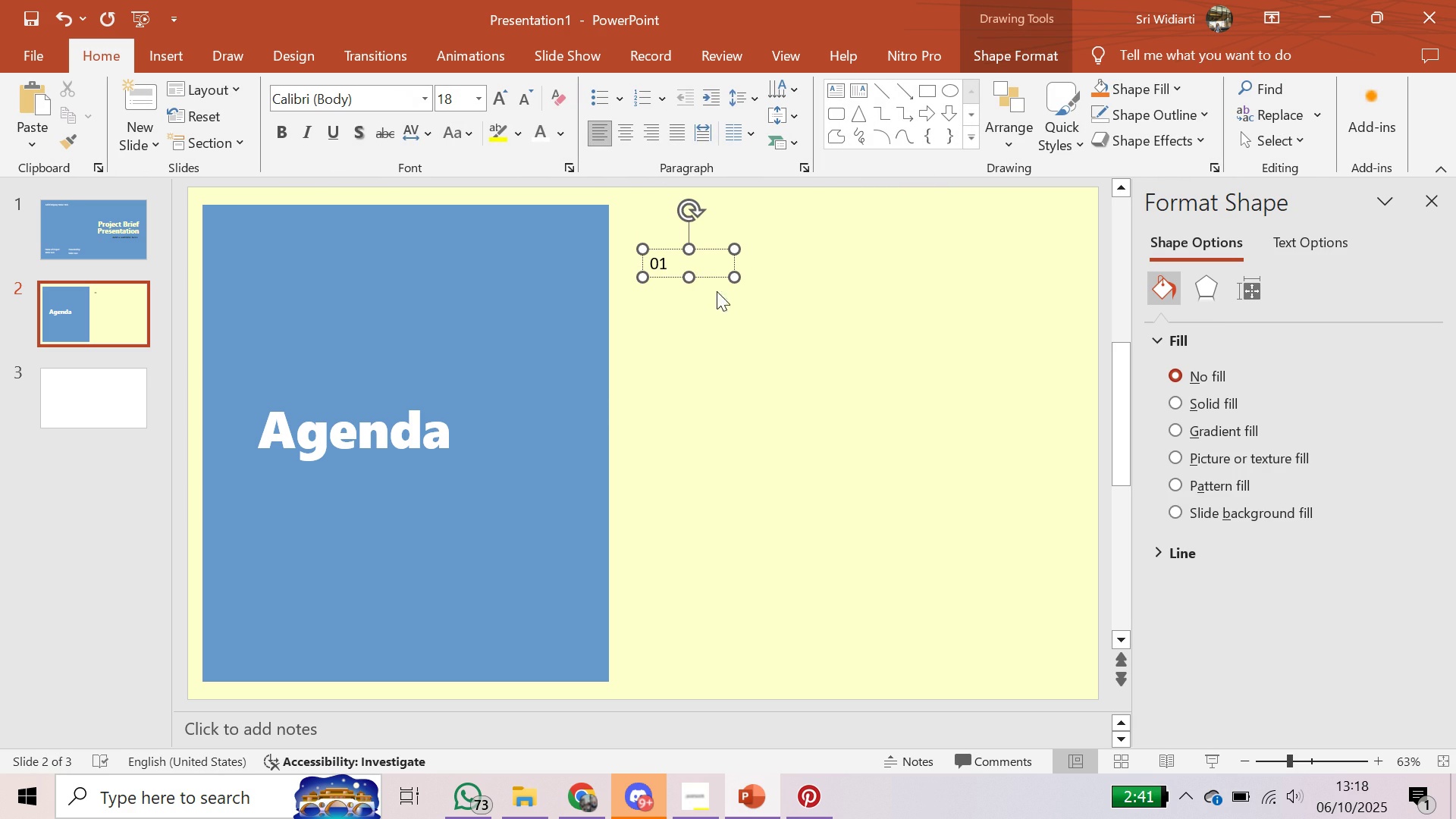 
left_click([747, 316])
 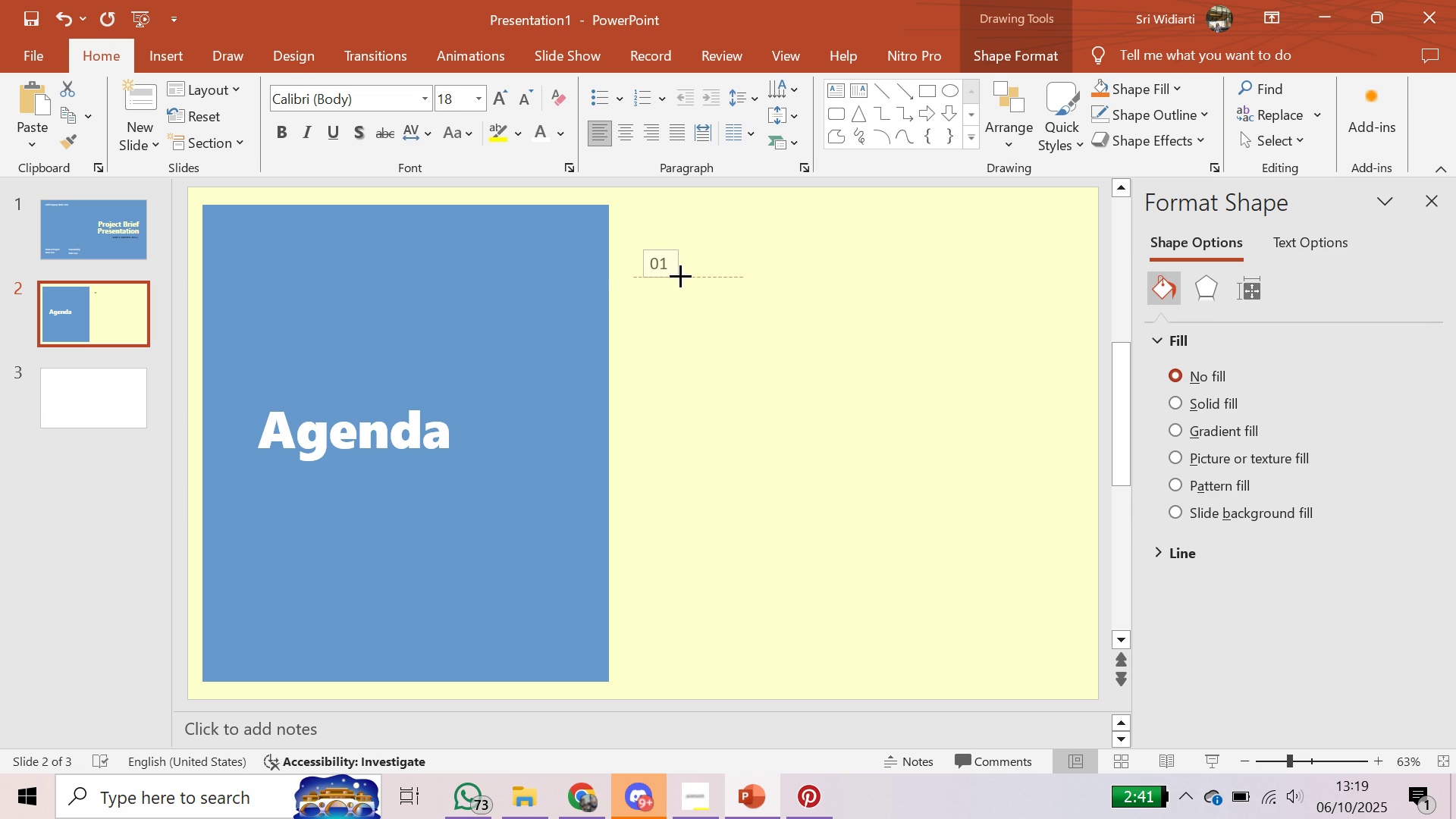 
wait(8.07)
 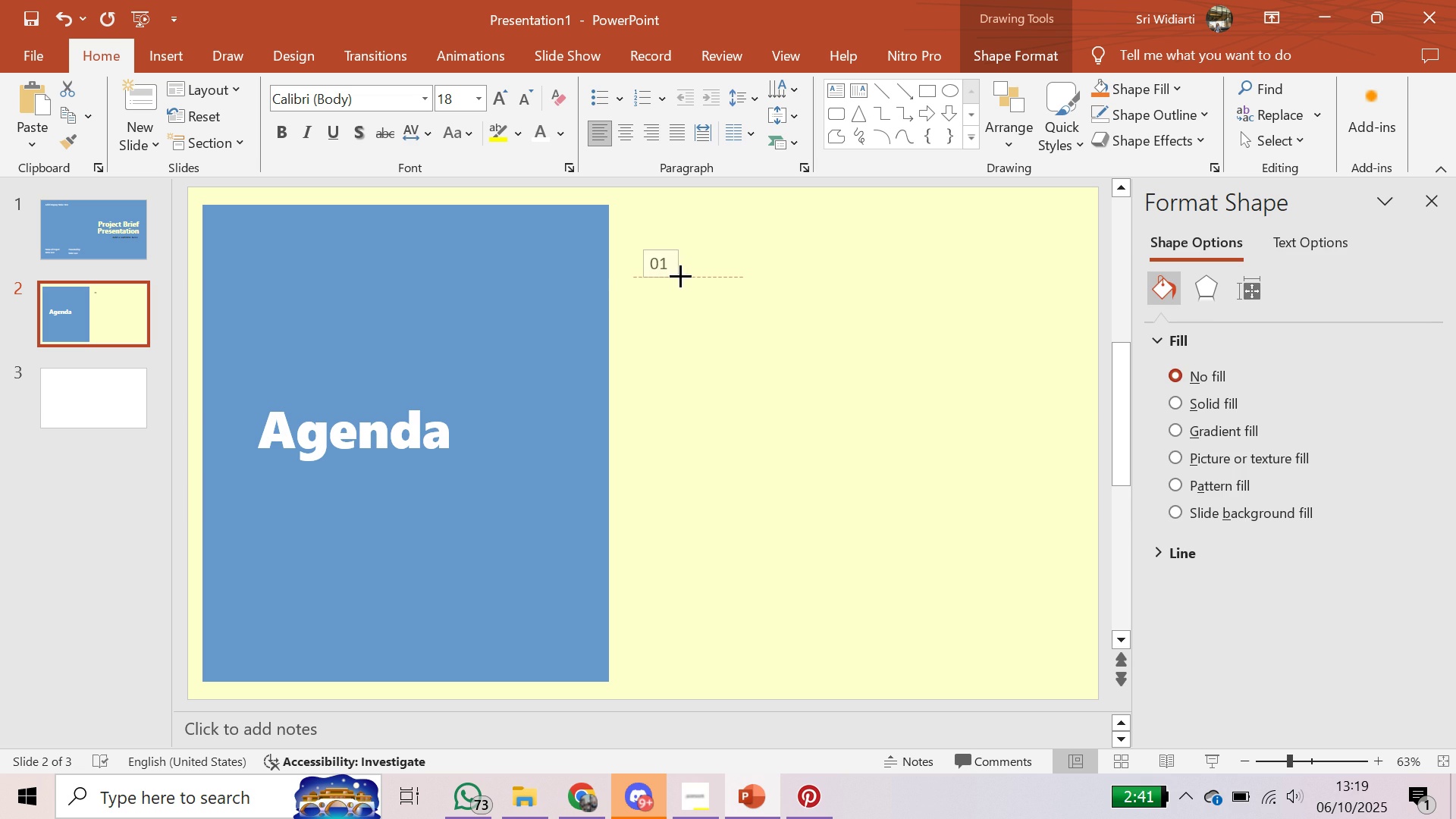 
left_click([425, 99])
 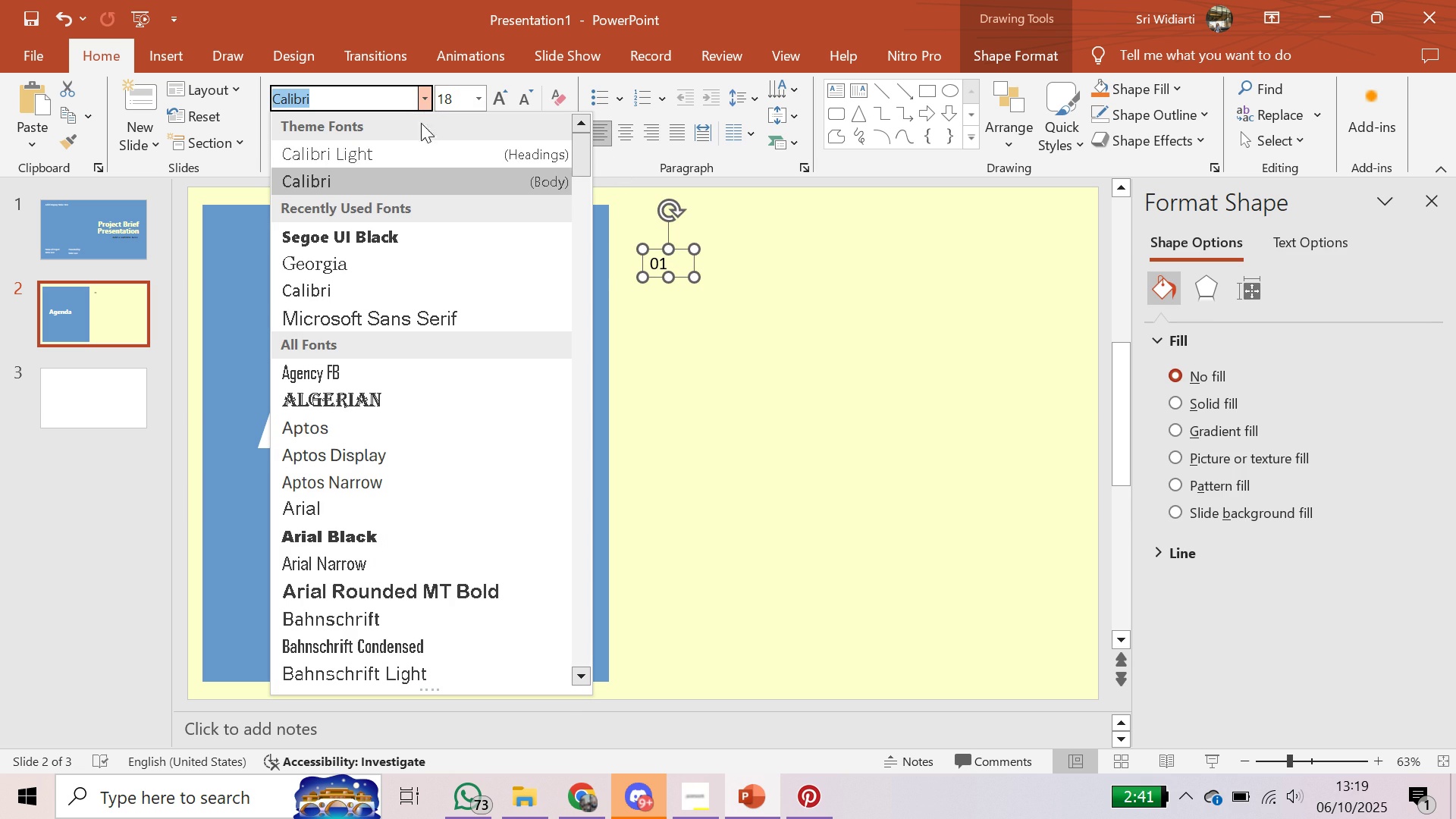 
mouse_move([425, 241])
 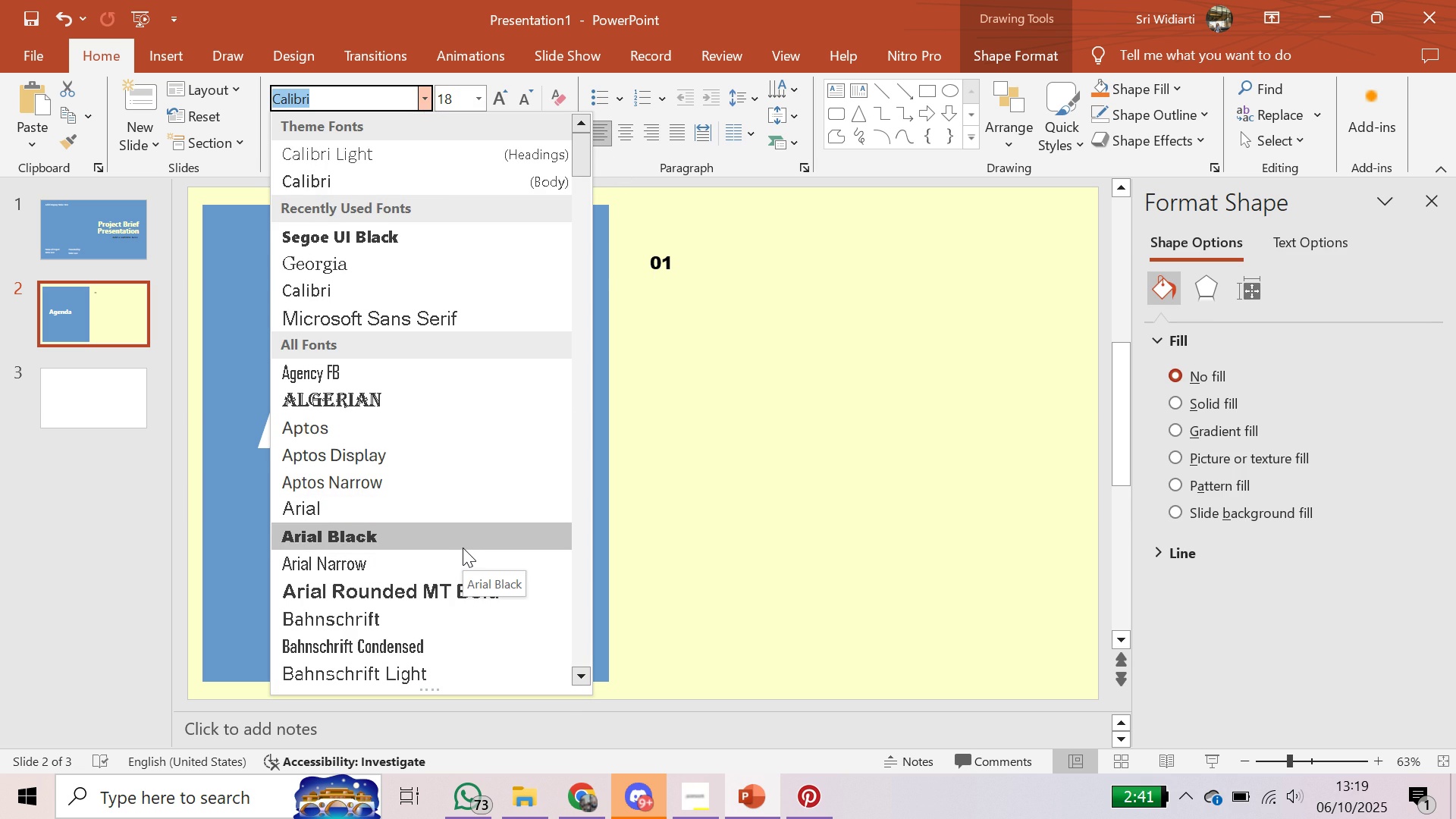 
scroll: coordinate [459, 550], scroll_direction: down, amount: 10.0
 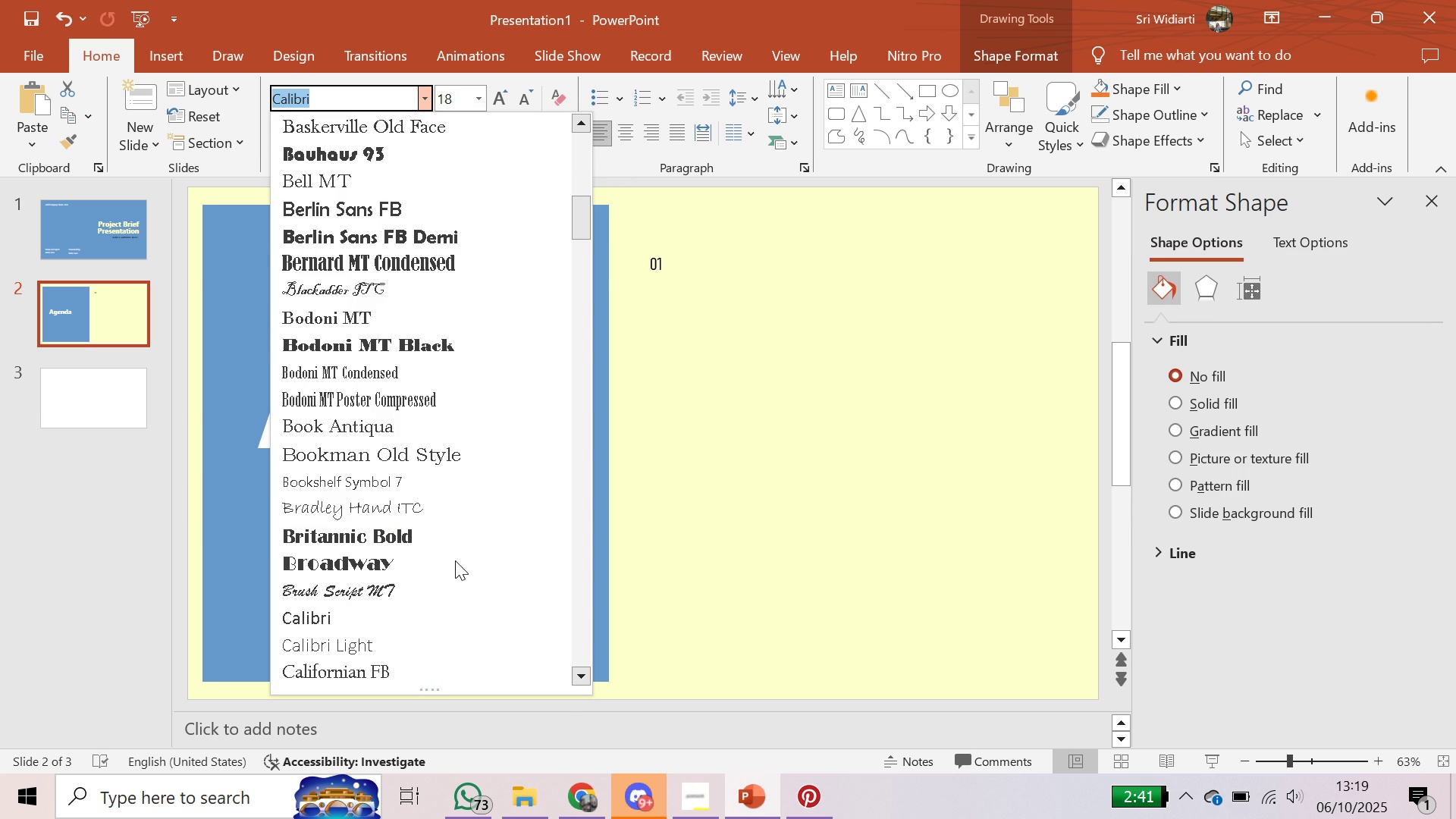 
mouse_move([440, 555])
 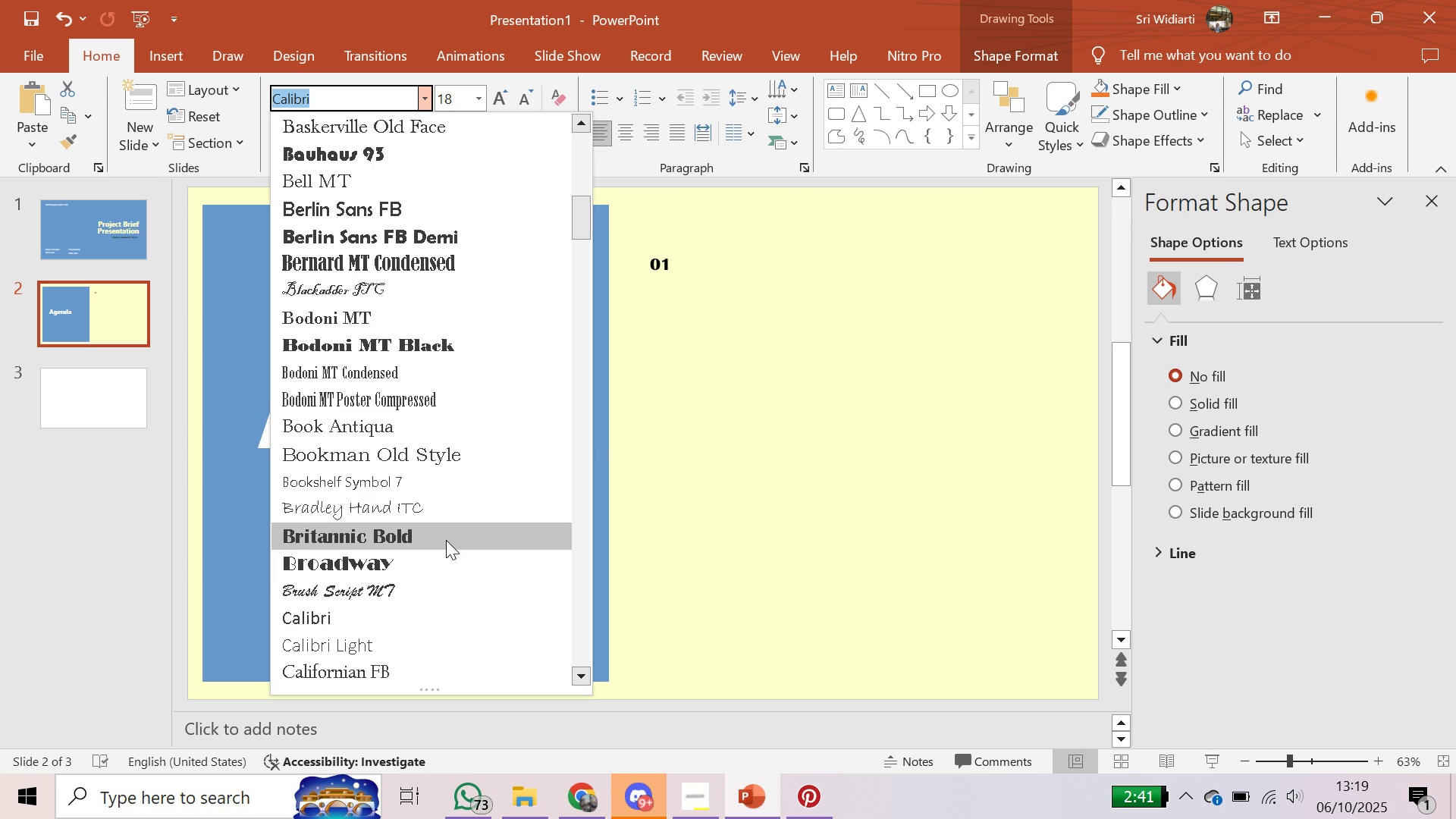 
left_click([446, 540])
 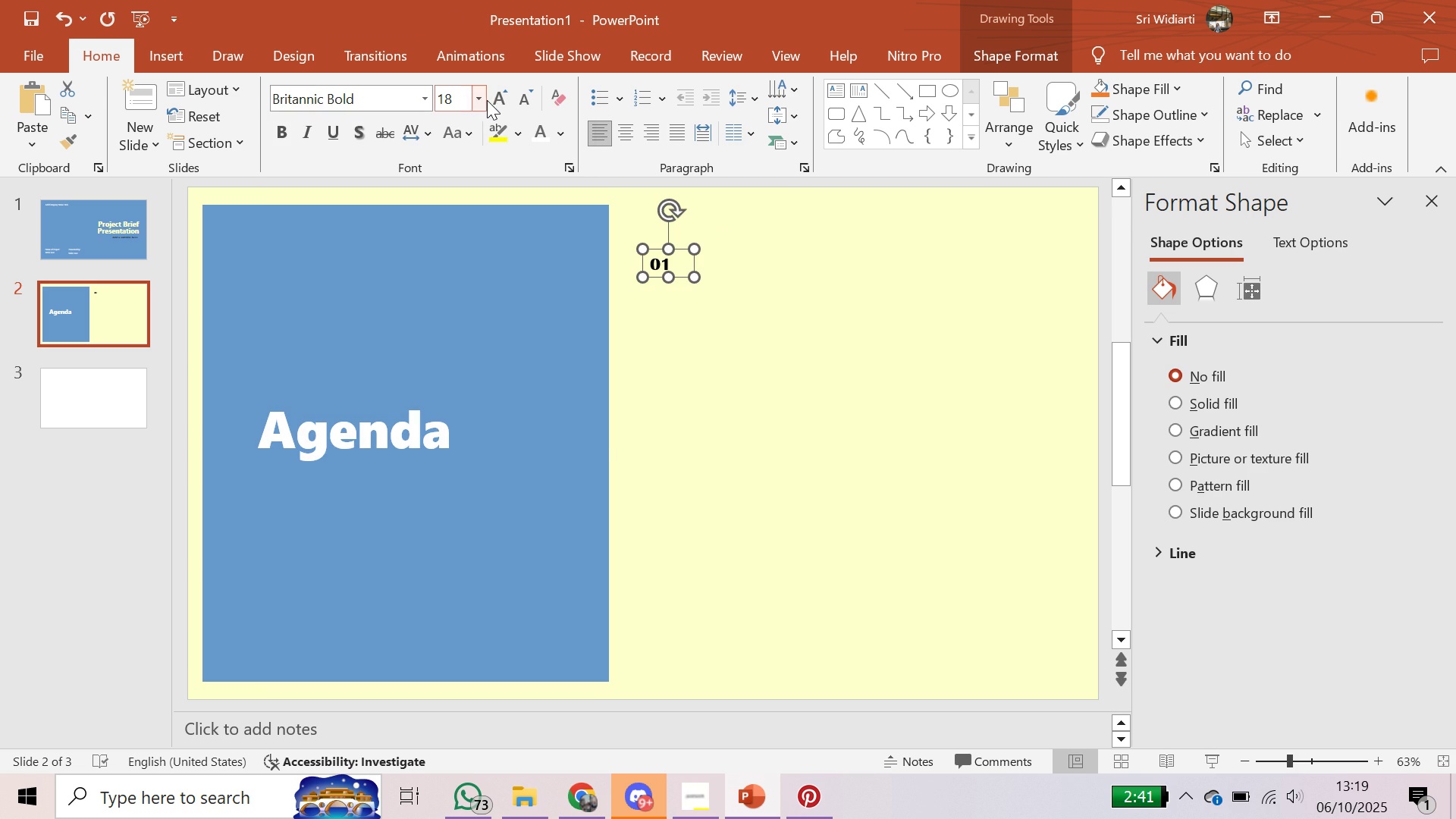 
left_click([509, 98])
 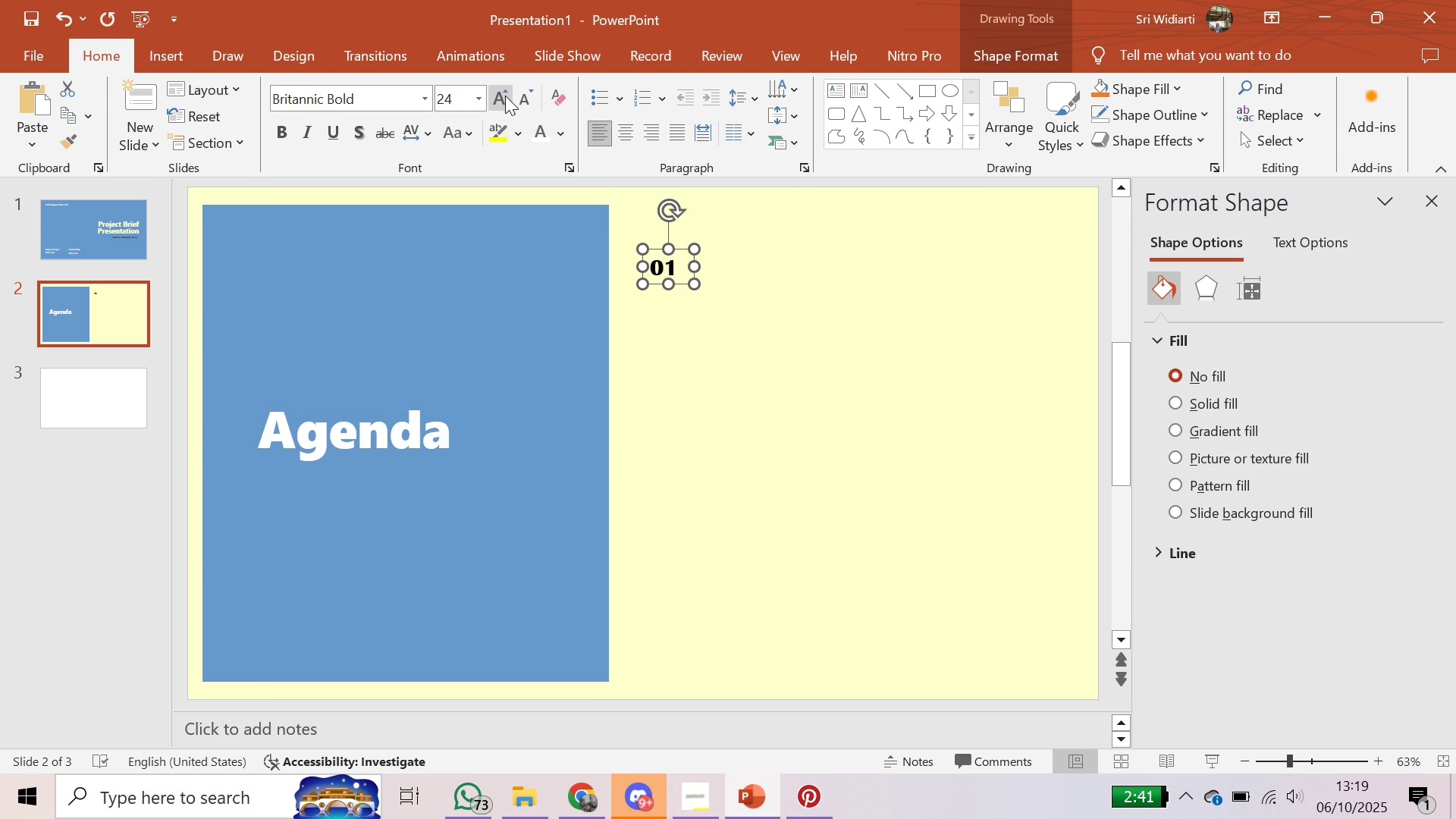 
triple_click([505, 96])
 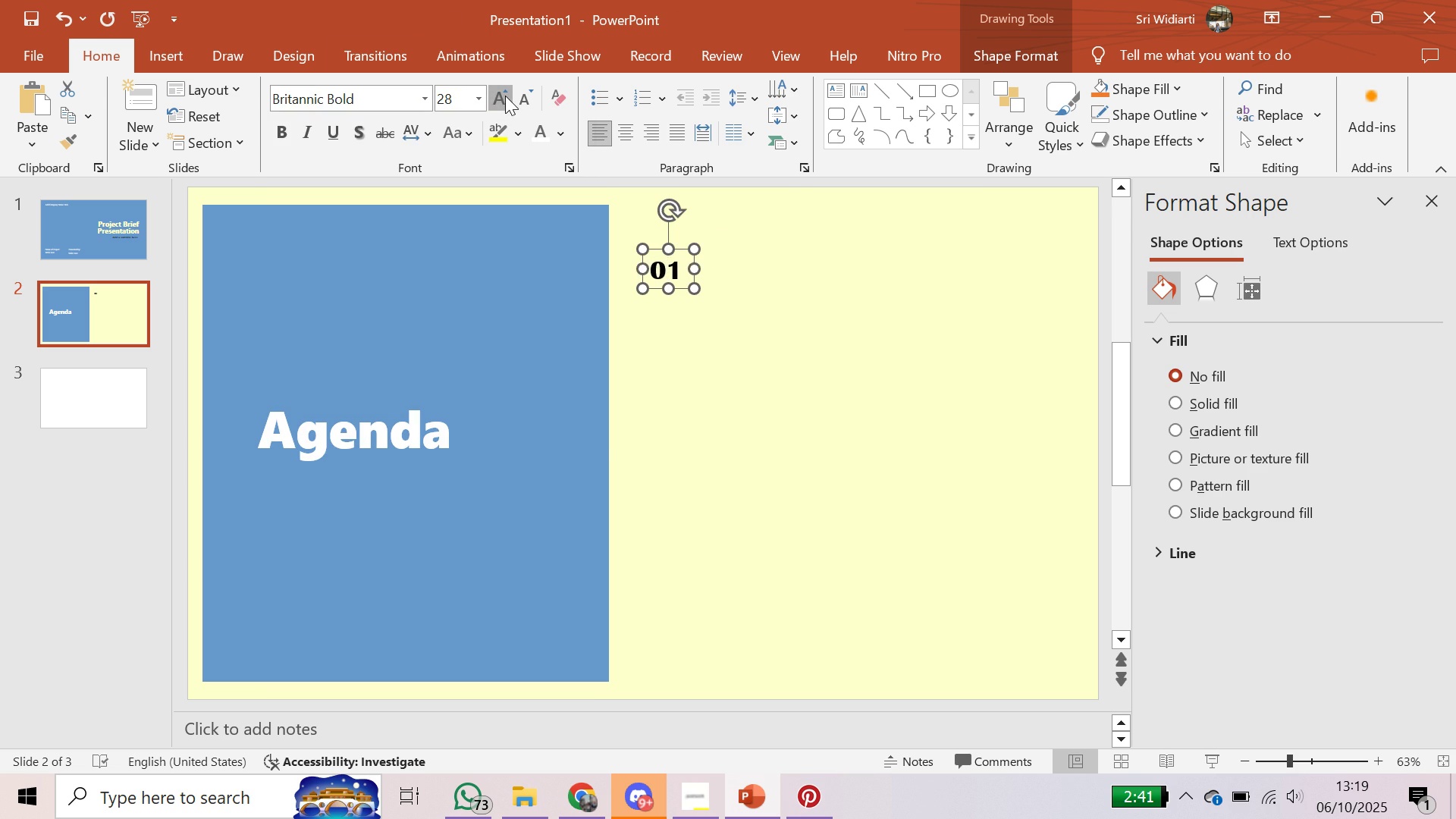 
triple_click([505, 96])
 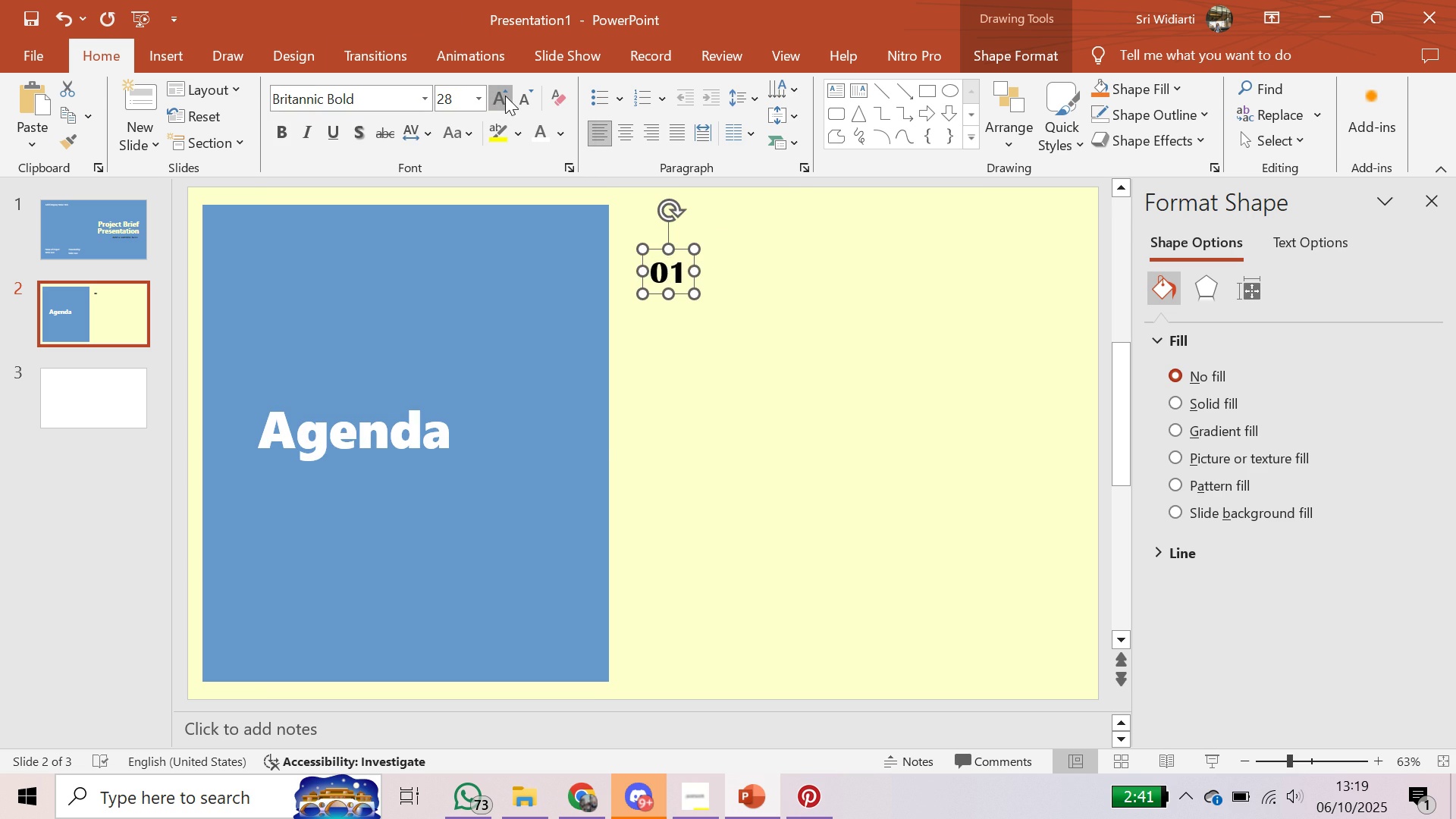 
triple_click([505, 96])
 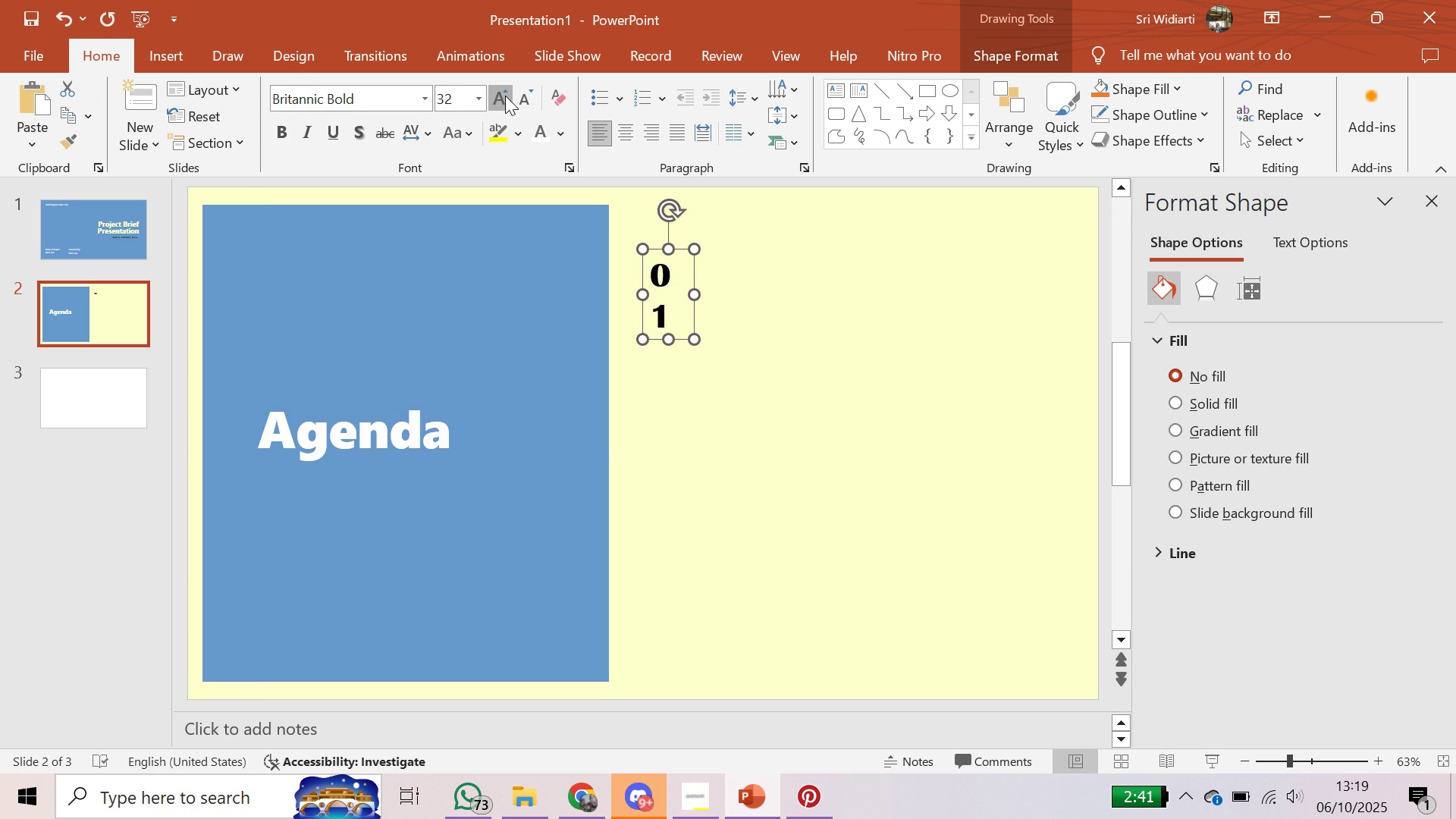 
triple_click([505, 96])
 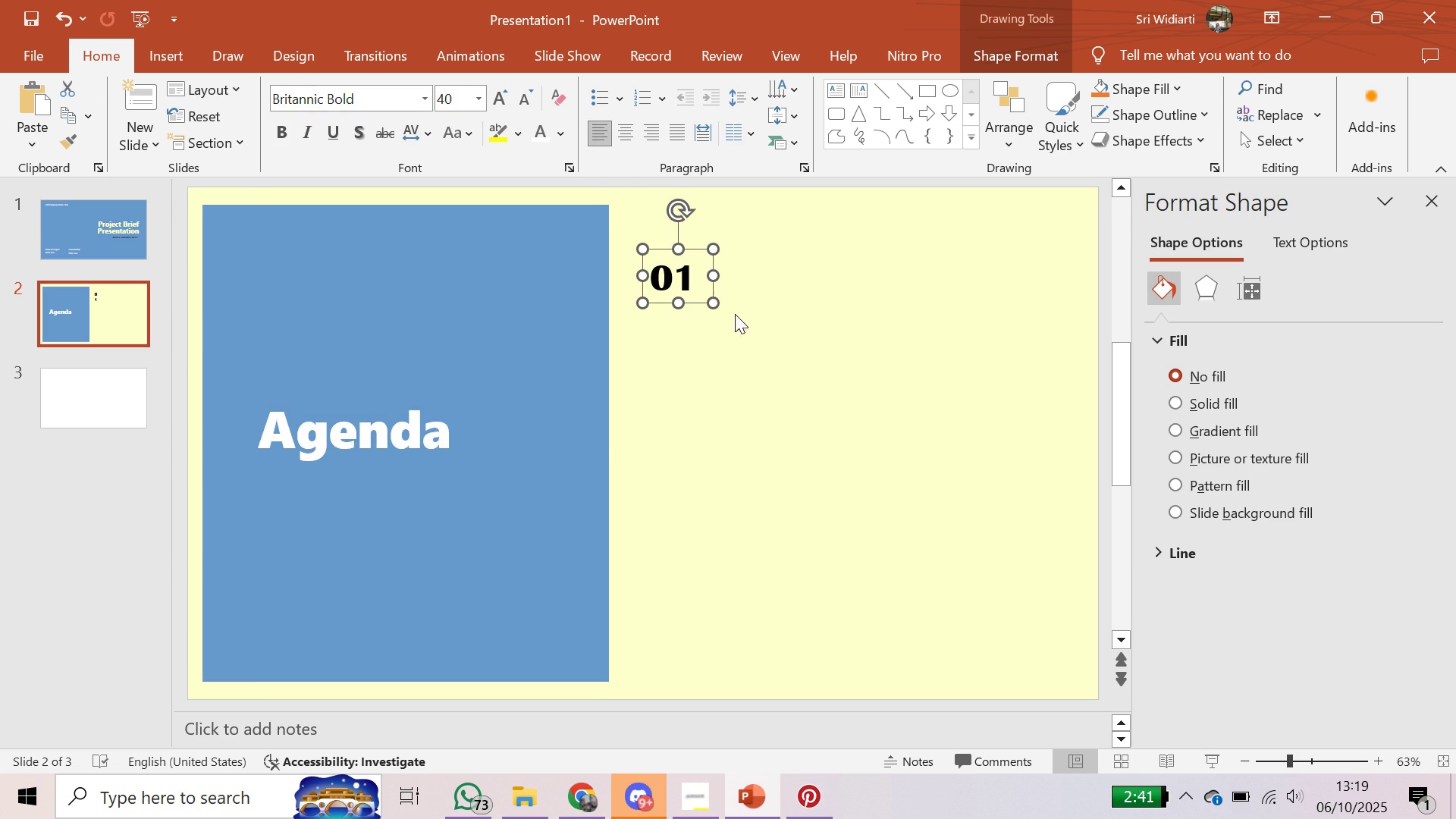 
left_click([753, 317])
 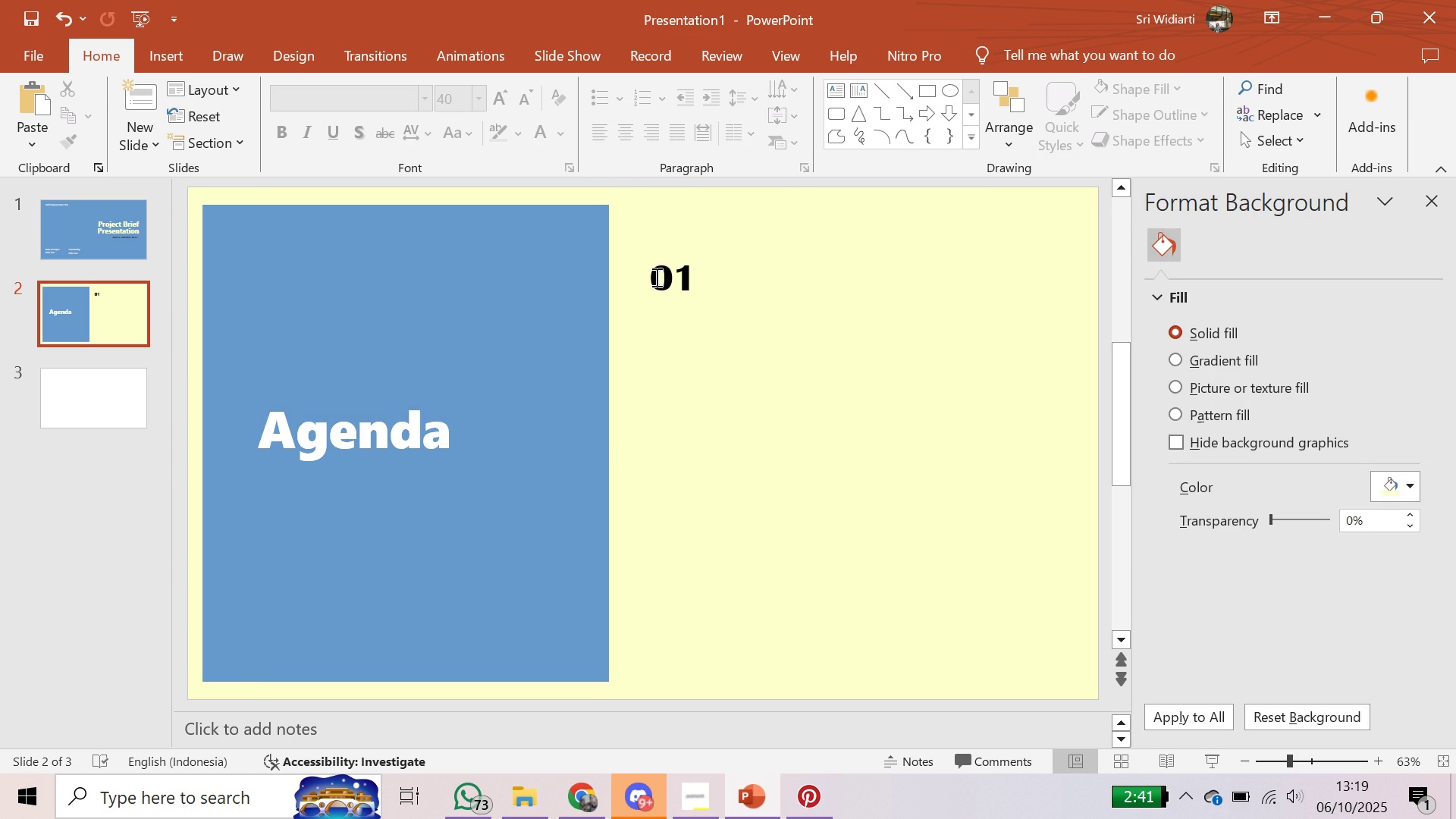 
left_click([655, 276])
 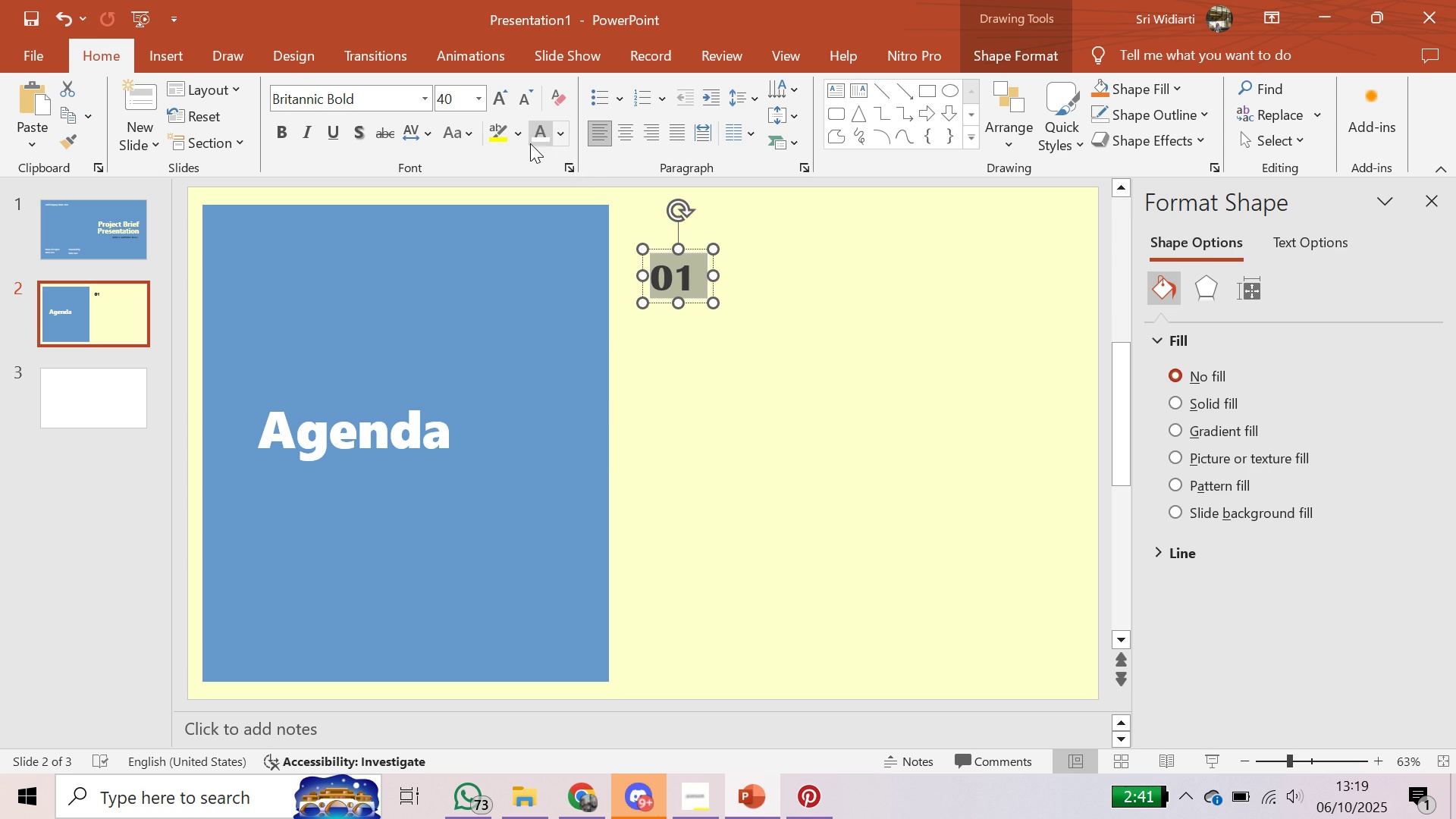 
left_click([563, 133])
 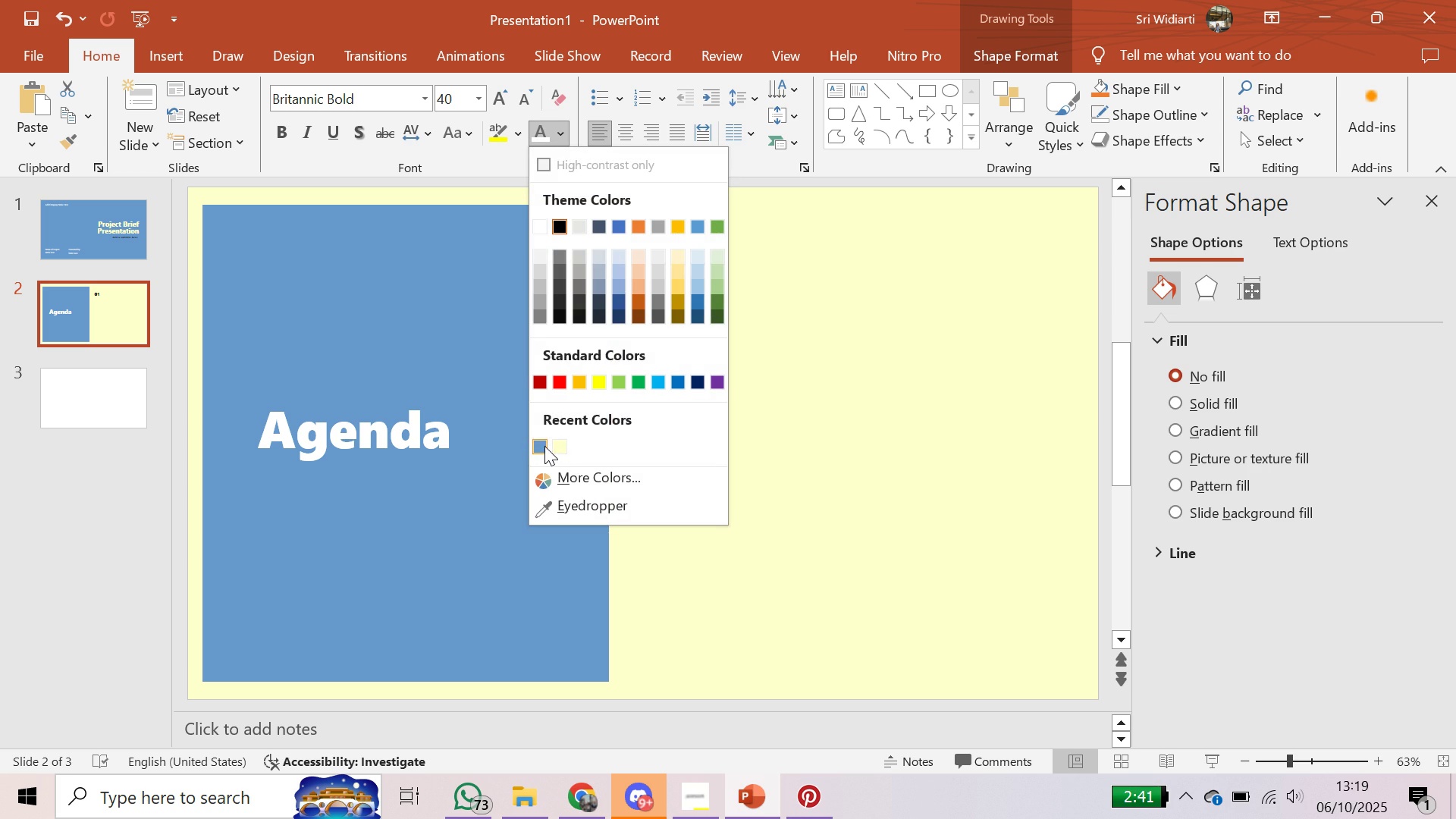 
double_click([874, 439])
 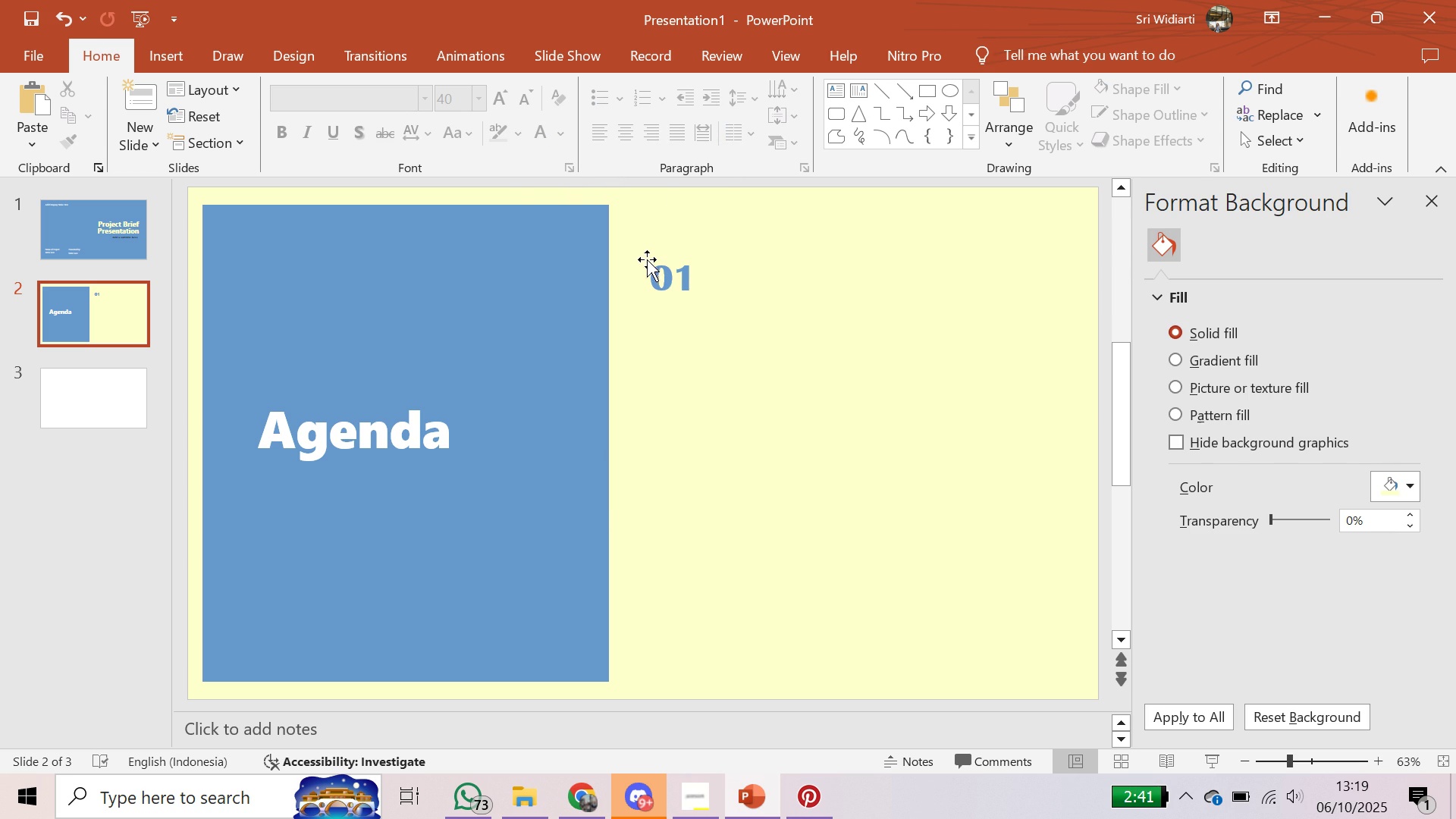 
left_click([680, 293])
 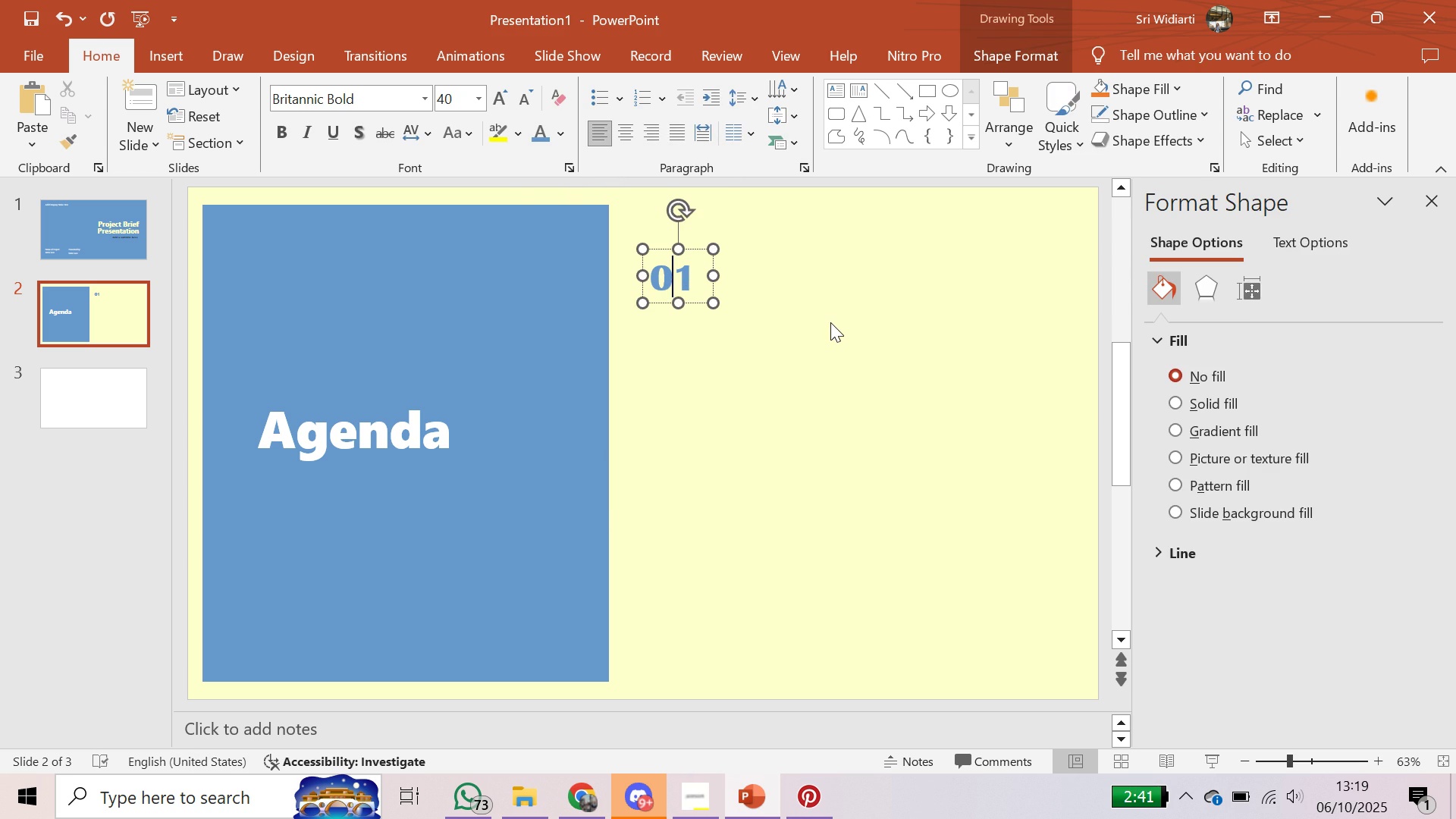 
left_click([842, 324])
 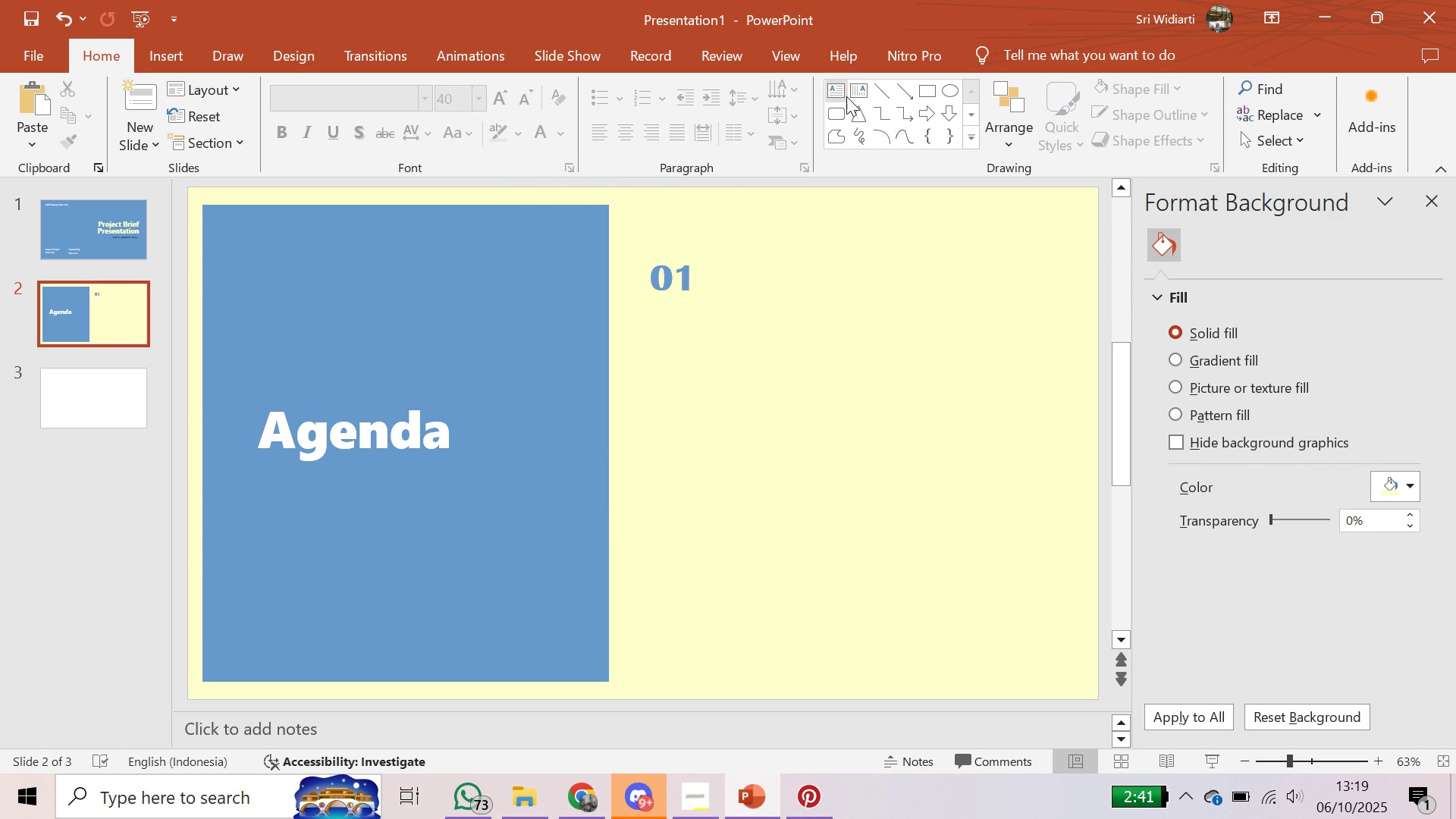 
left_click([839, 93])
 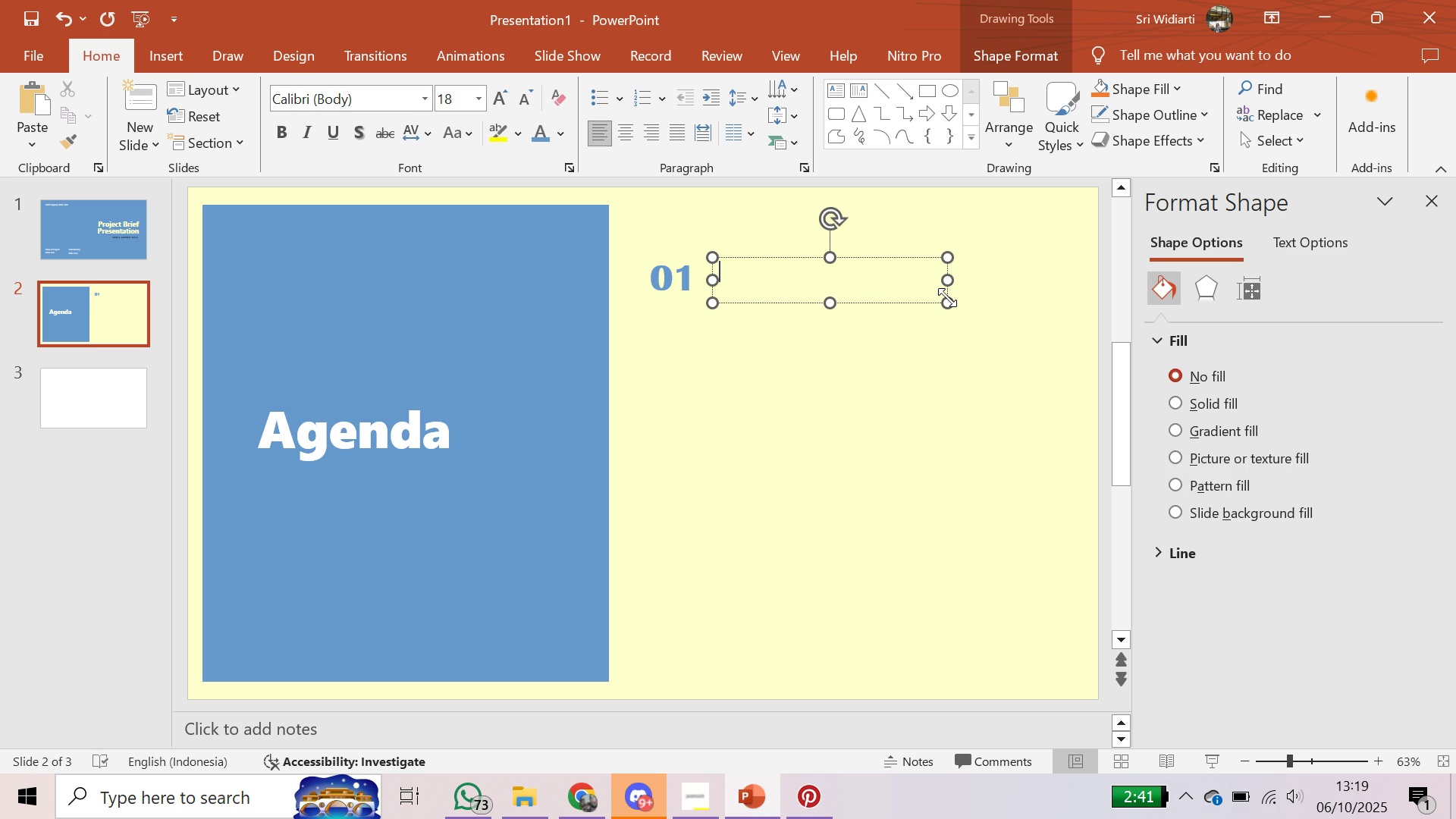 
wait(6.24)
 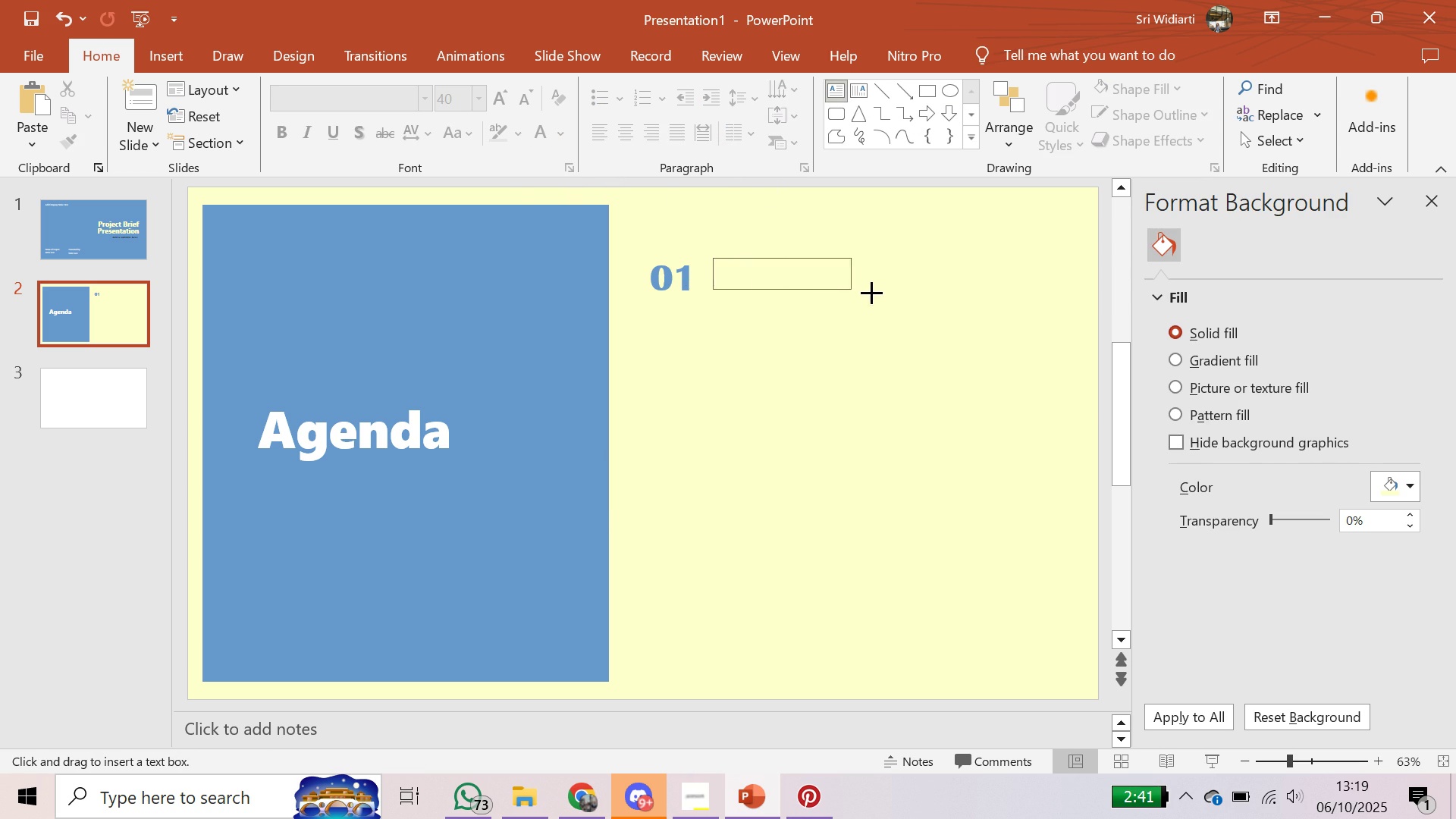 
type(Overview)
 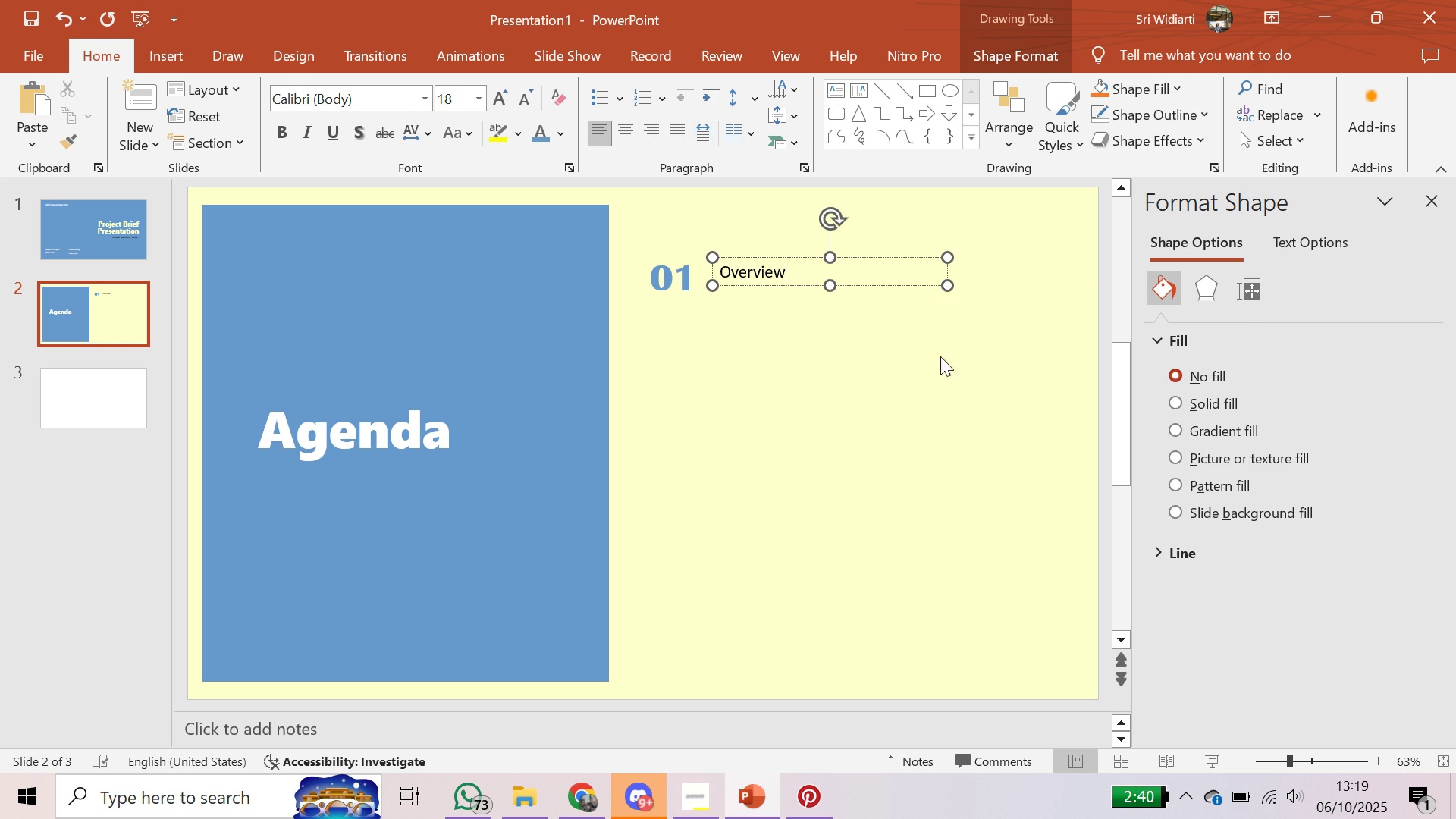 
left_click([930, 440])
 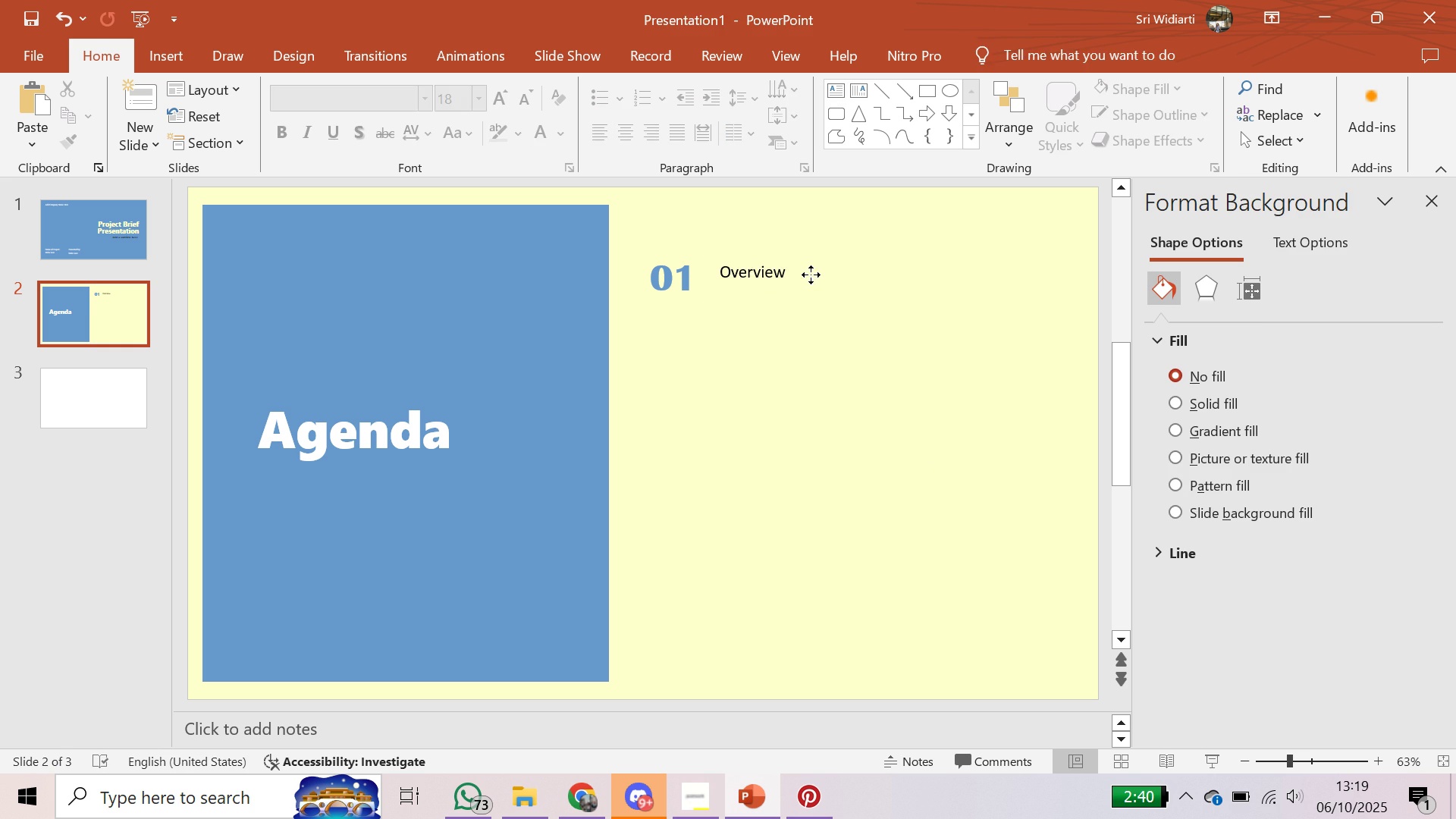 
left_click([811, 275])
 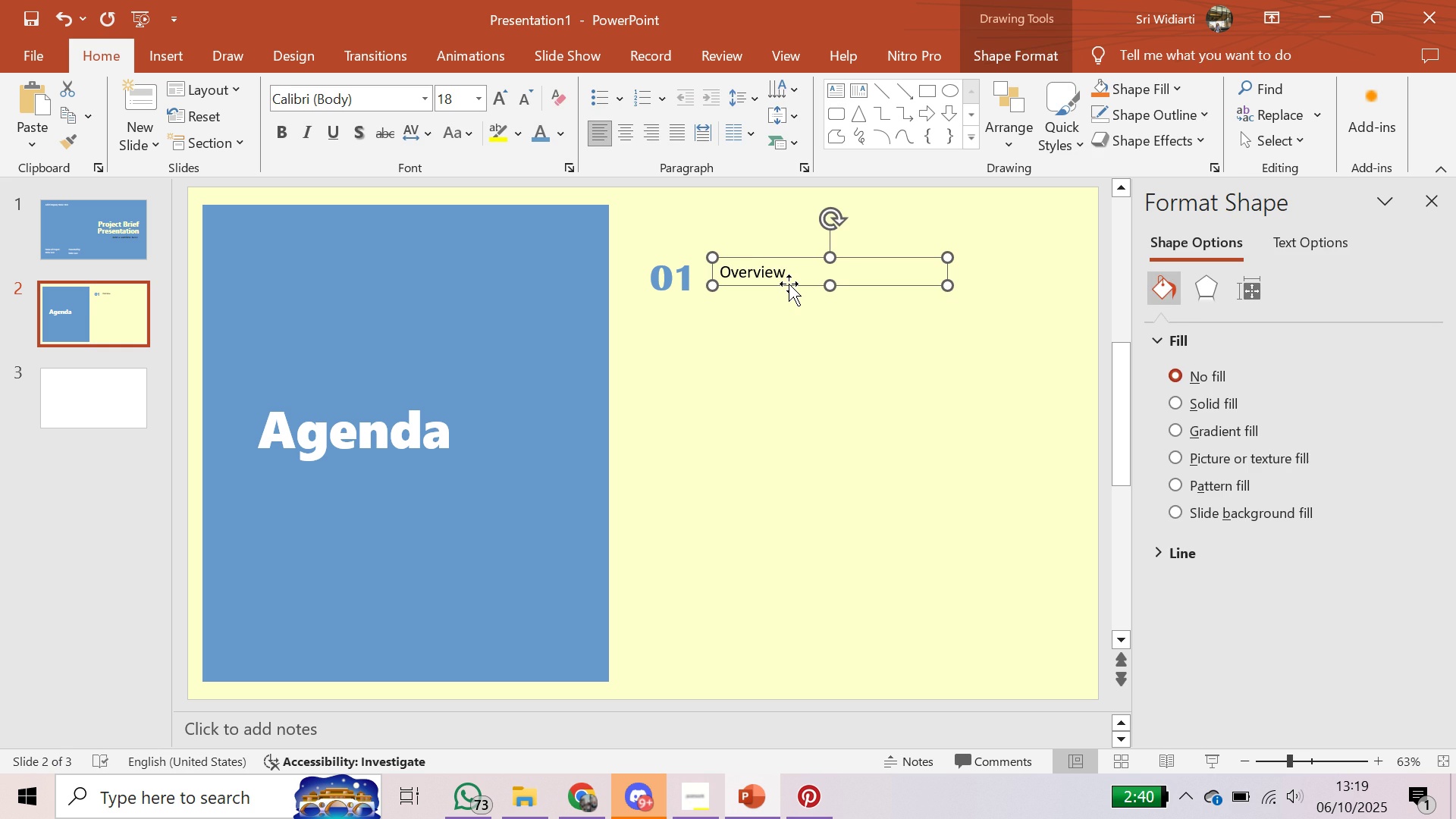 
left_click([789, 284])
 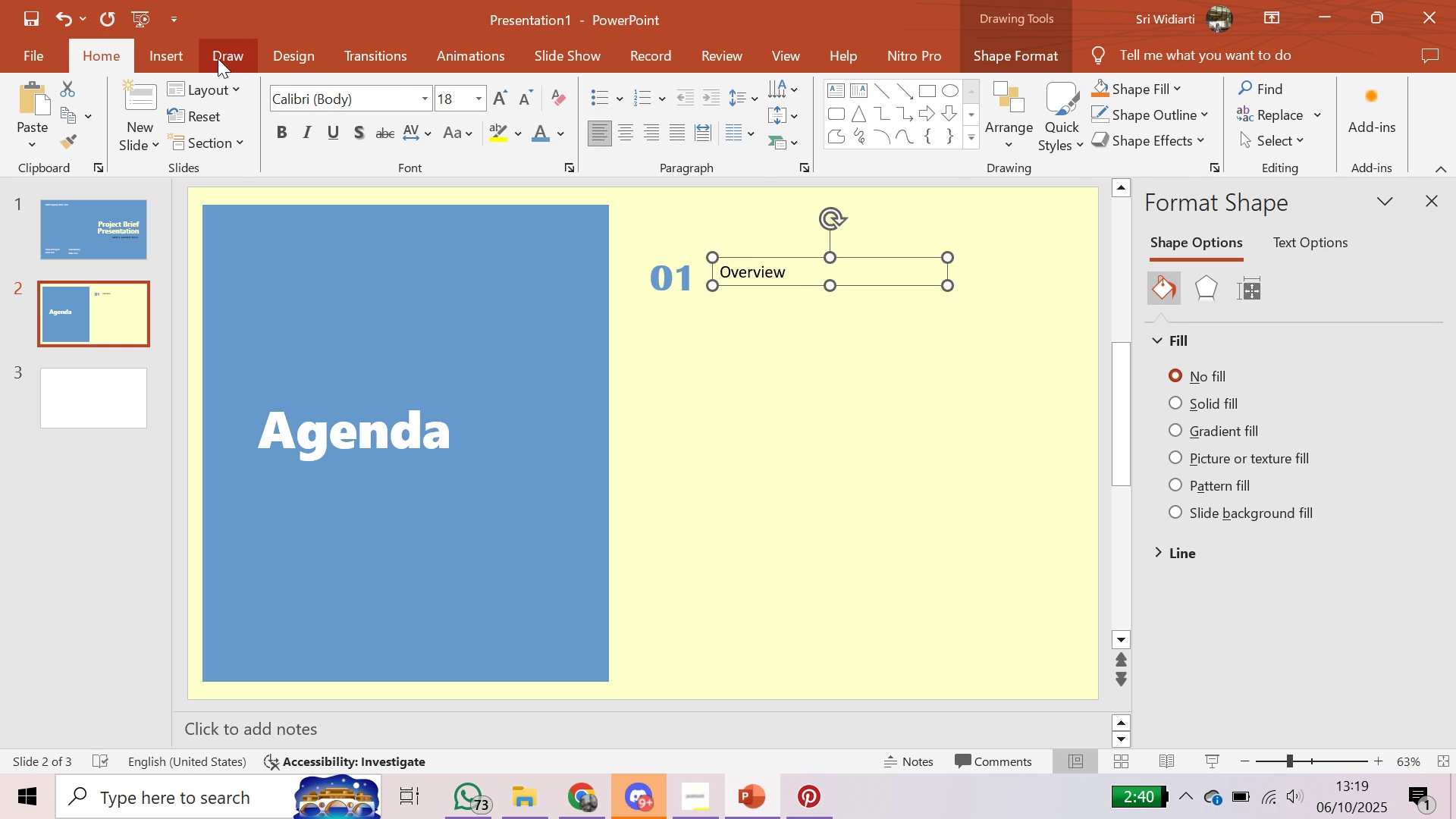 
left_click([173, 61])
 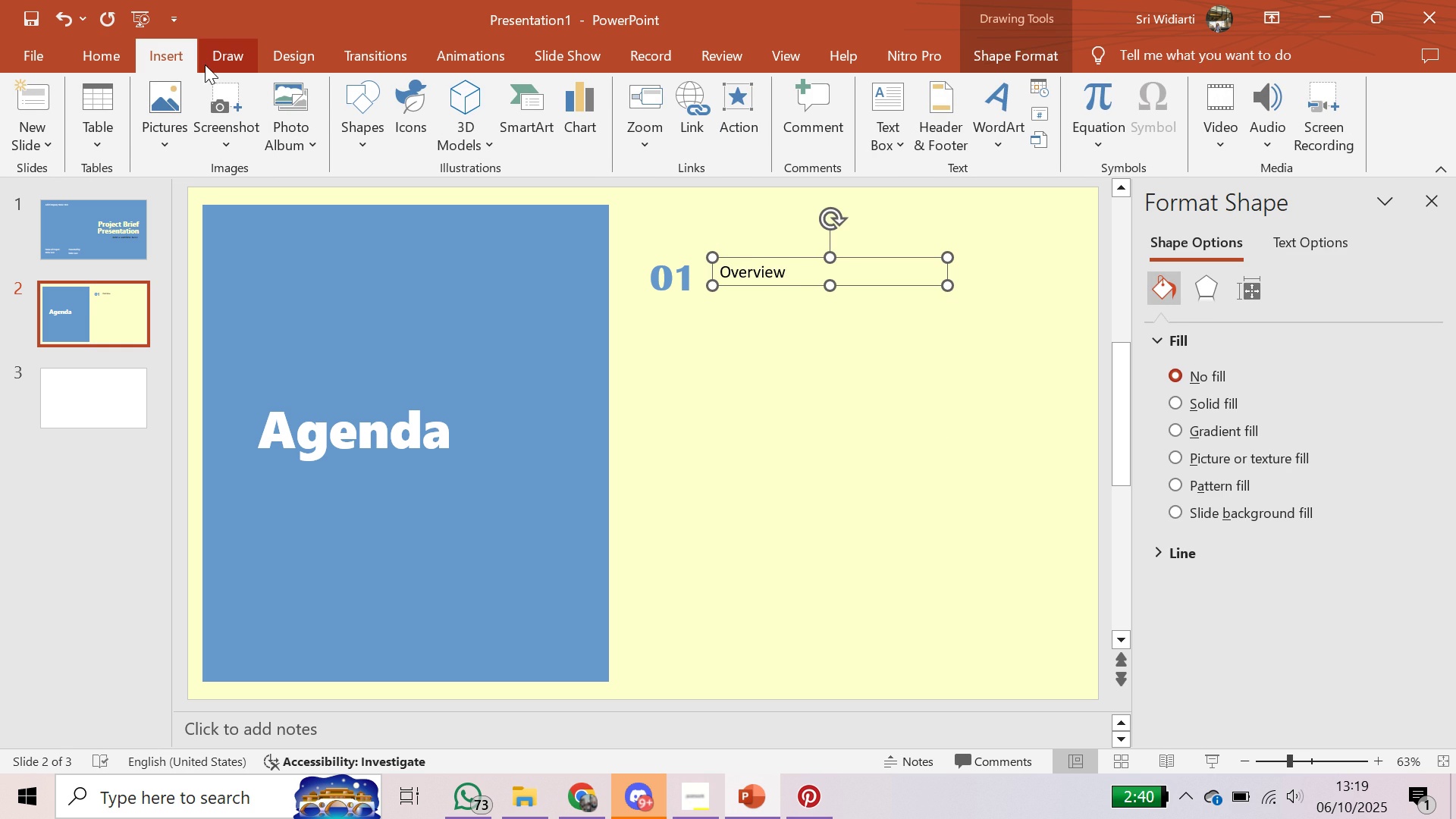 
mouse_move([205, 67])
 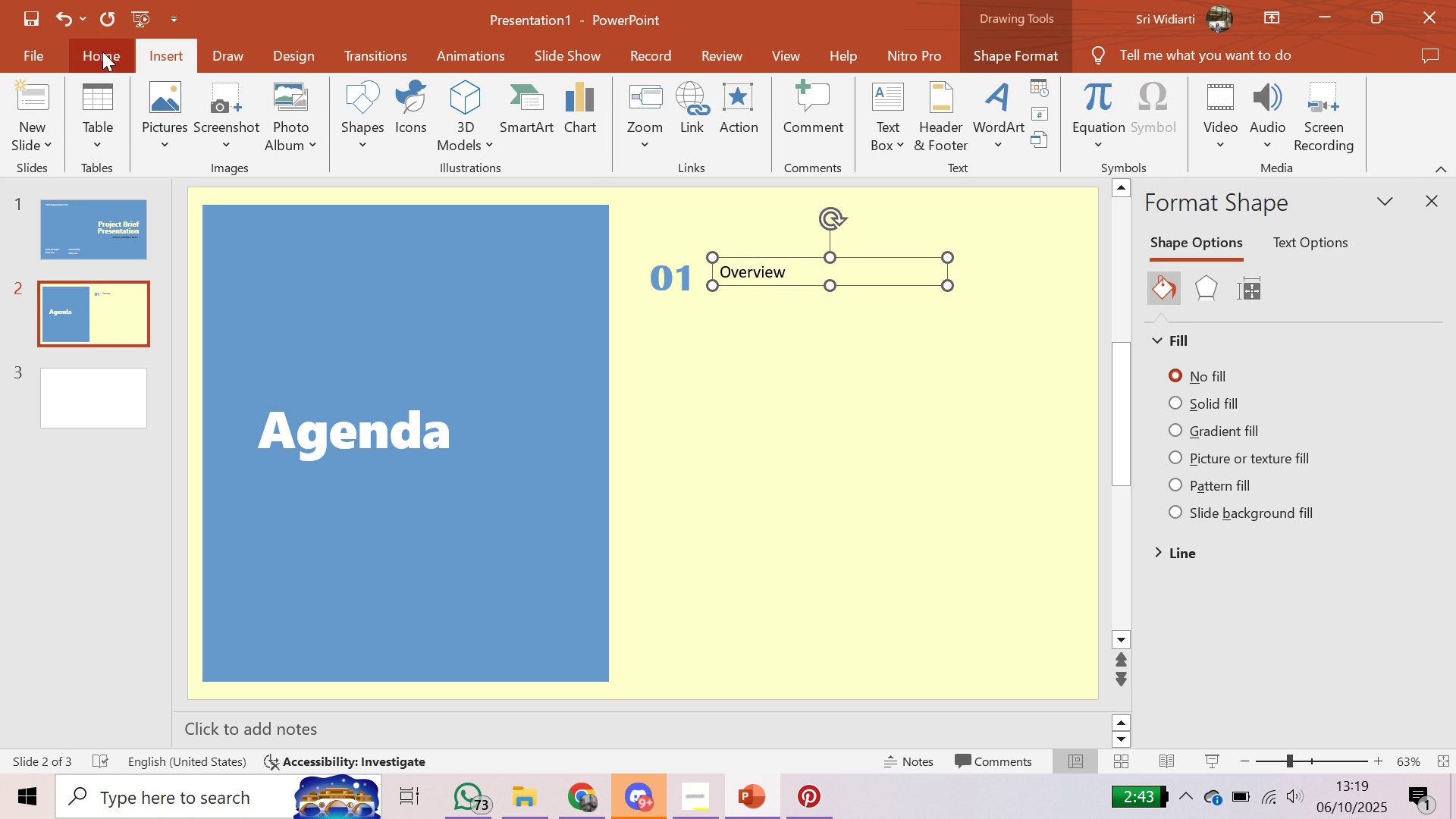 
left_click([103, 51])
 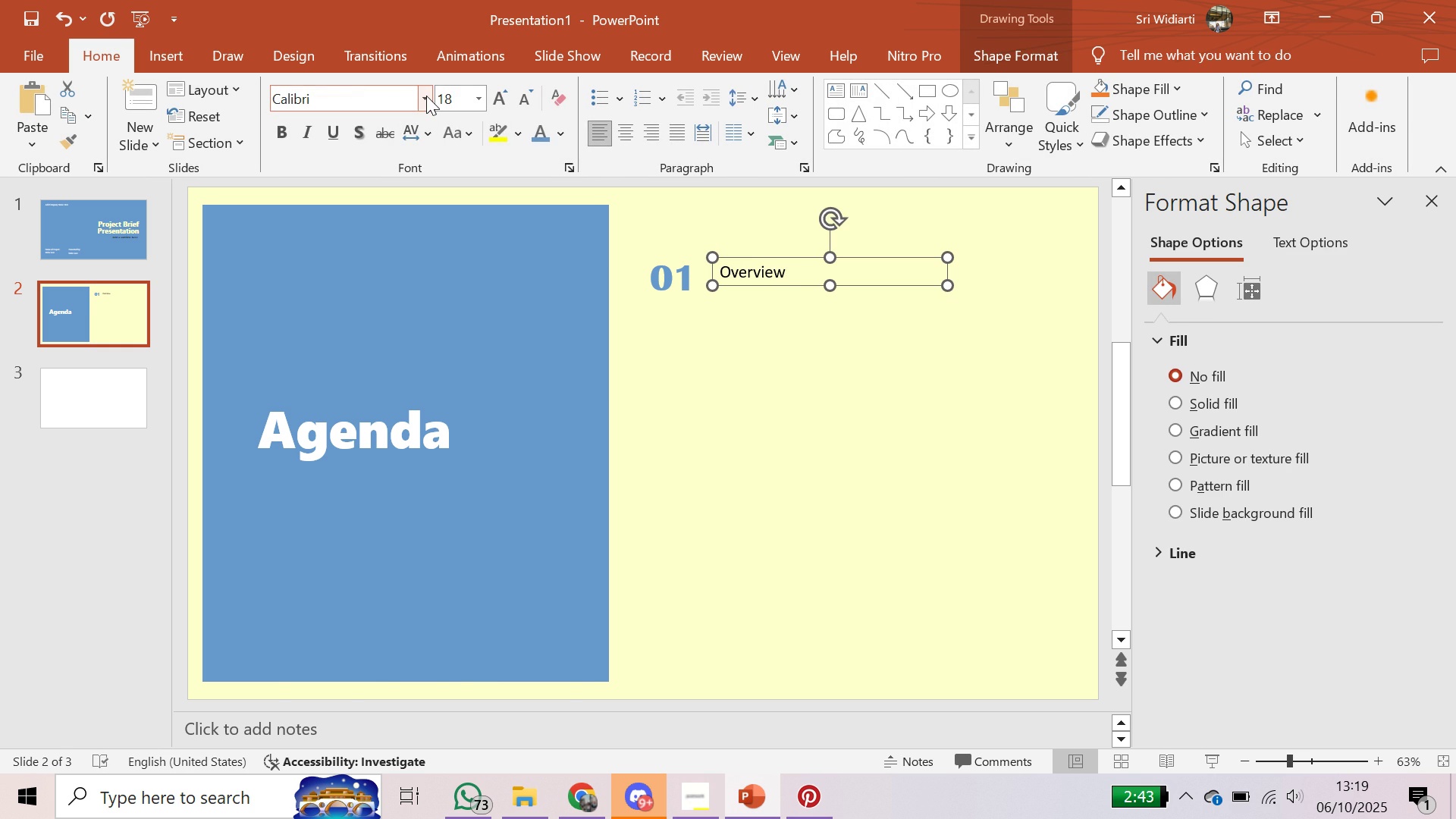 
left_click([426, 96])
 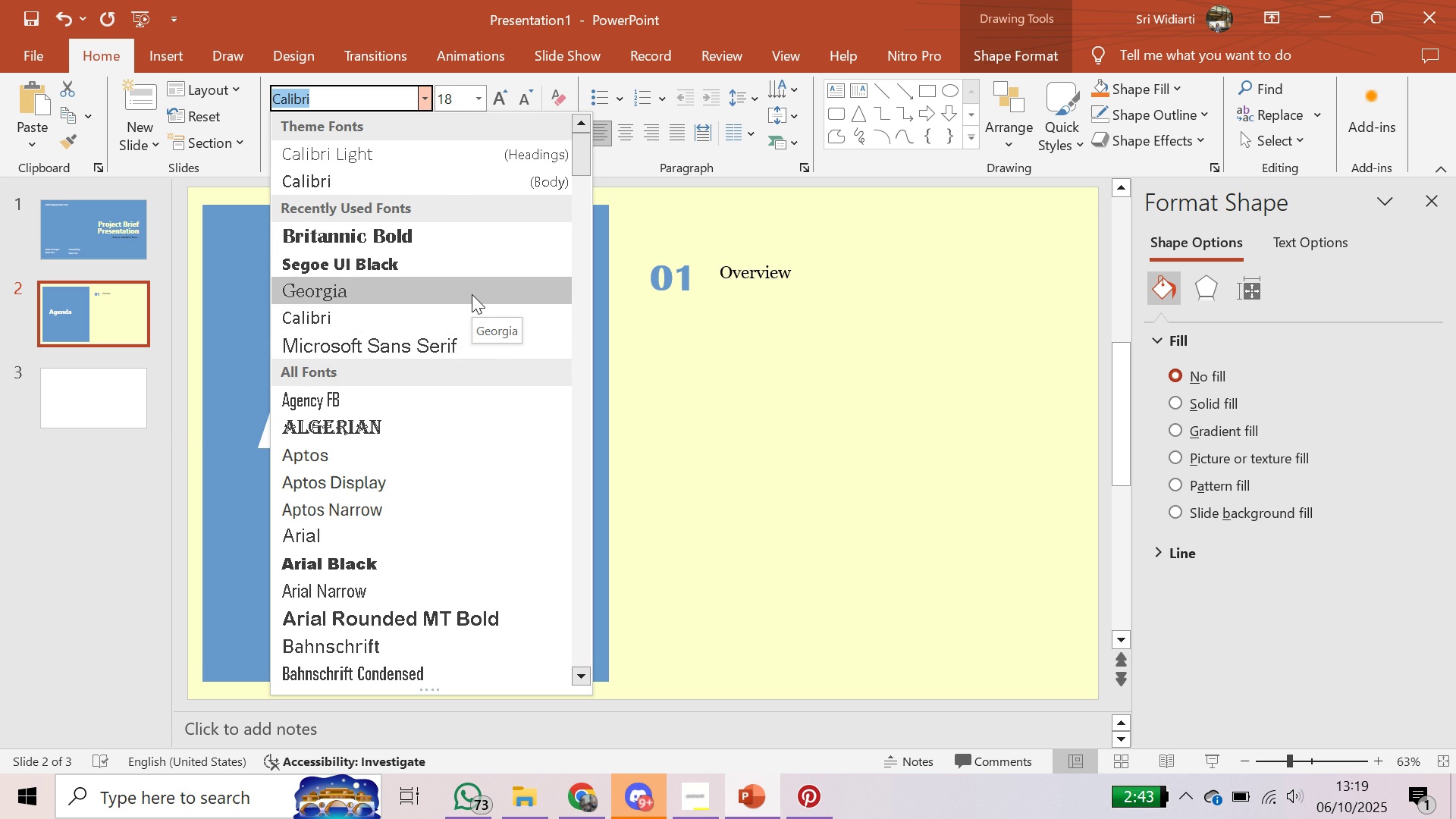 
wait(7.38)
 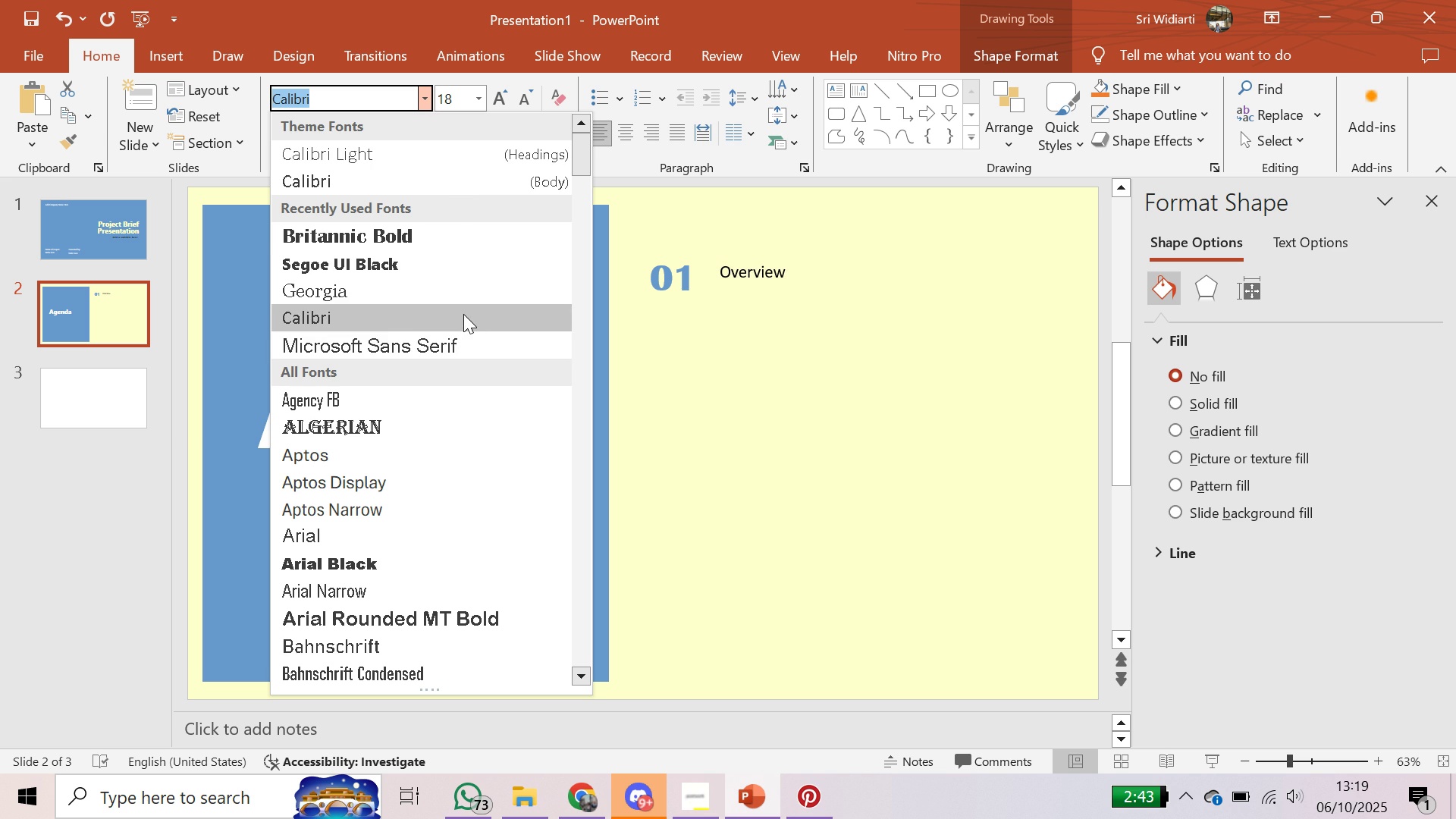 
left_click([458, 349])
 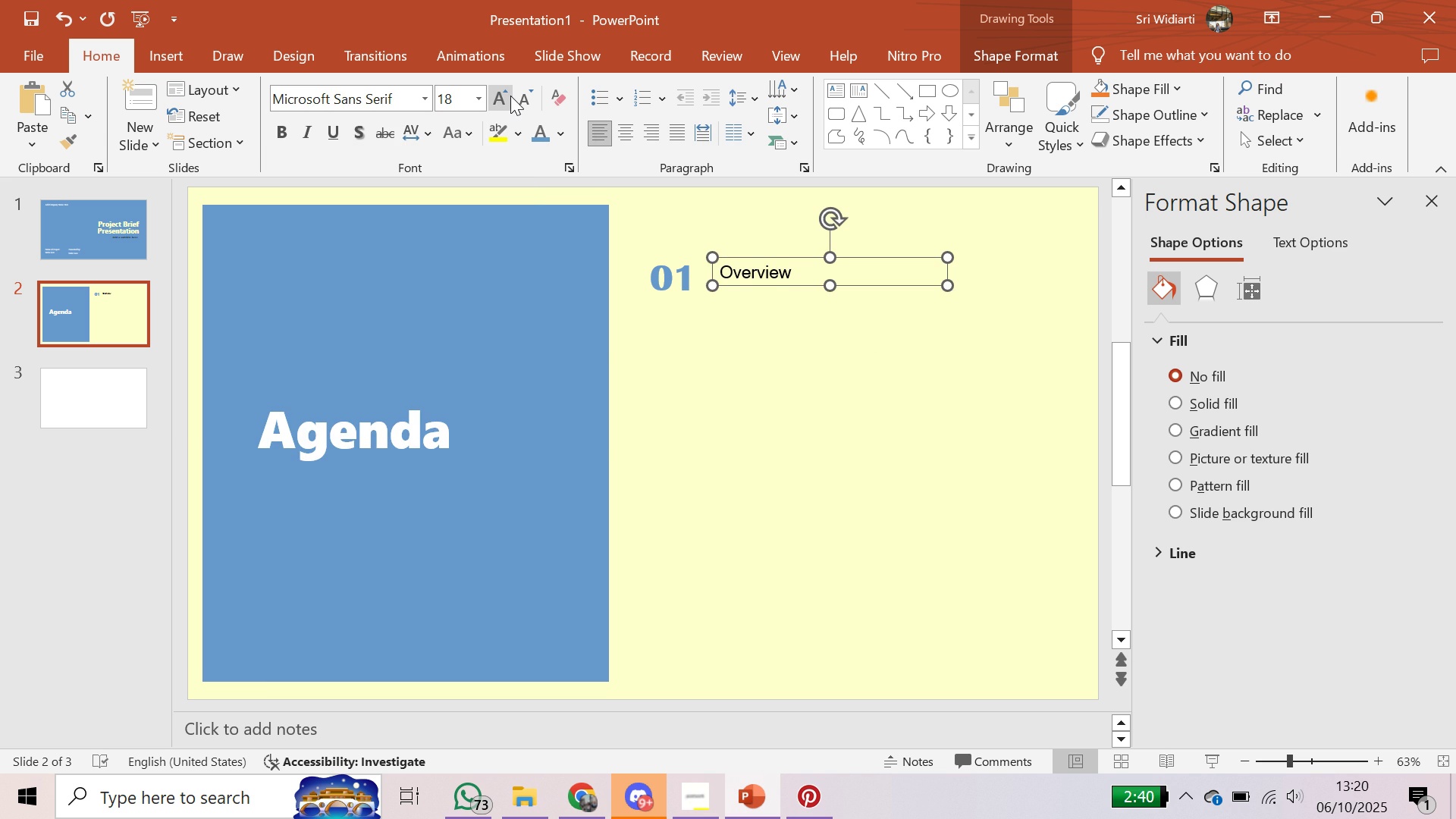 
double_click([509, 96])
 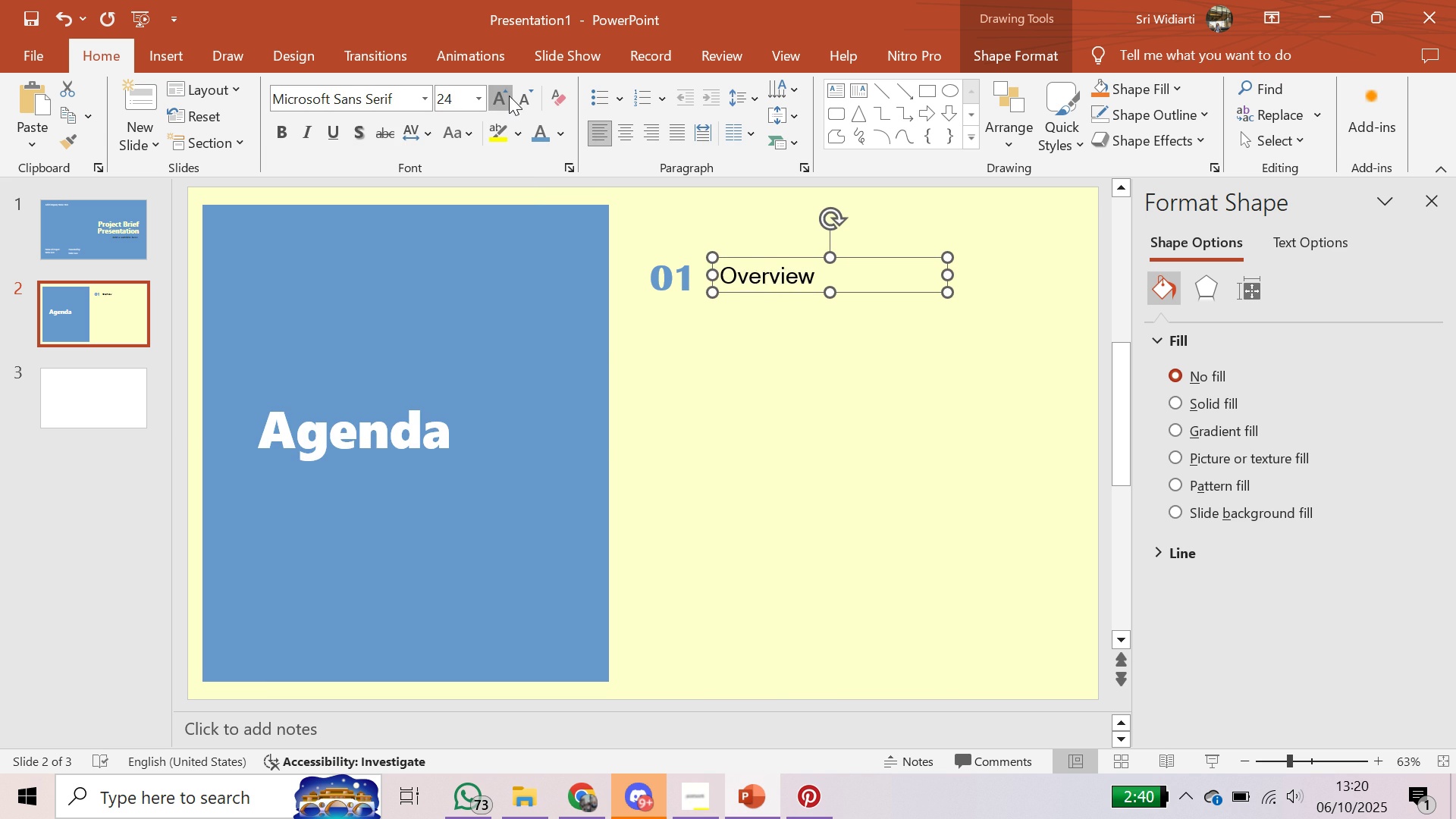 
triple_click([509, 96])
 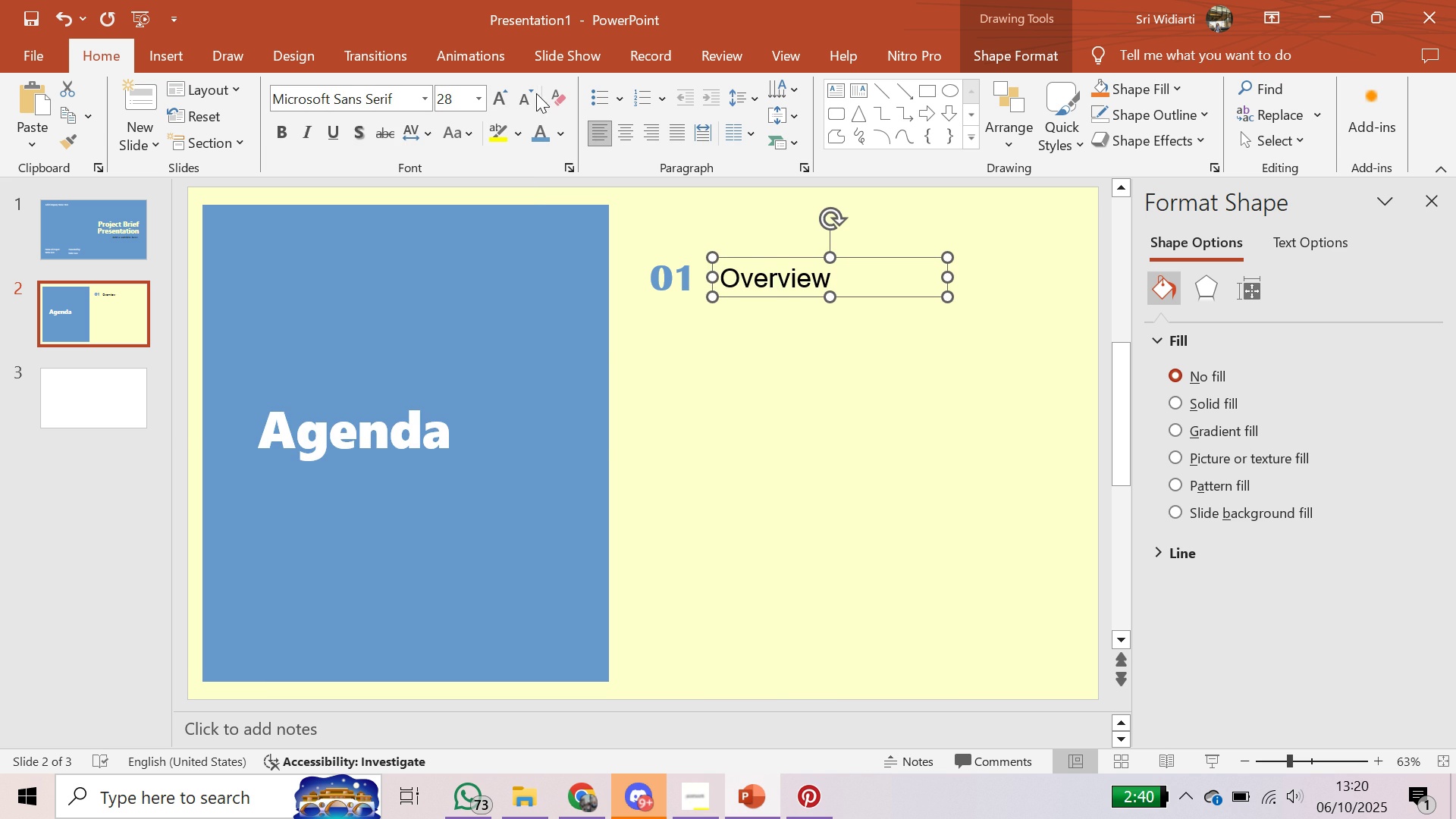 
left_click([527, 93])
 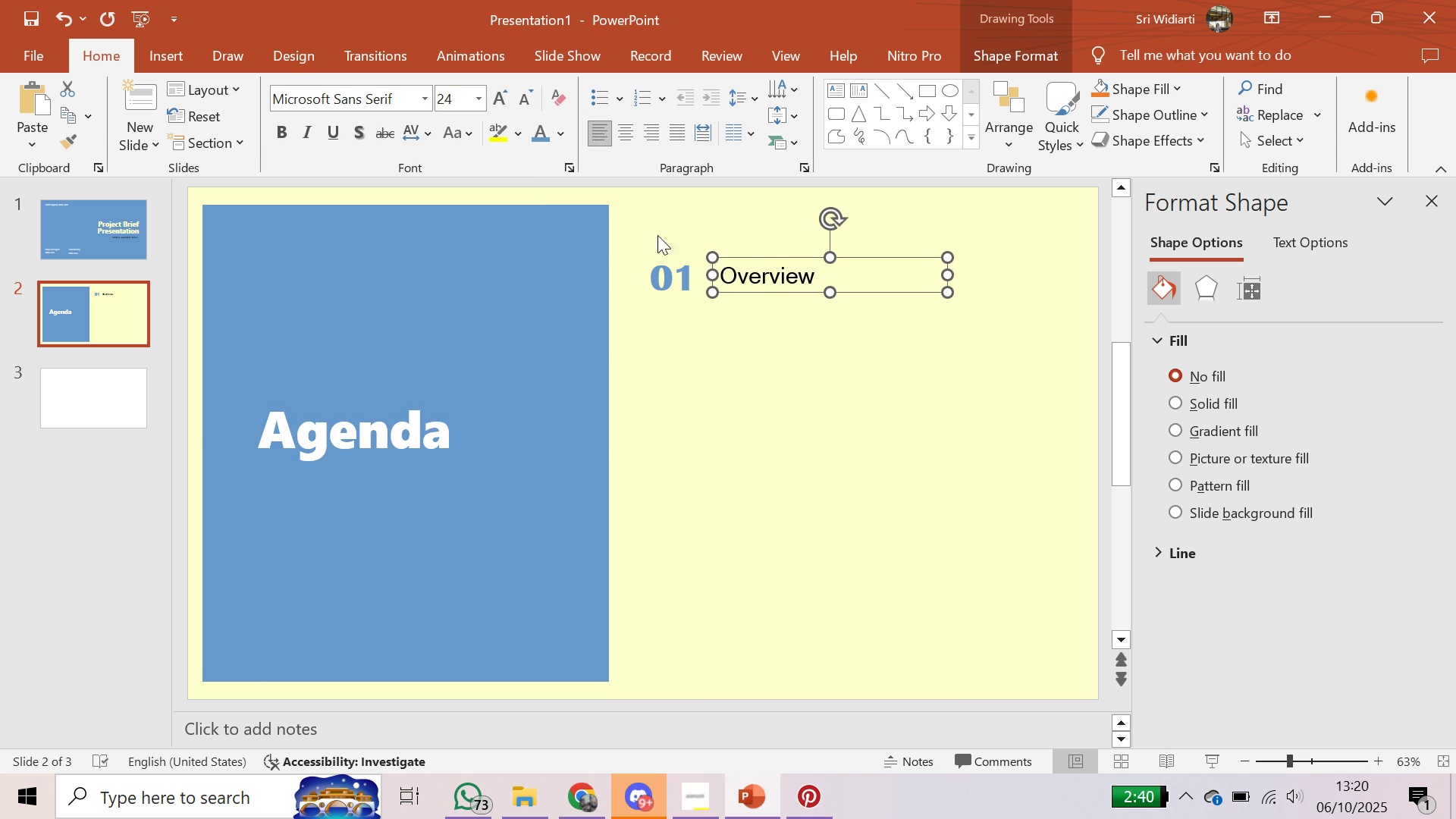 
left_click([849, 425])
 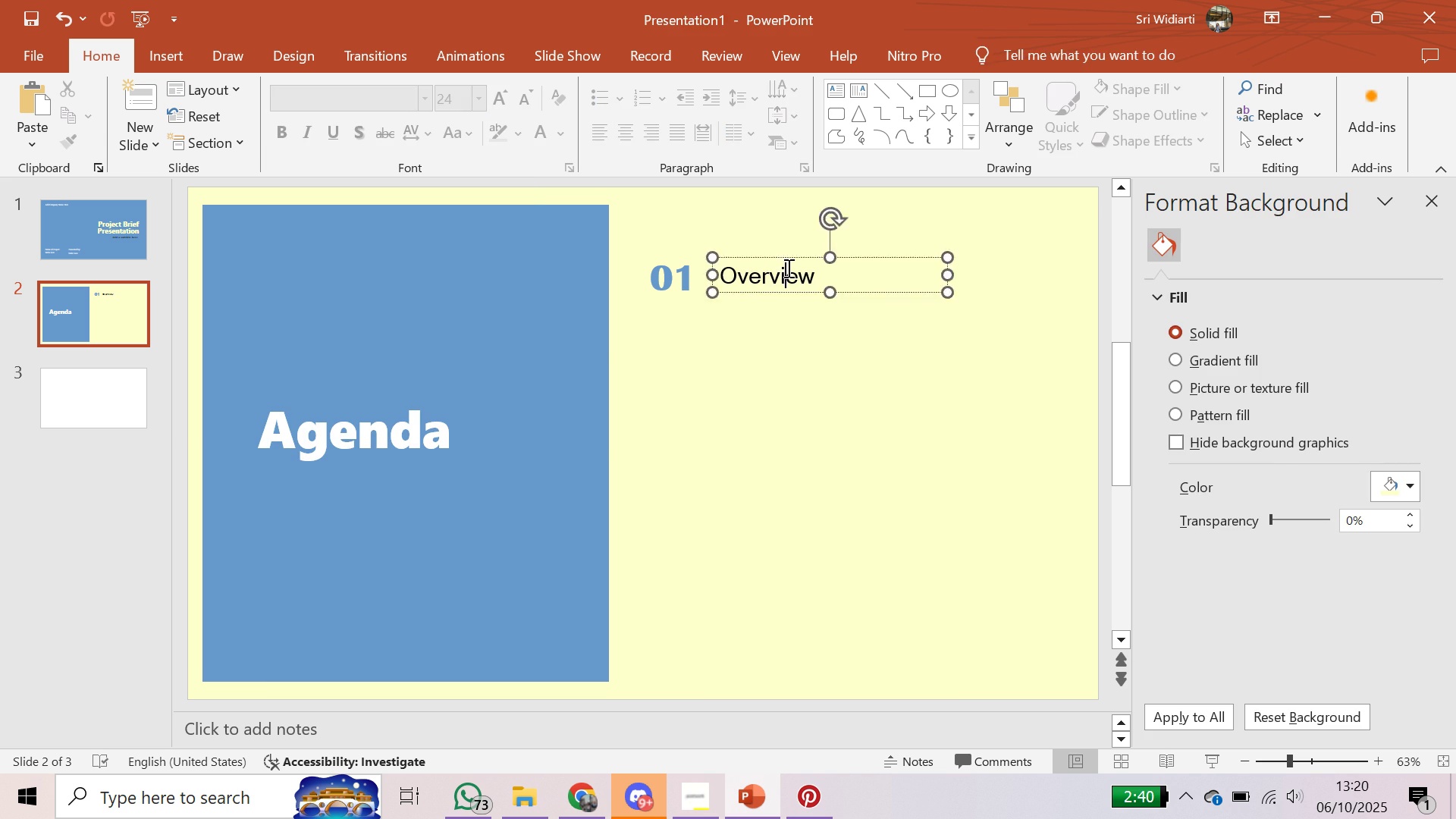 
left_click([787, 268])
 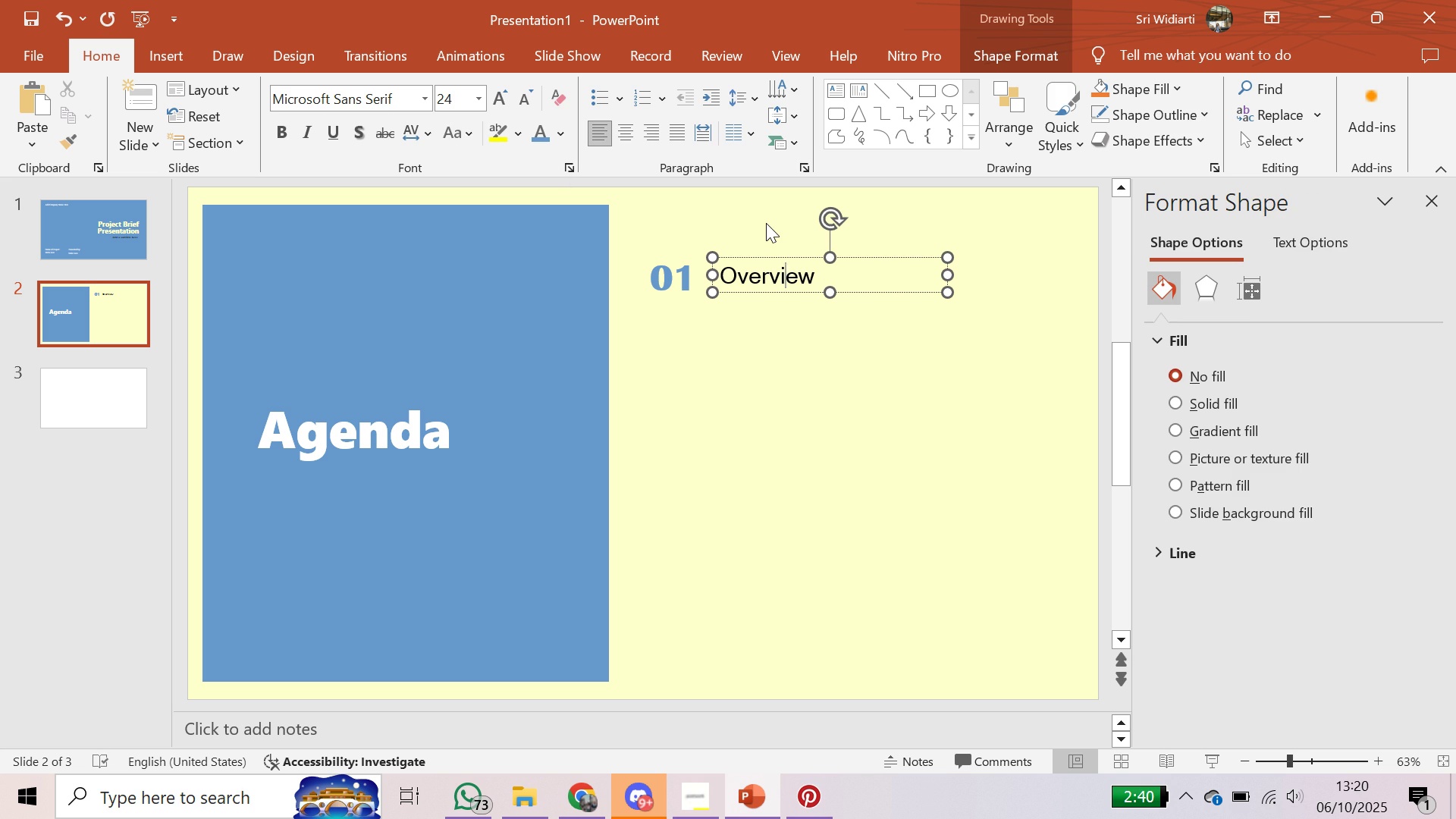 
key(Control+ControlLeft)
 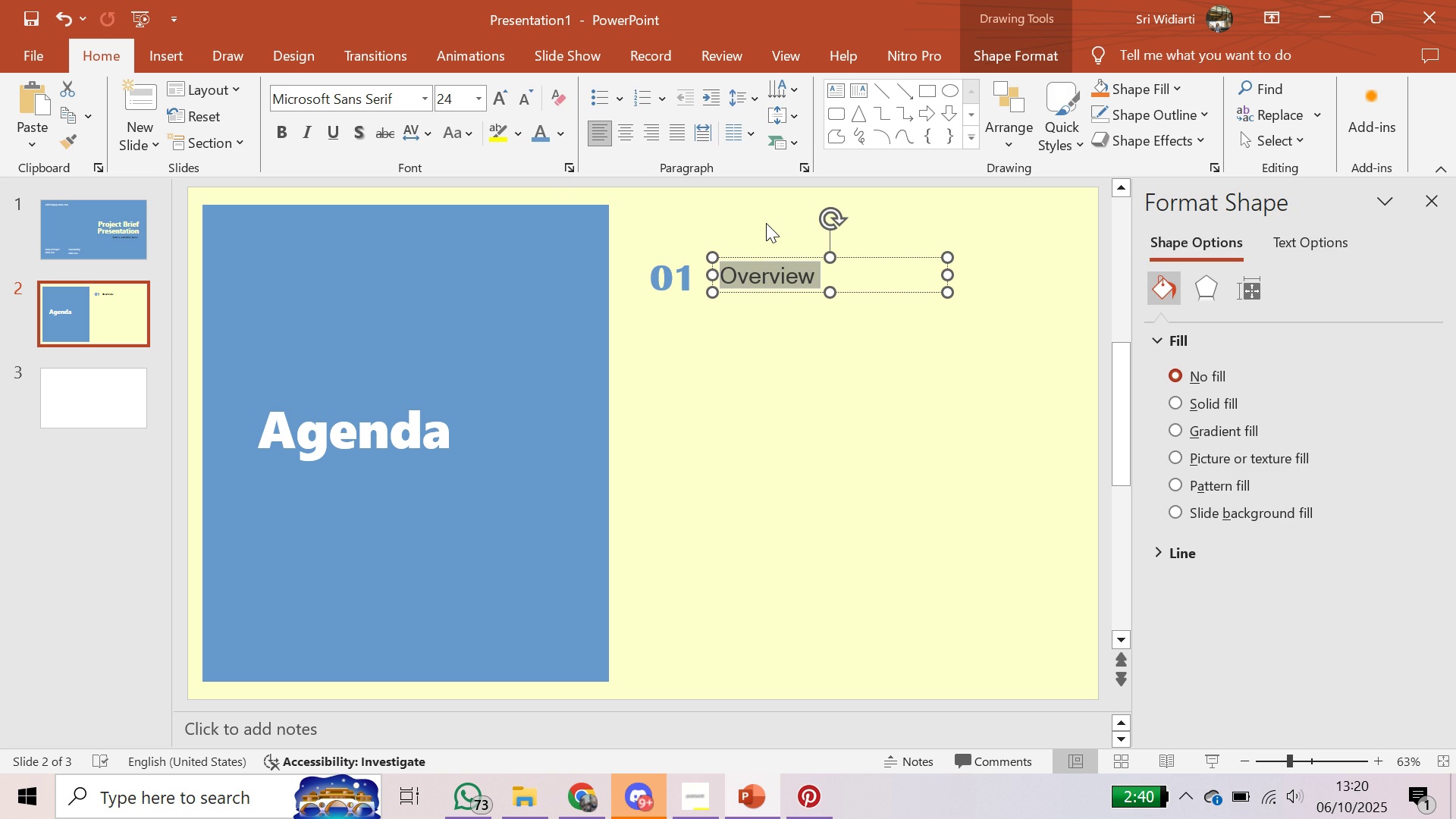 
key(Control+A)
 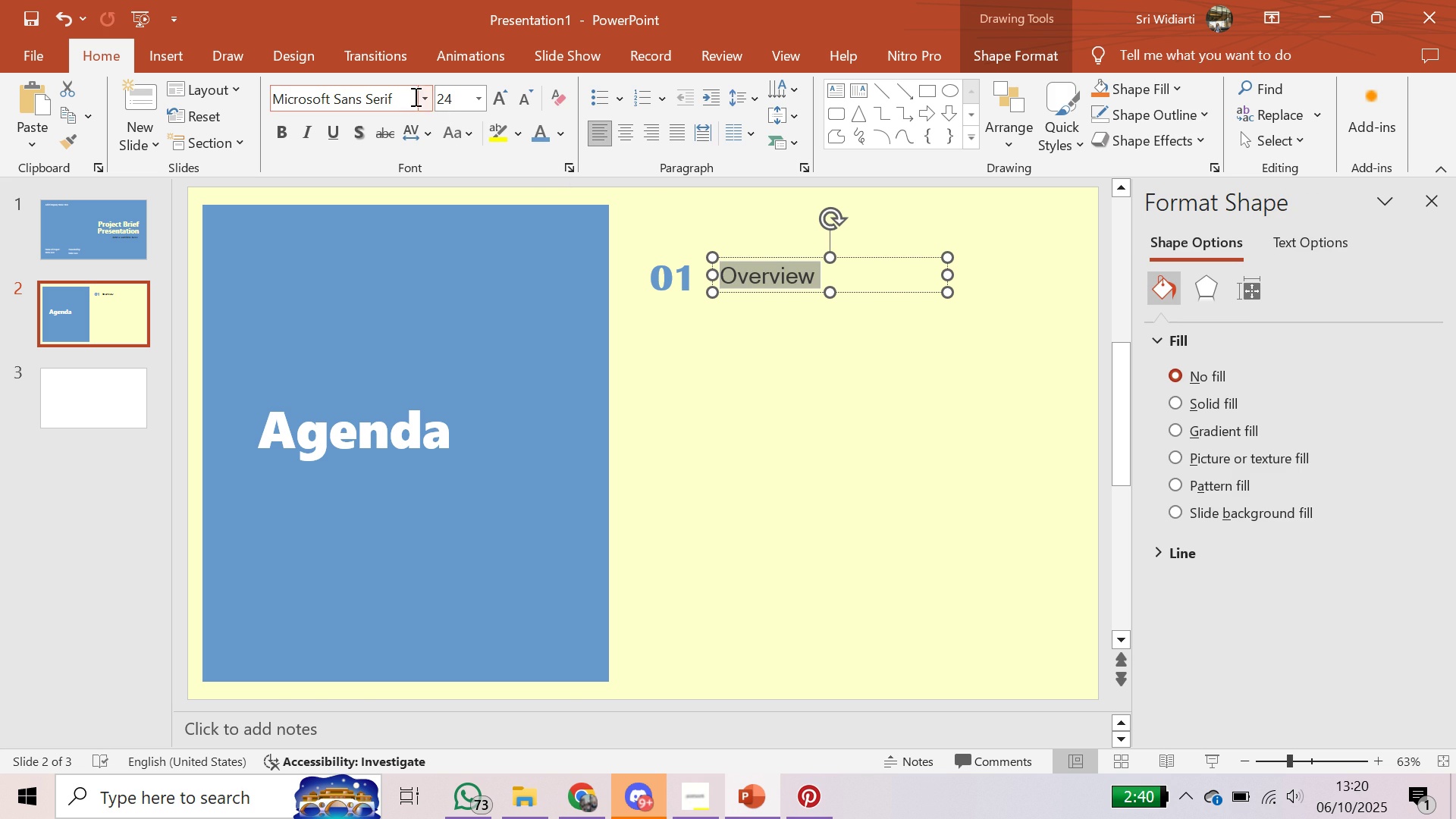 
left_click([424, 96])
 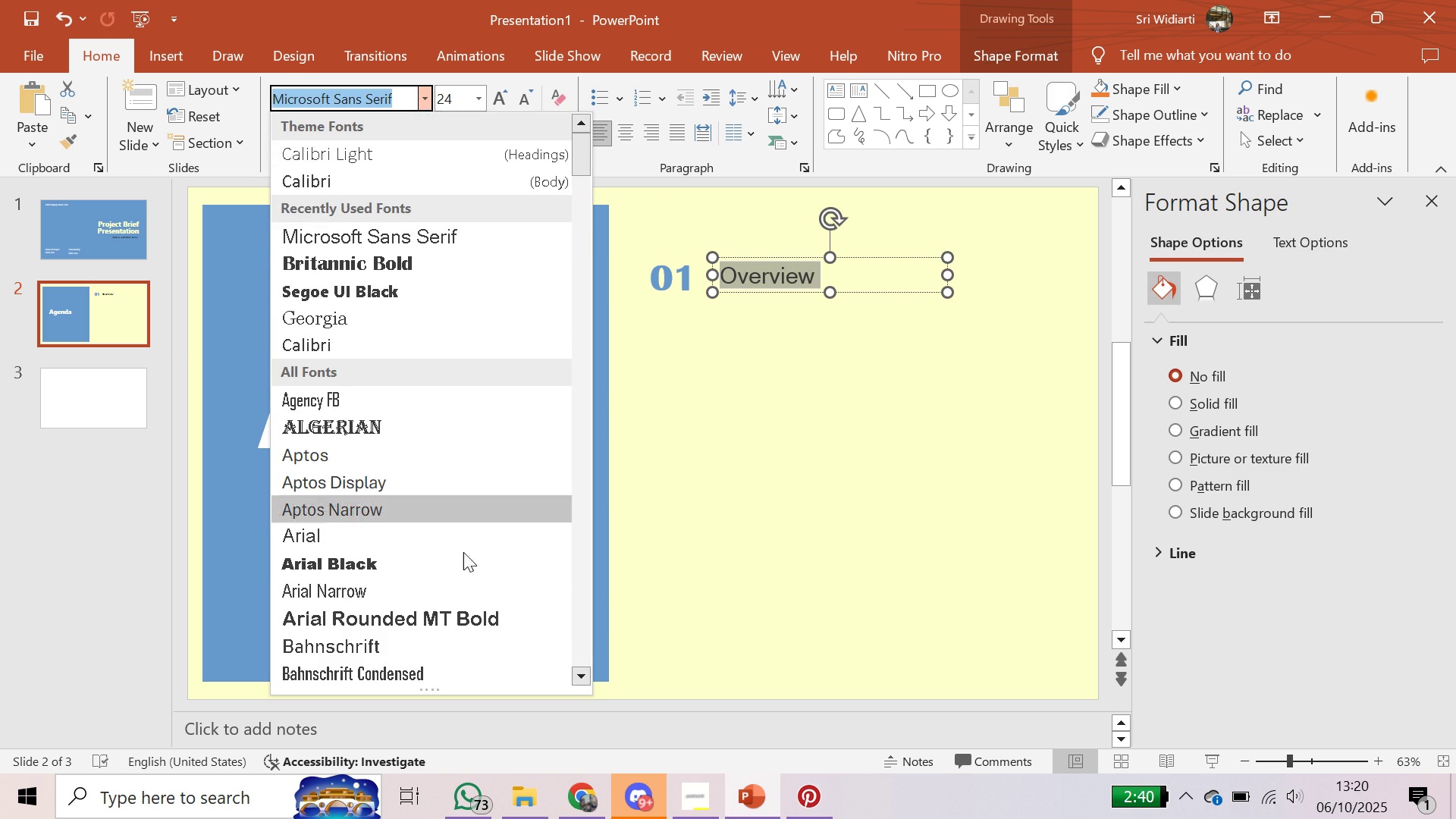 
scroll: coordinate [462, 557], scroll_direction: down, amount: 4.0
 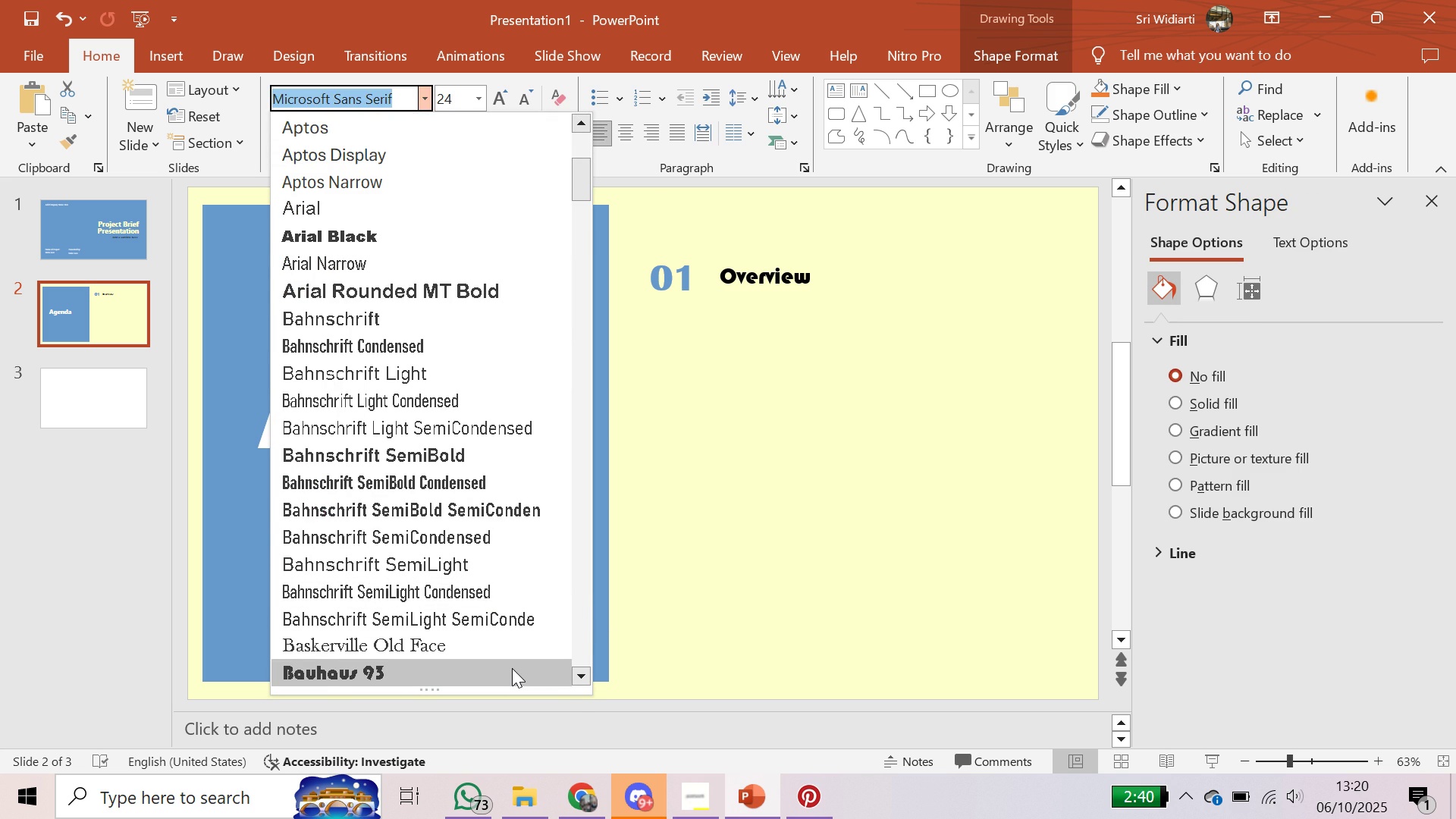 
wait(5.57)
 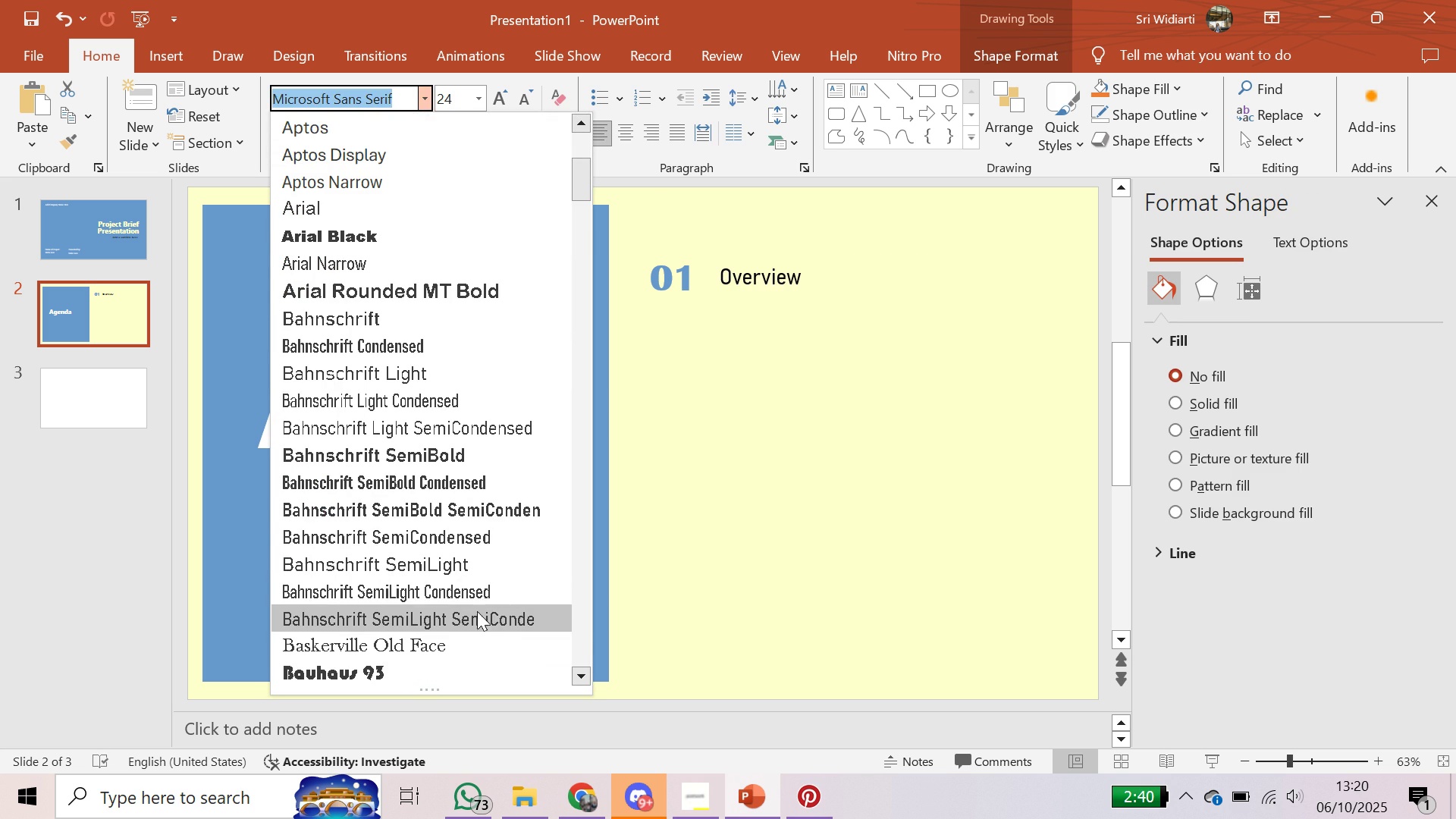 
scroll: coordinate [491, 608], scroll_direction: up, amount: 12.0
 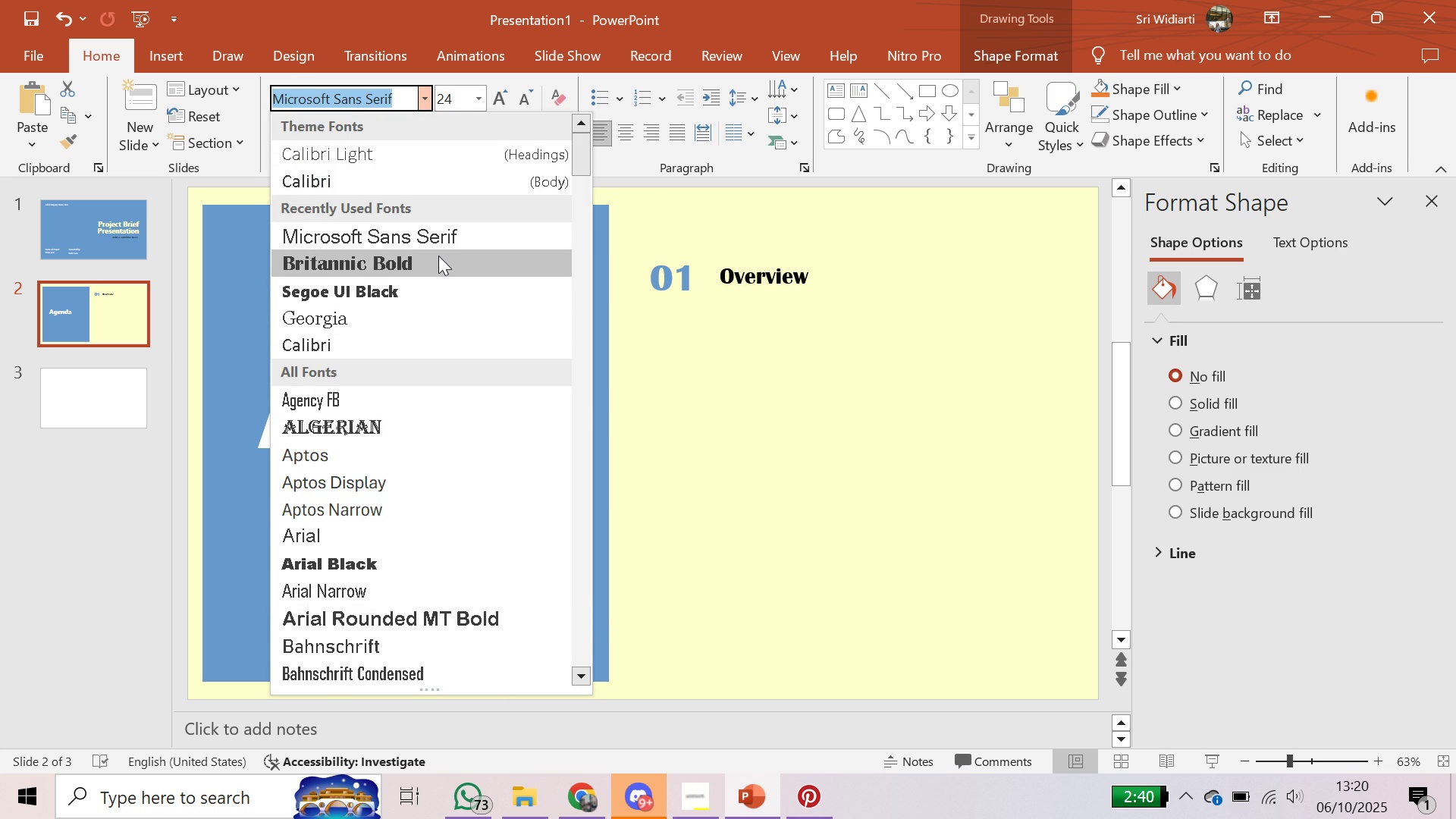 
left_click([438, 256])
 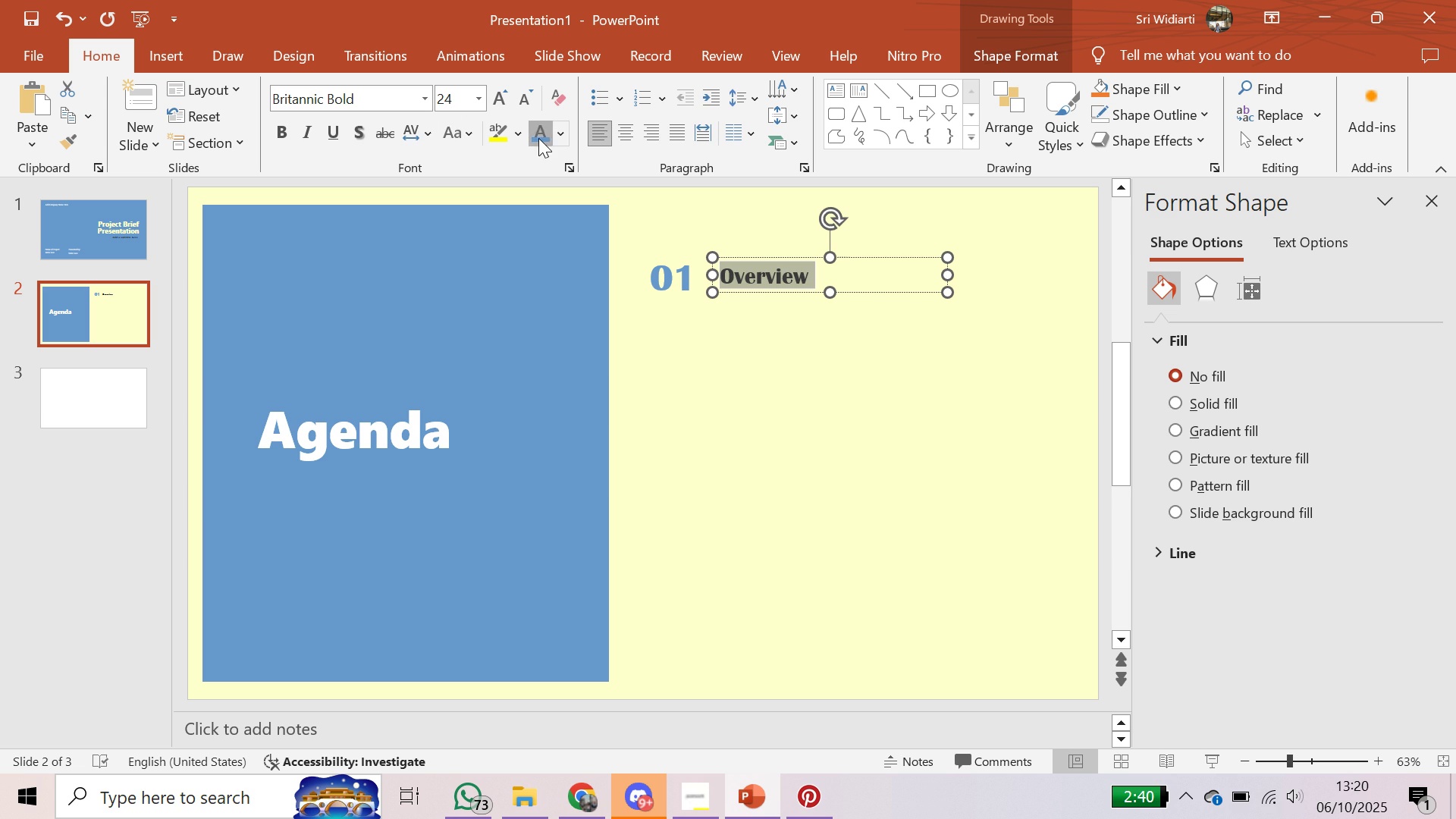 
left_click([538, 138])
 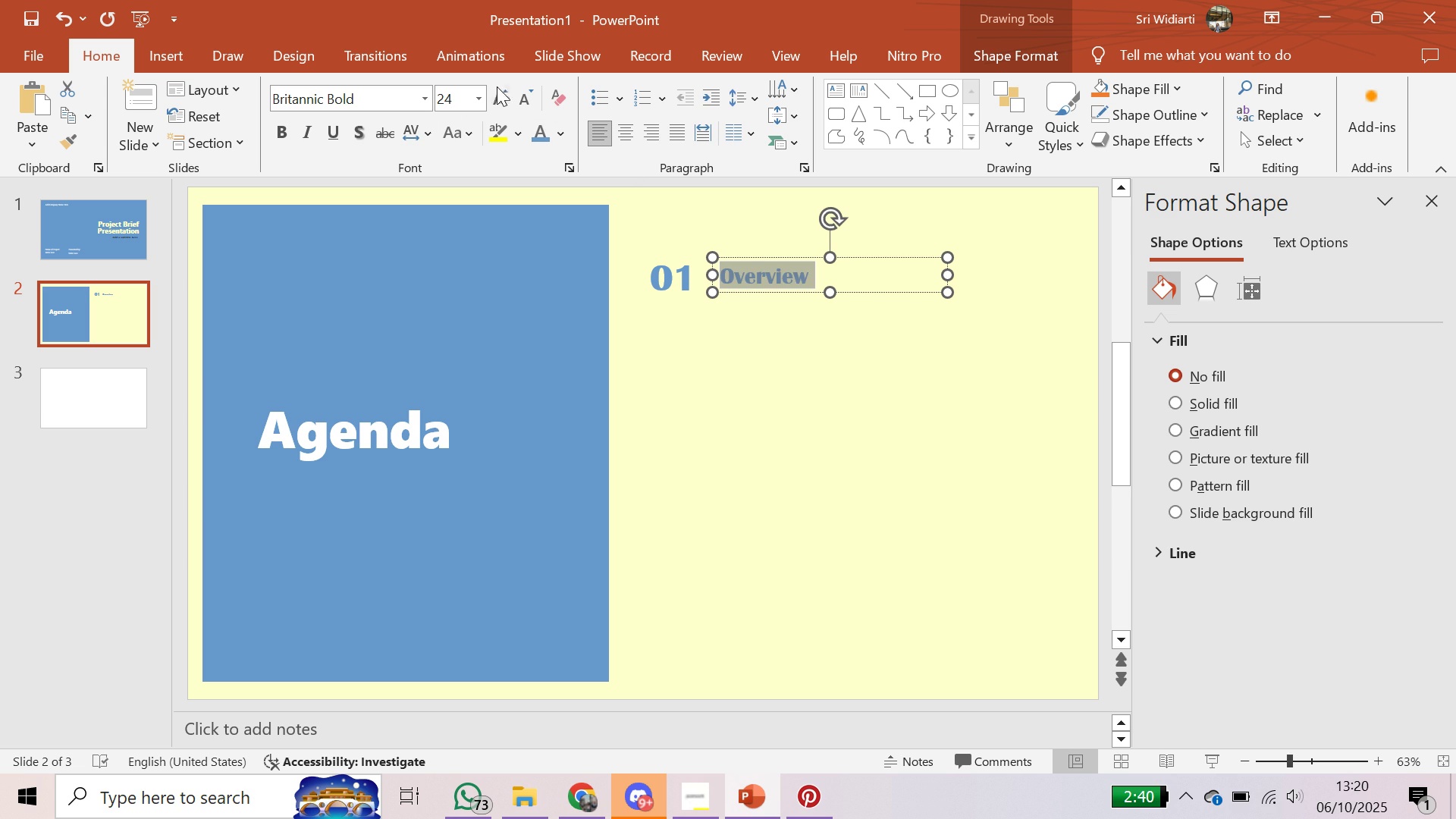 
double_click([497, 95])
 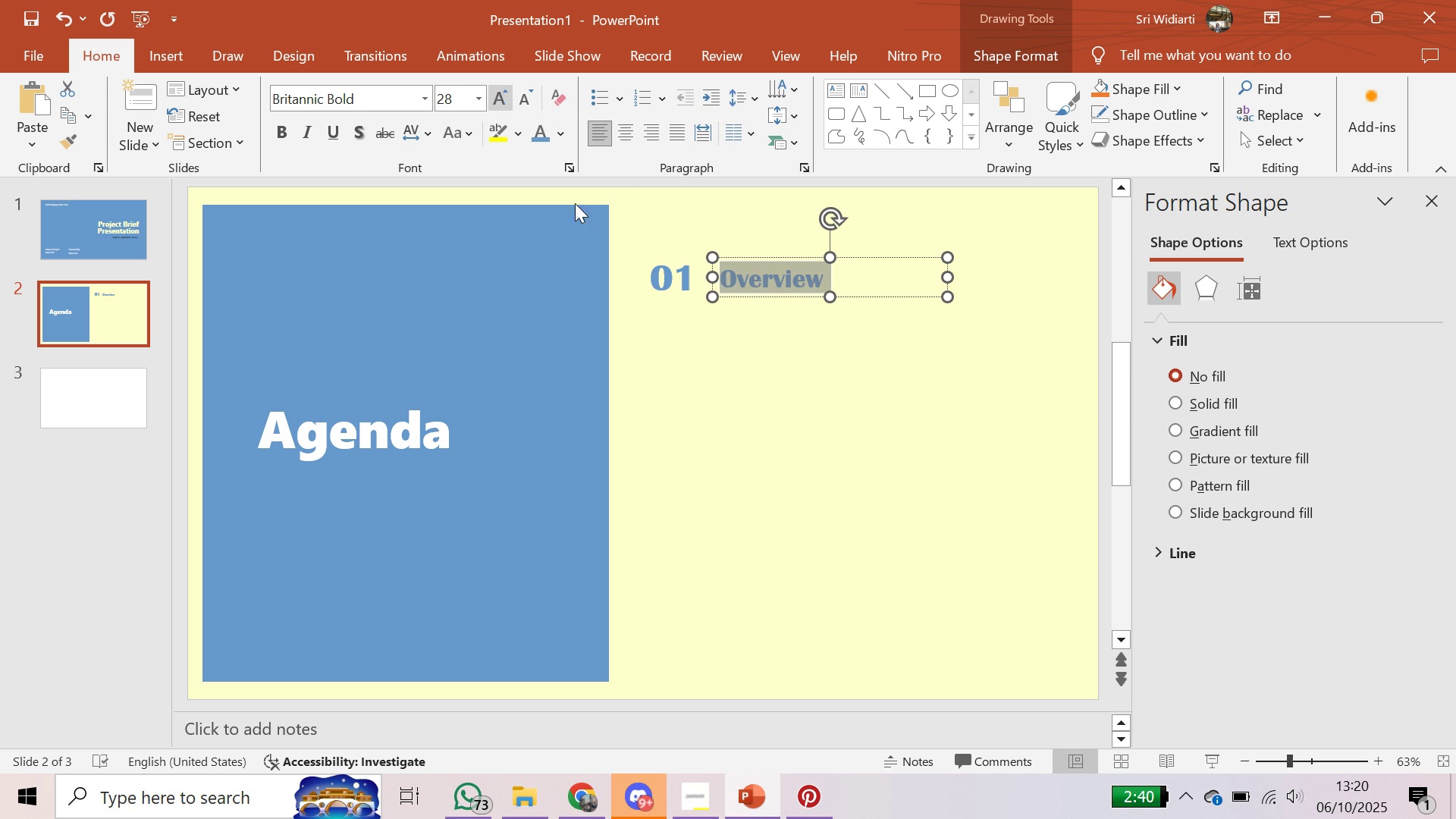 
left_click([826, 478])
 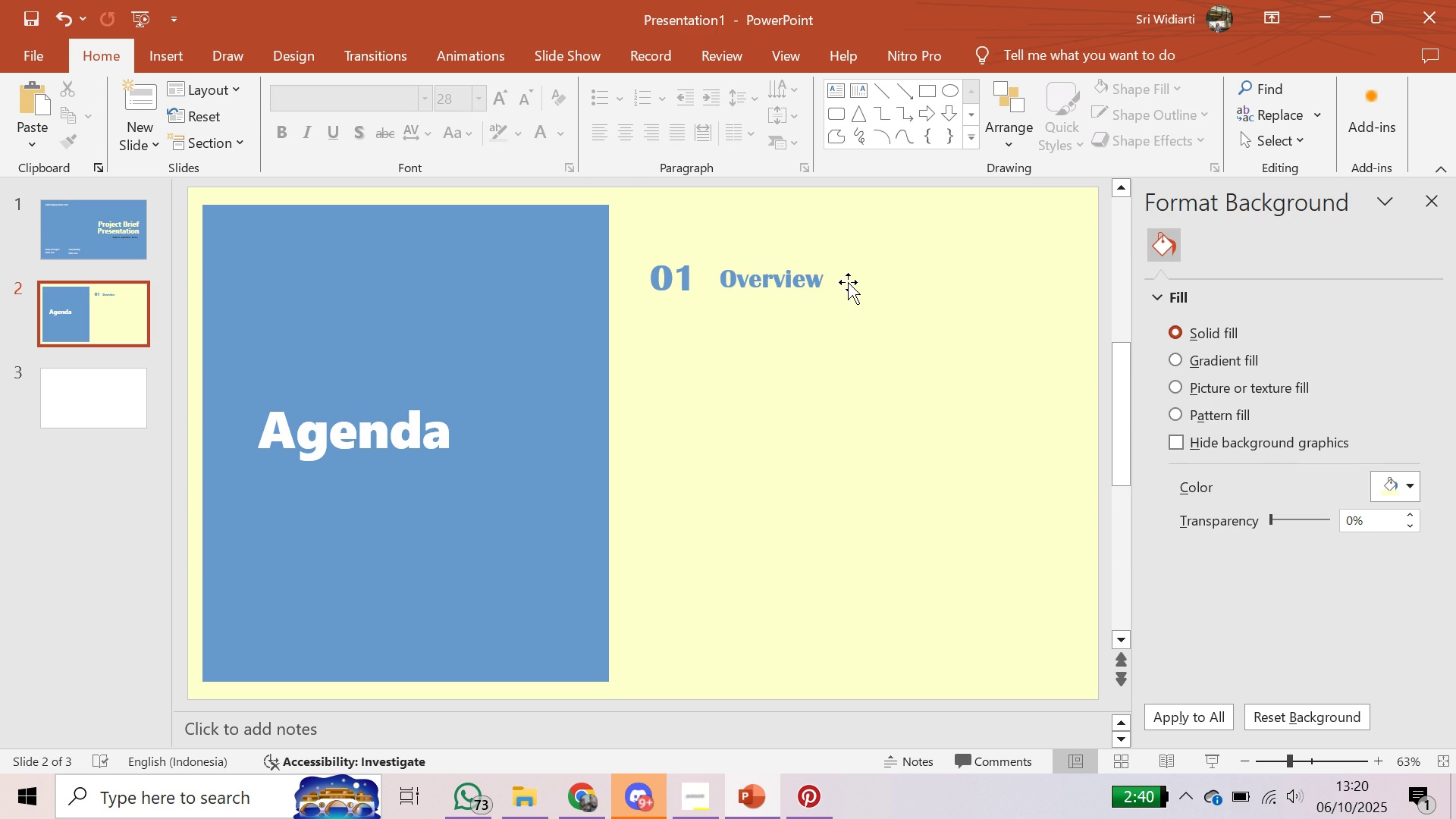 
left_click([814, 284])
 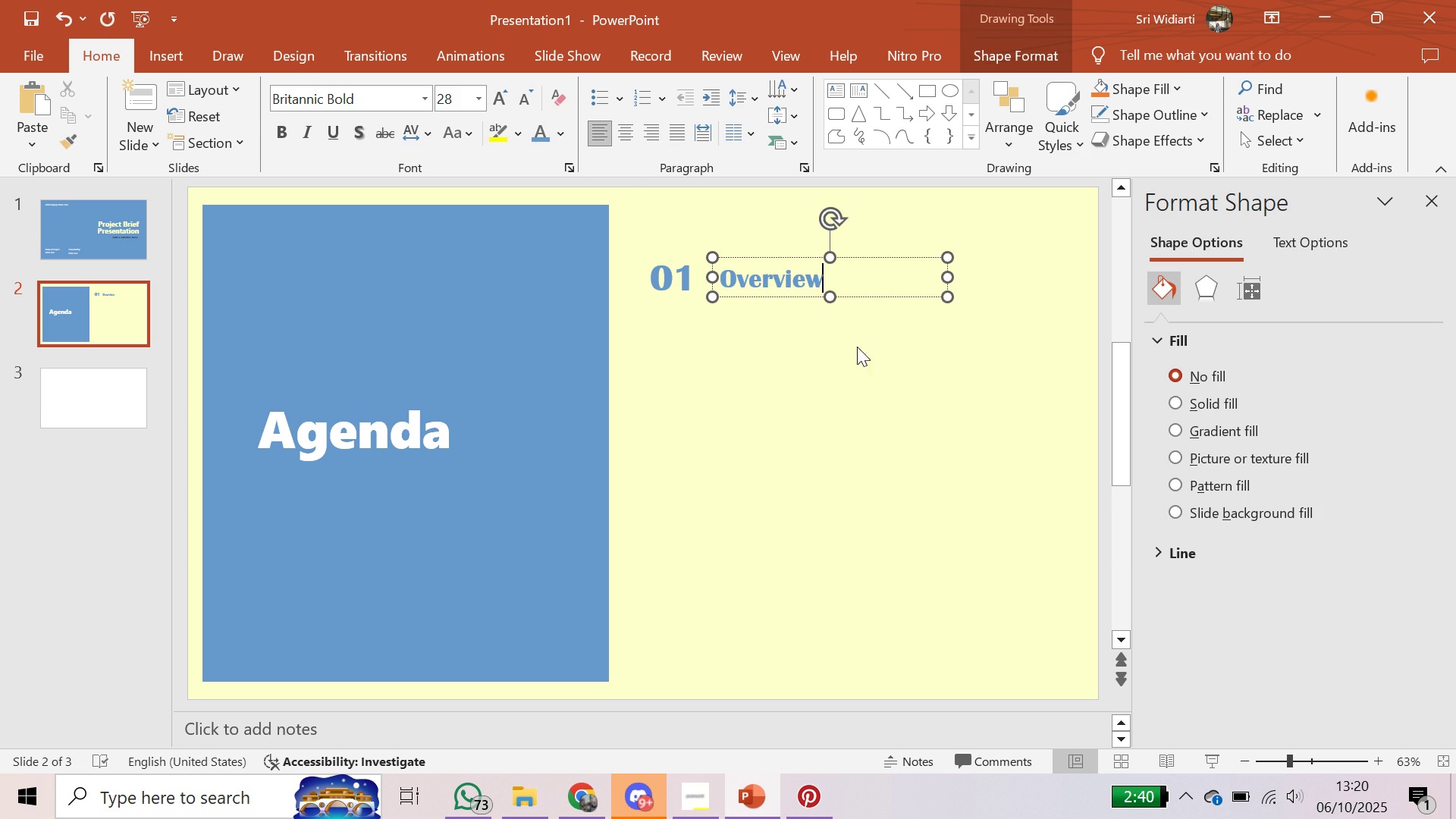 
left_click([857, 372])
 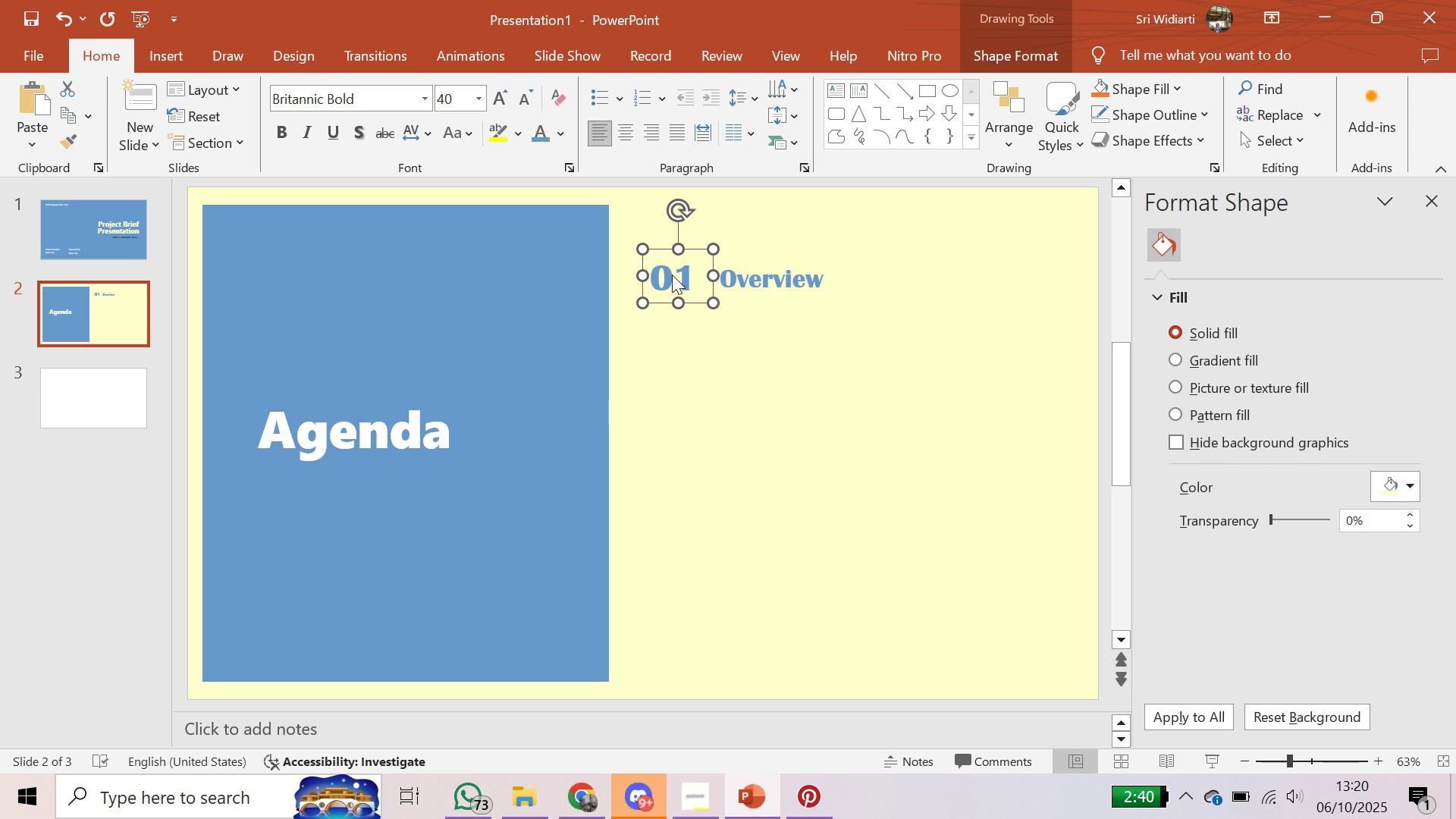 
wait(10.7)
 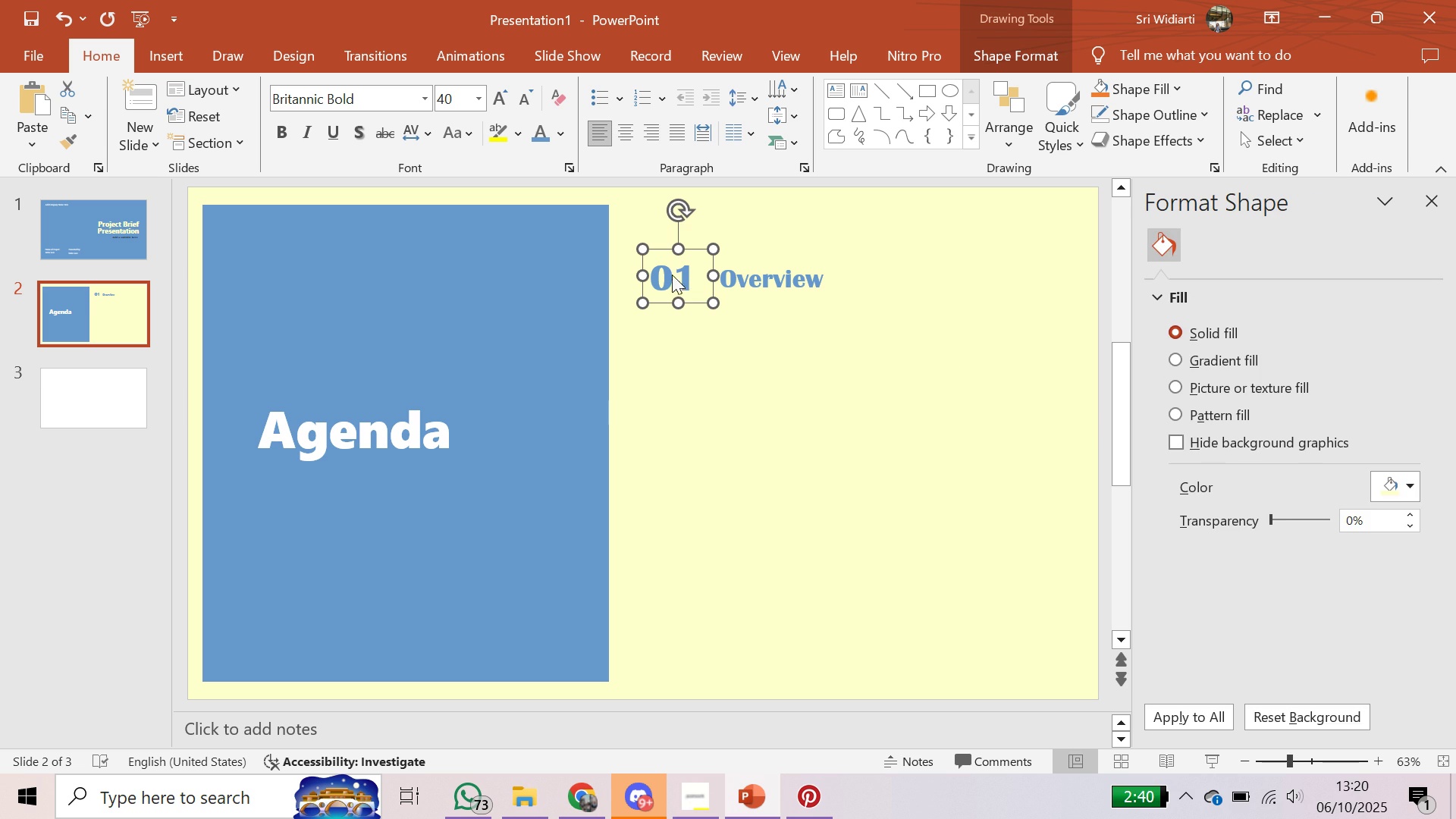 
left_click([855, 337])
 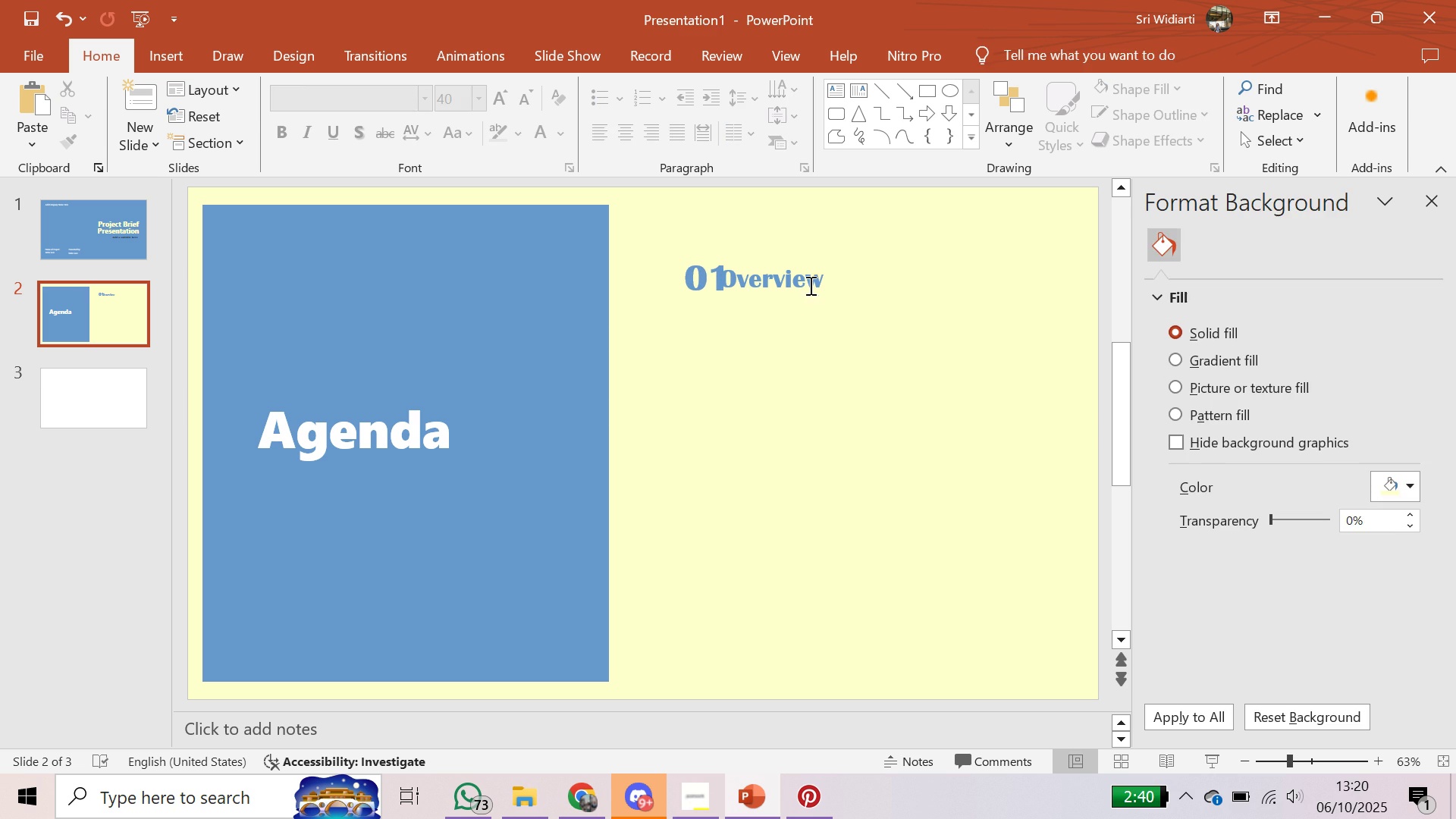 
left_click([809, 285])
 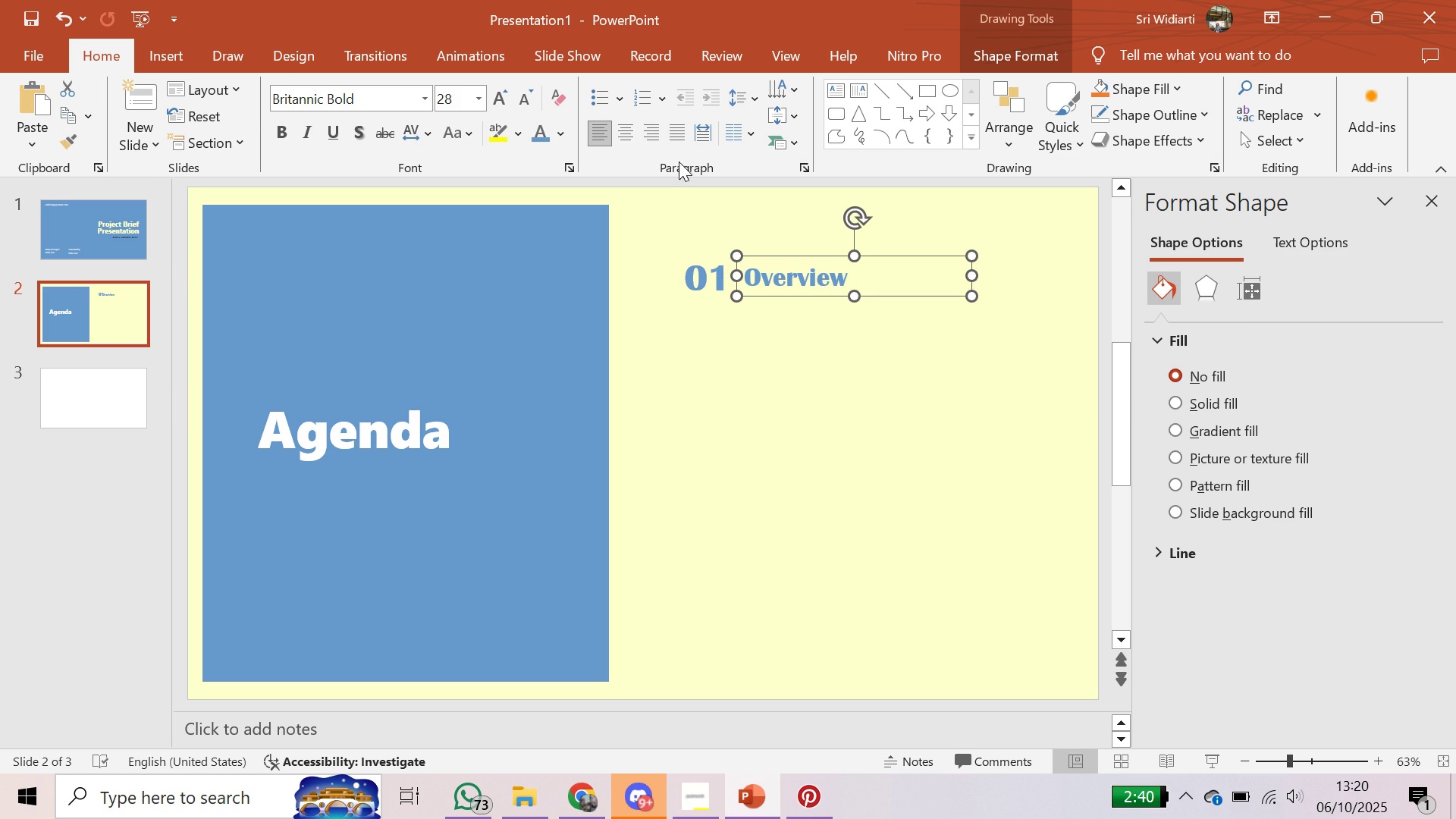 
left_click([504, 101])
 